 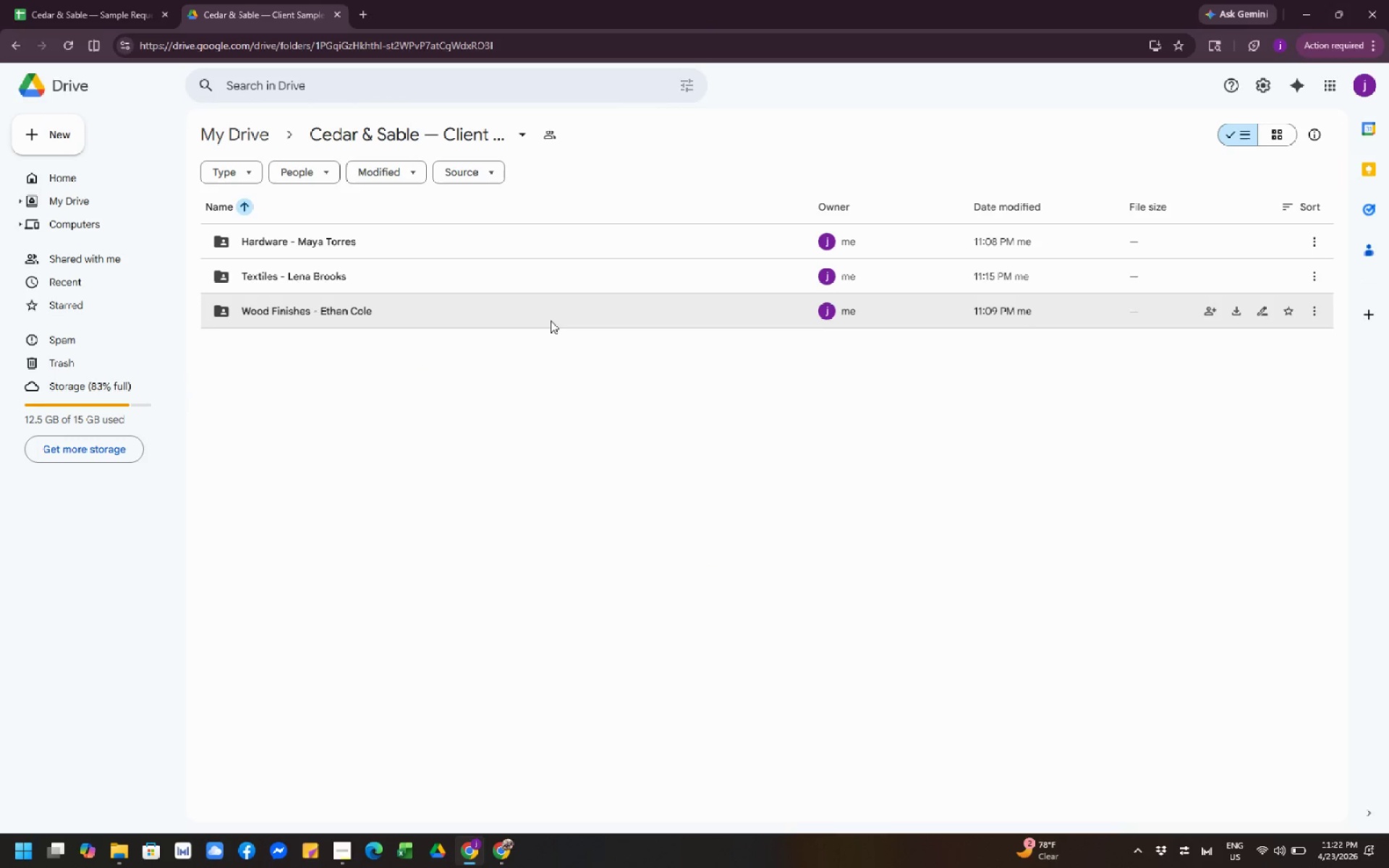 
left_click([349, 137])
 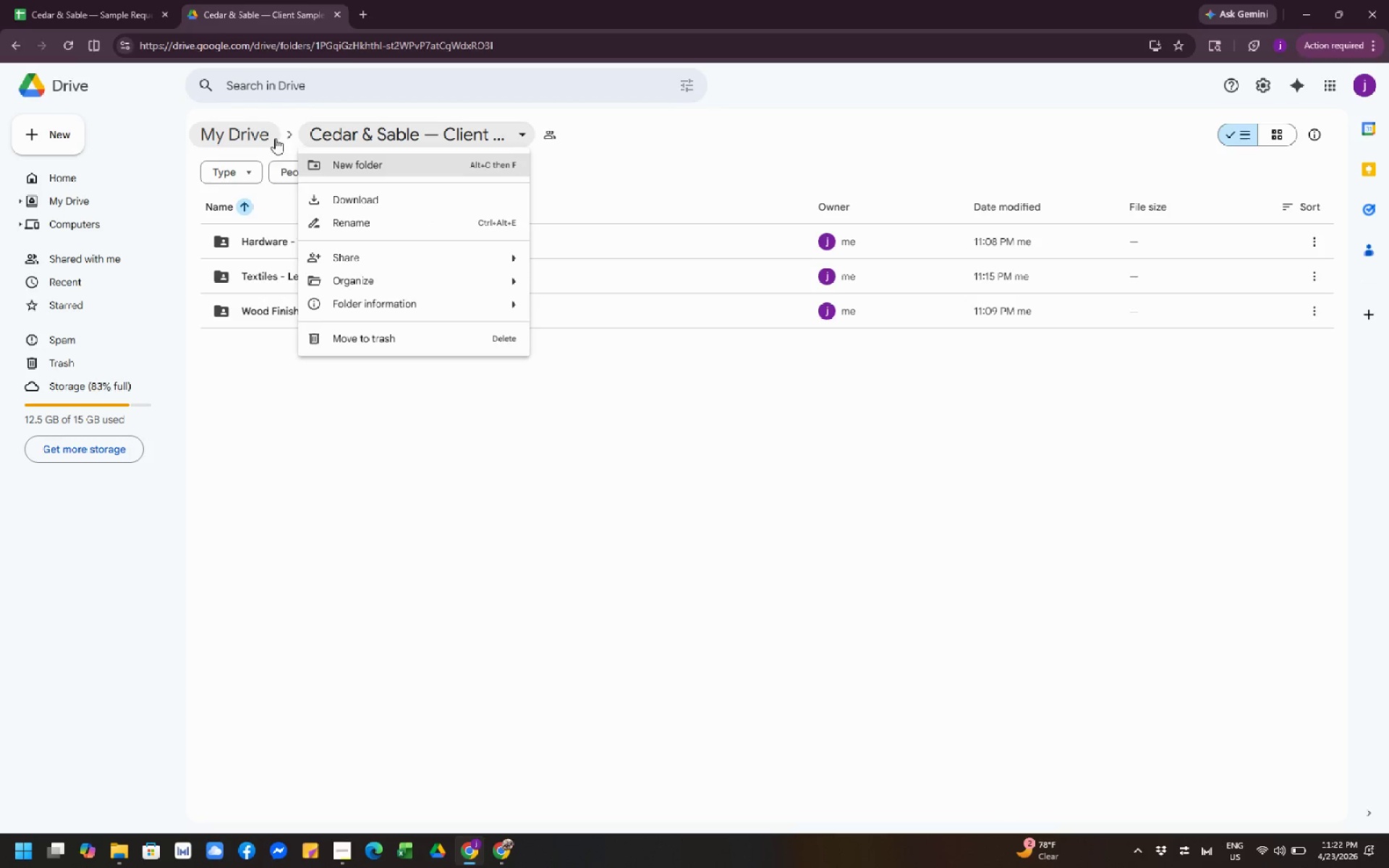 
left_click([267, 135])
 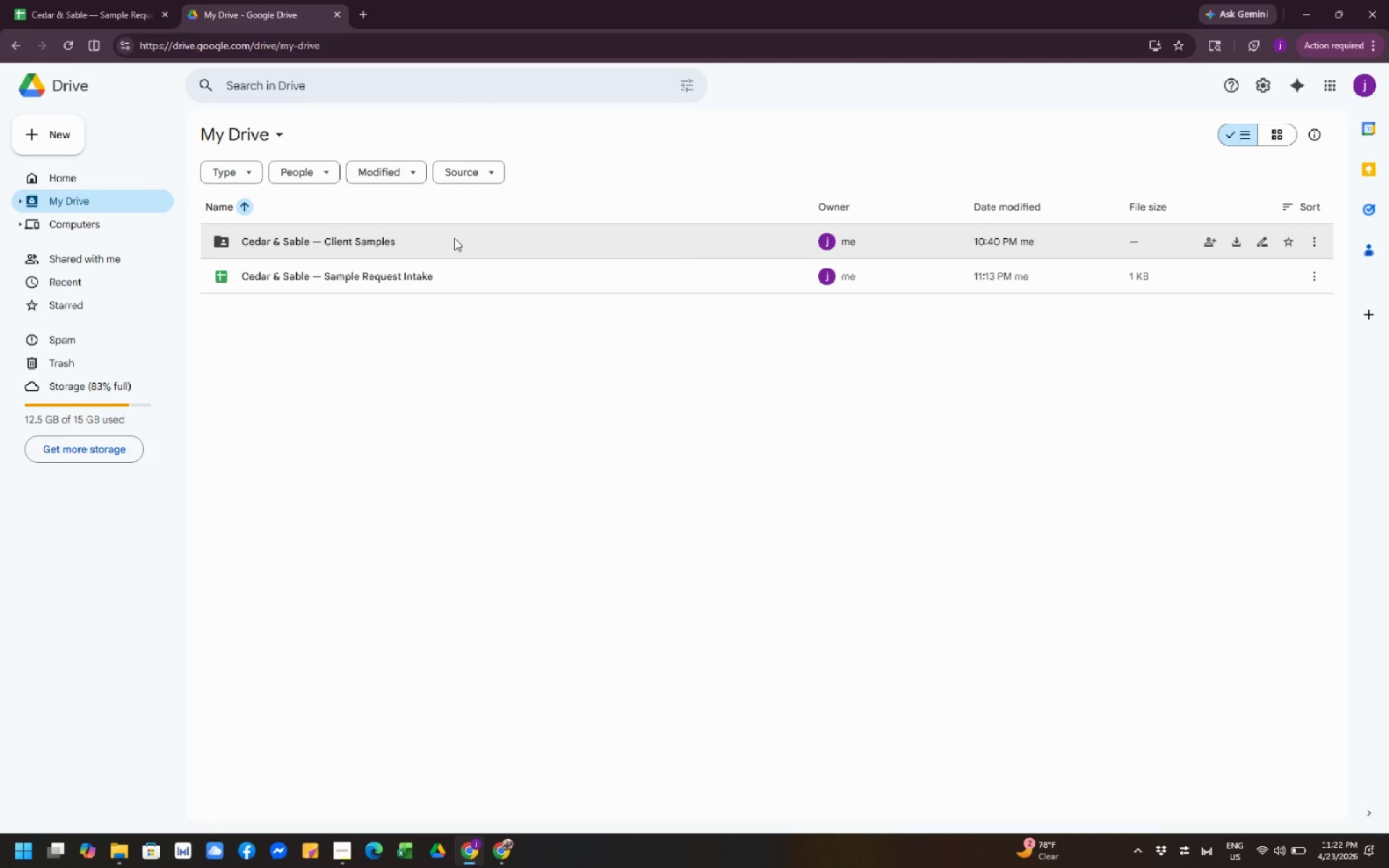 
double_click([454, 238])
 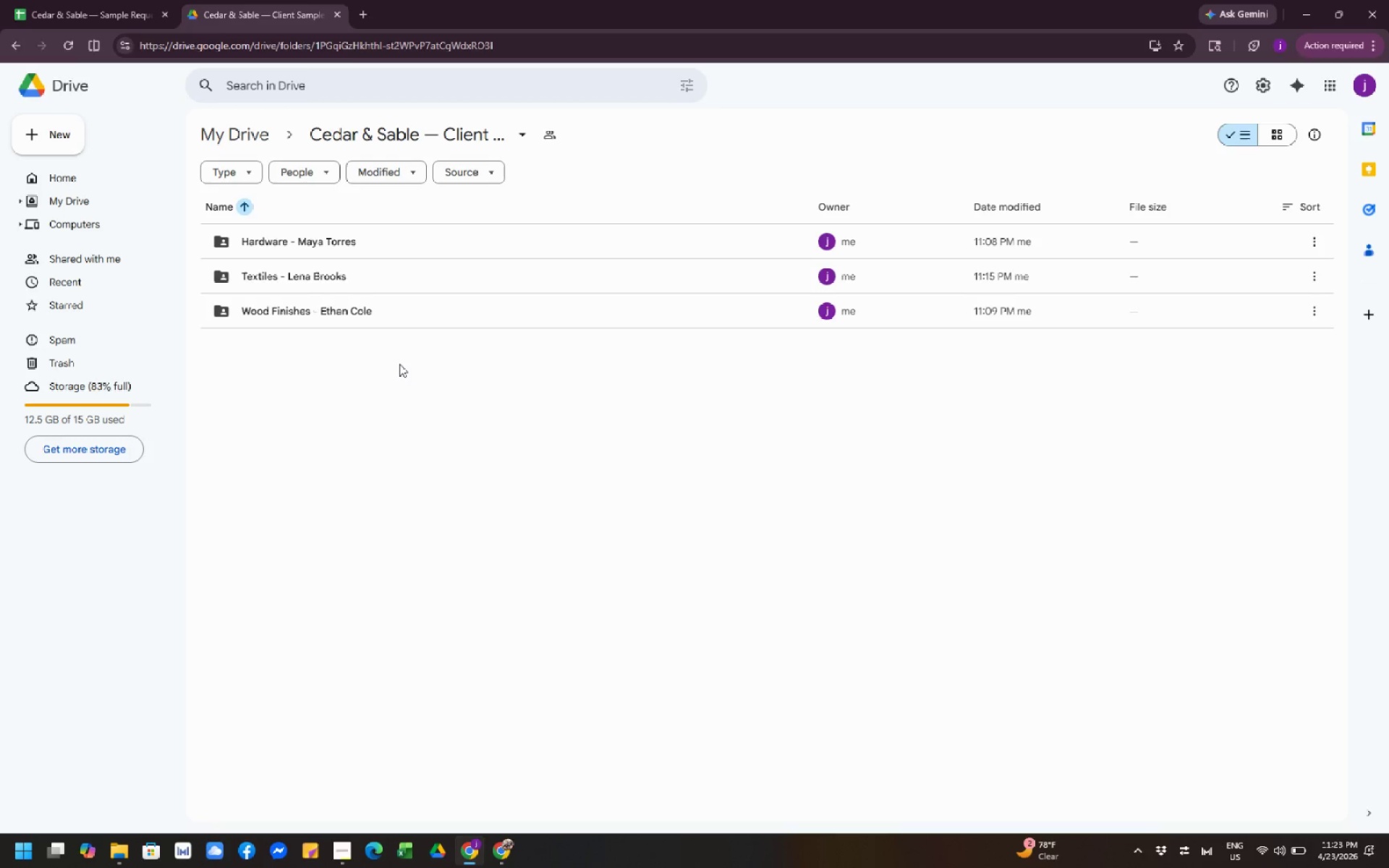 
wait(31.83)
 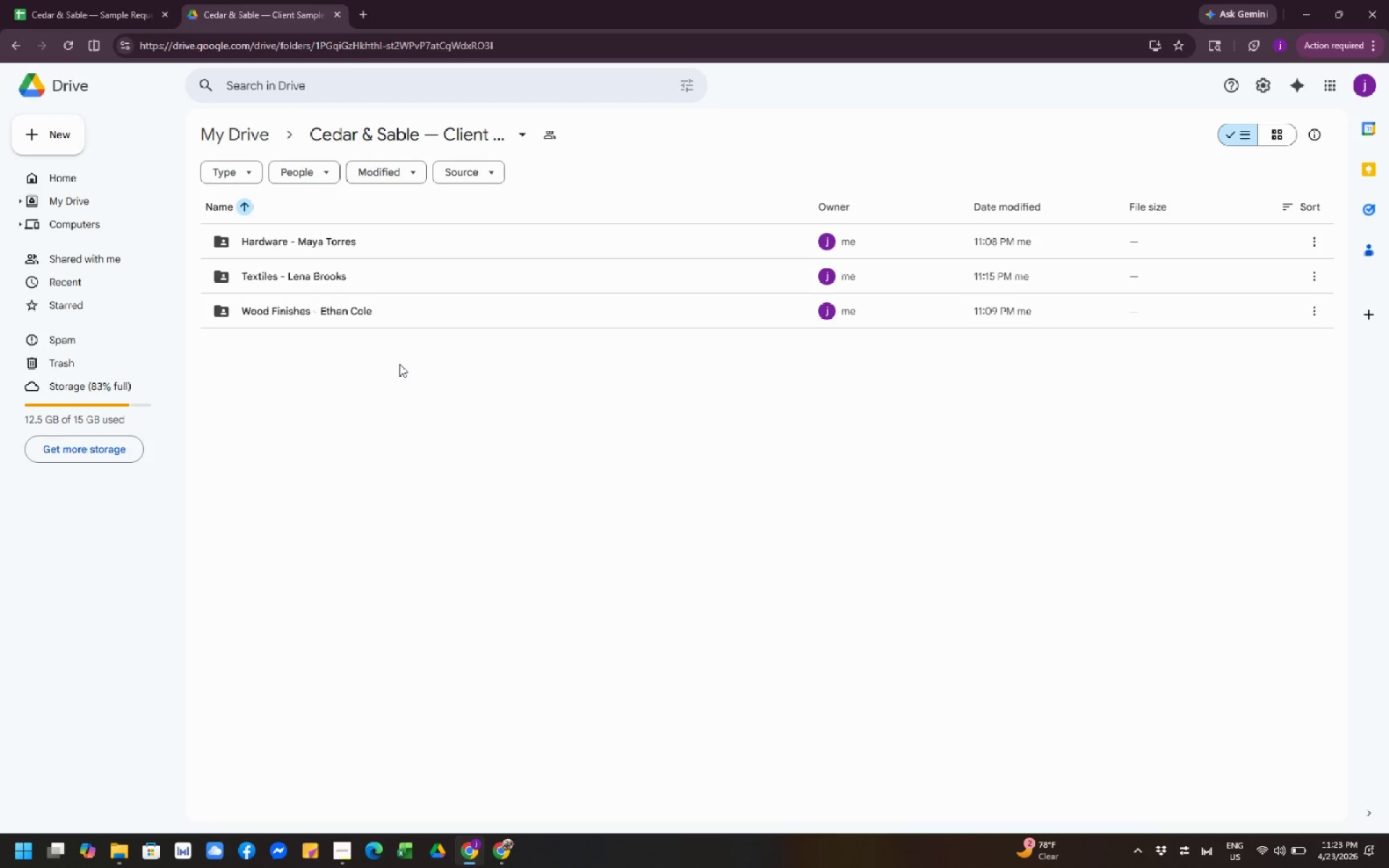 
left_click([402, 408])
 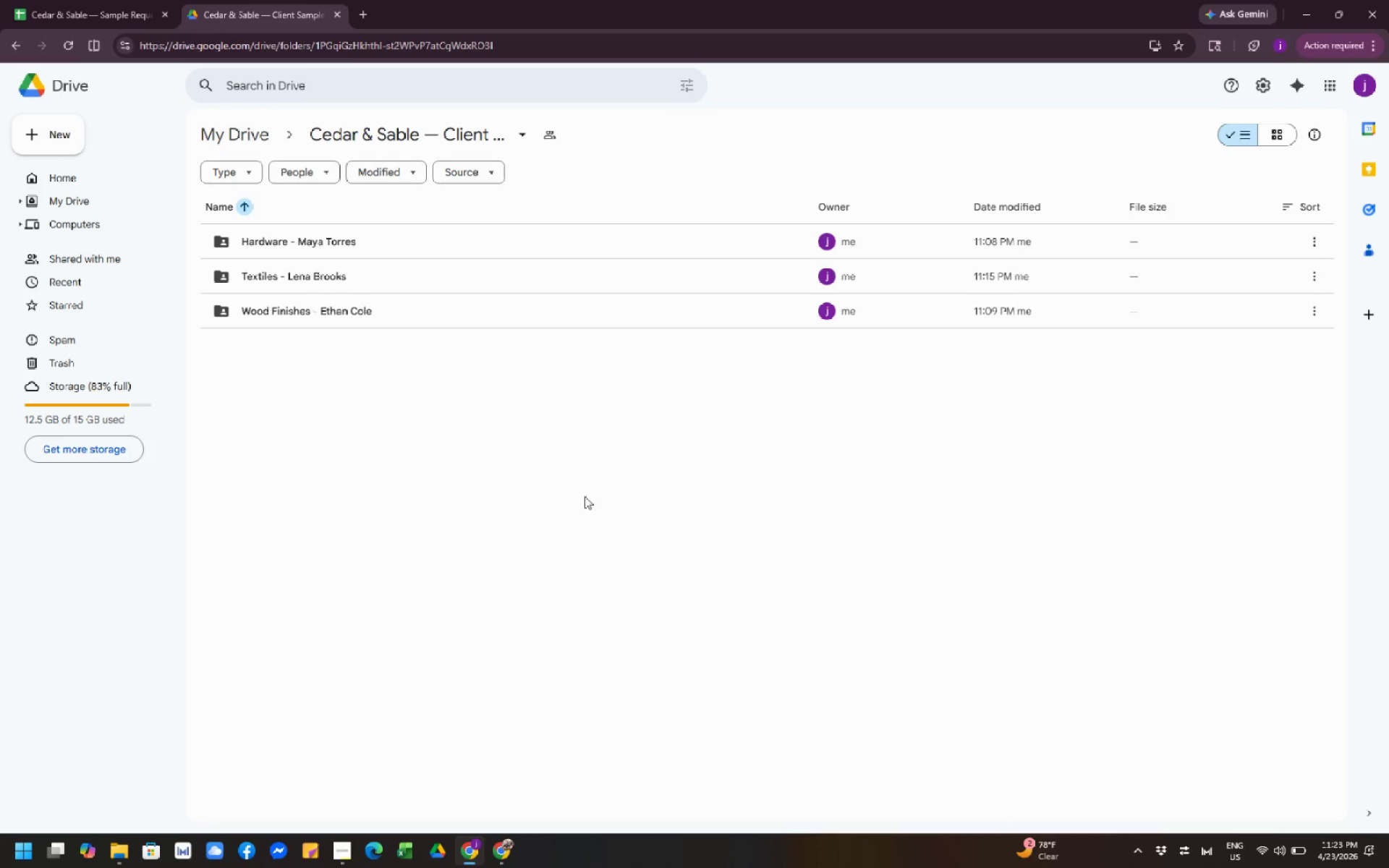 
wait(6.36)
 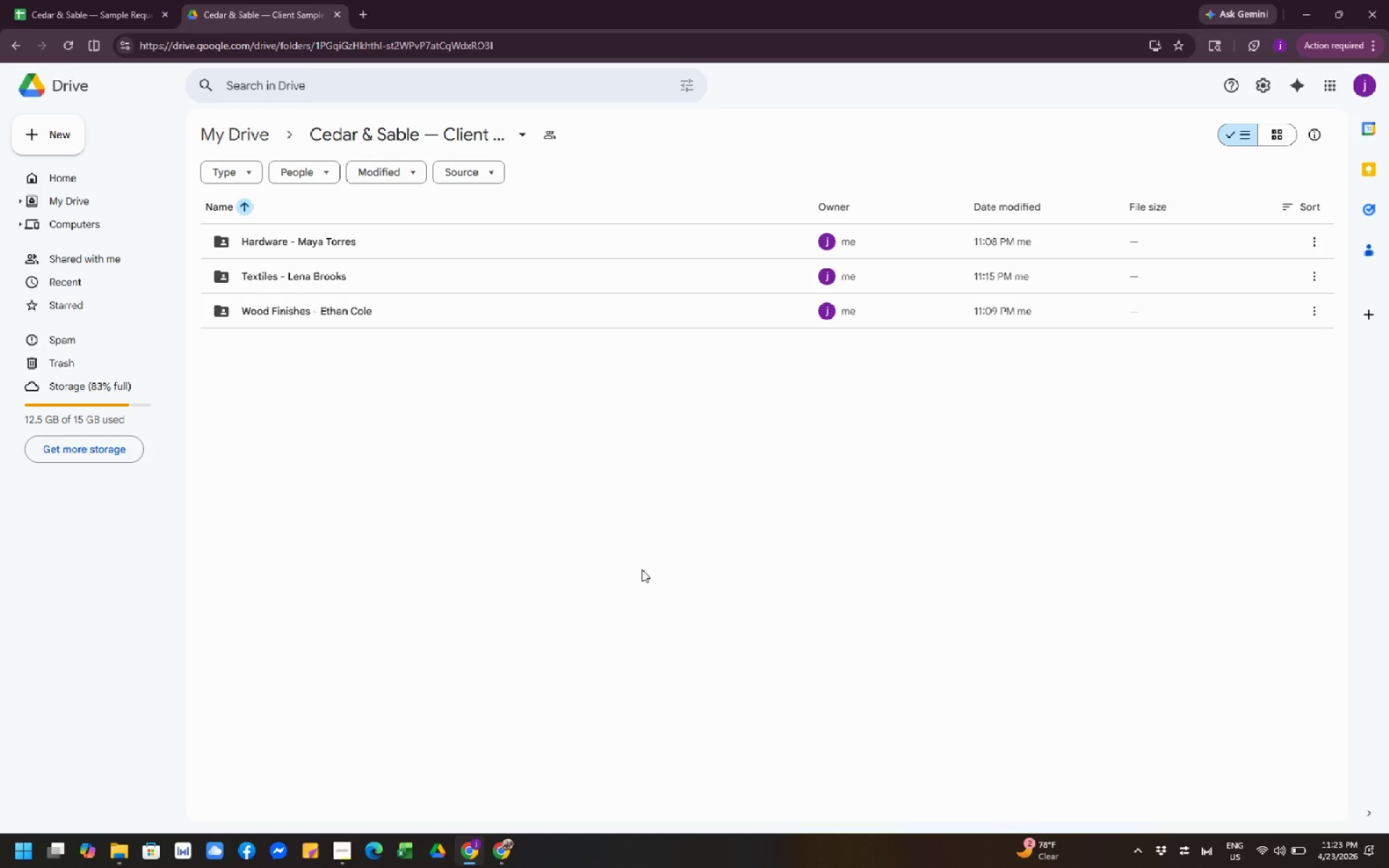 
left_click([506, 867])
 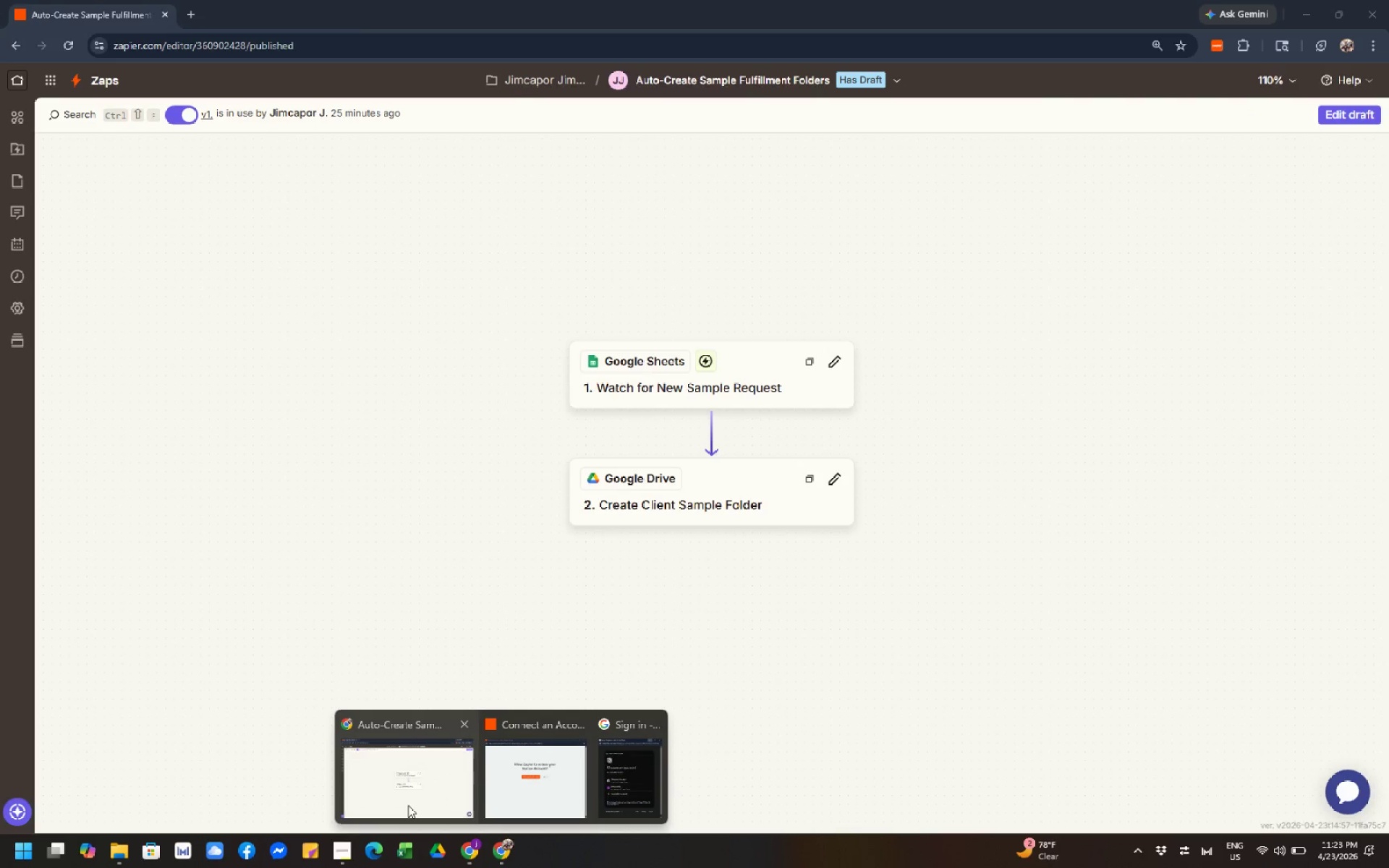 
left_click([294, 445])
 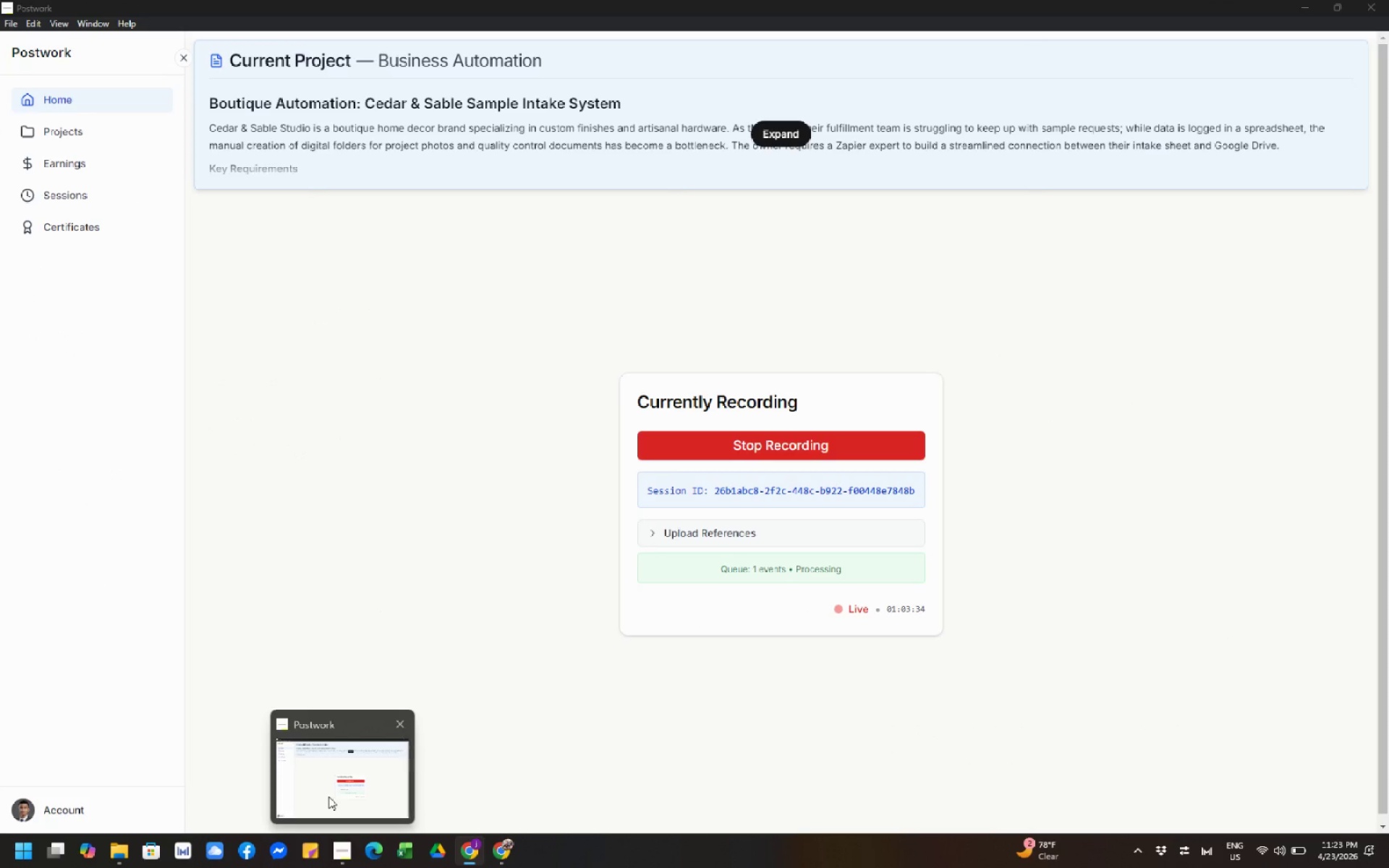 
wait(5.91)
 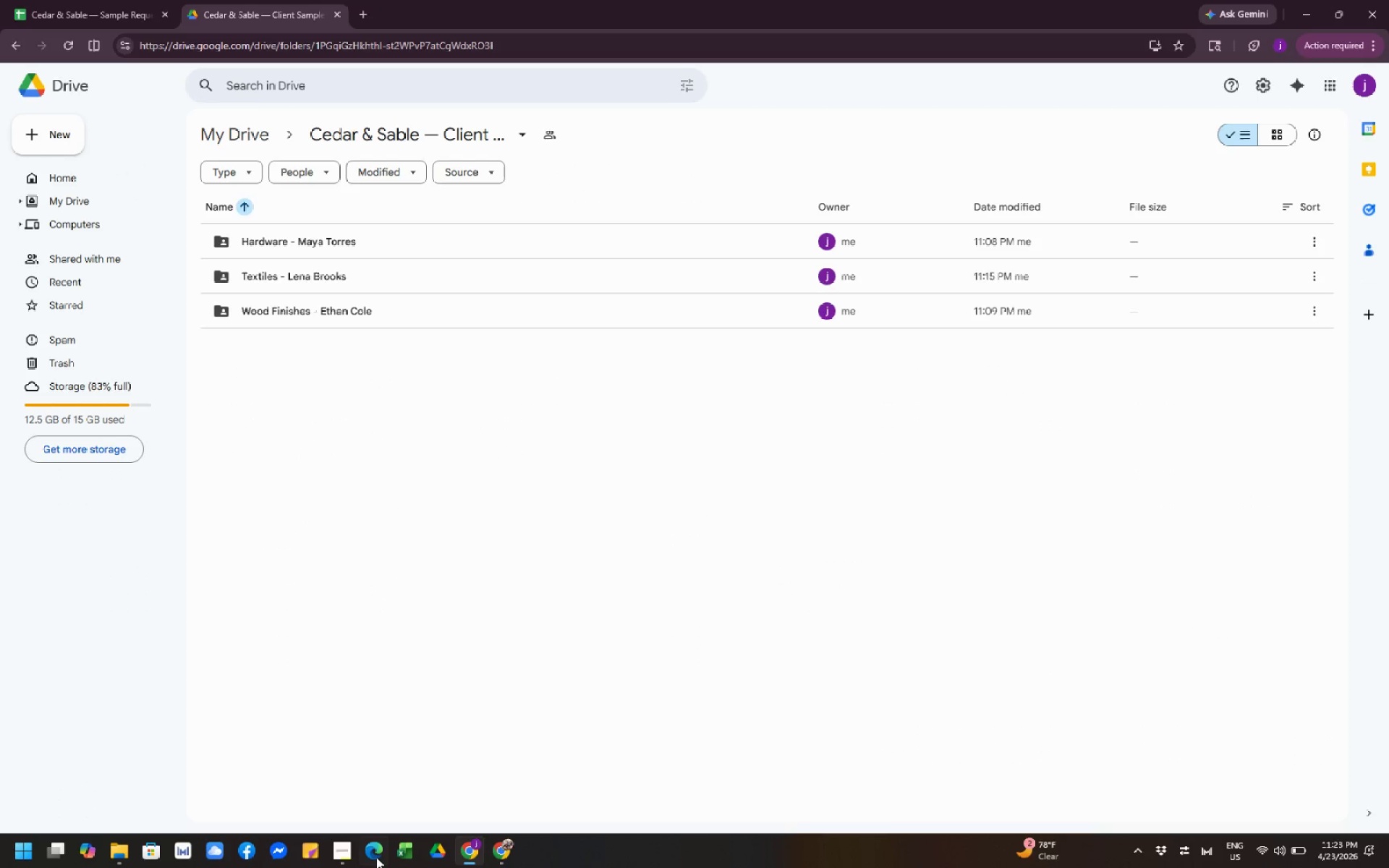 
left_click([328, 796])
 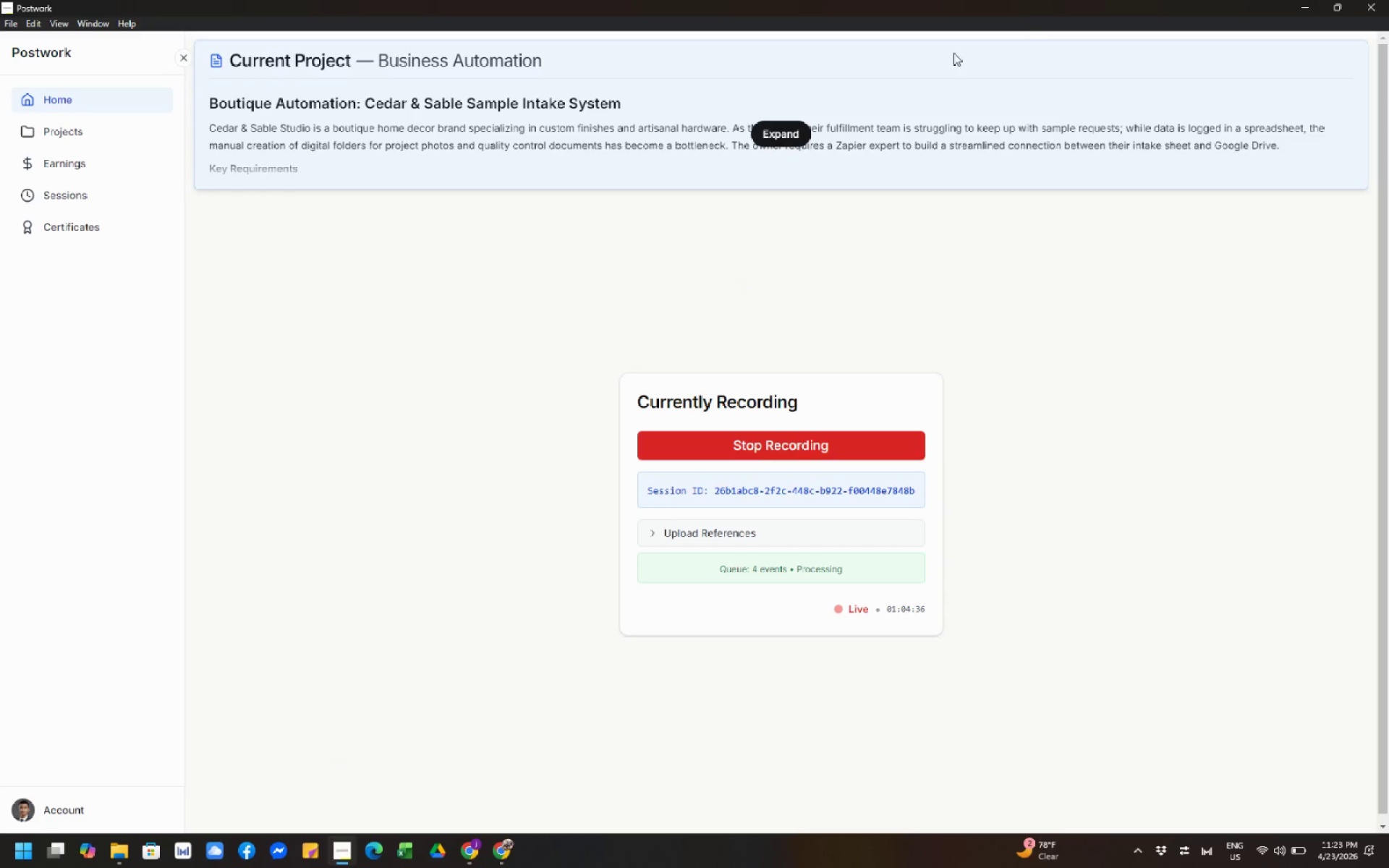 
wait(6.11)
 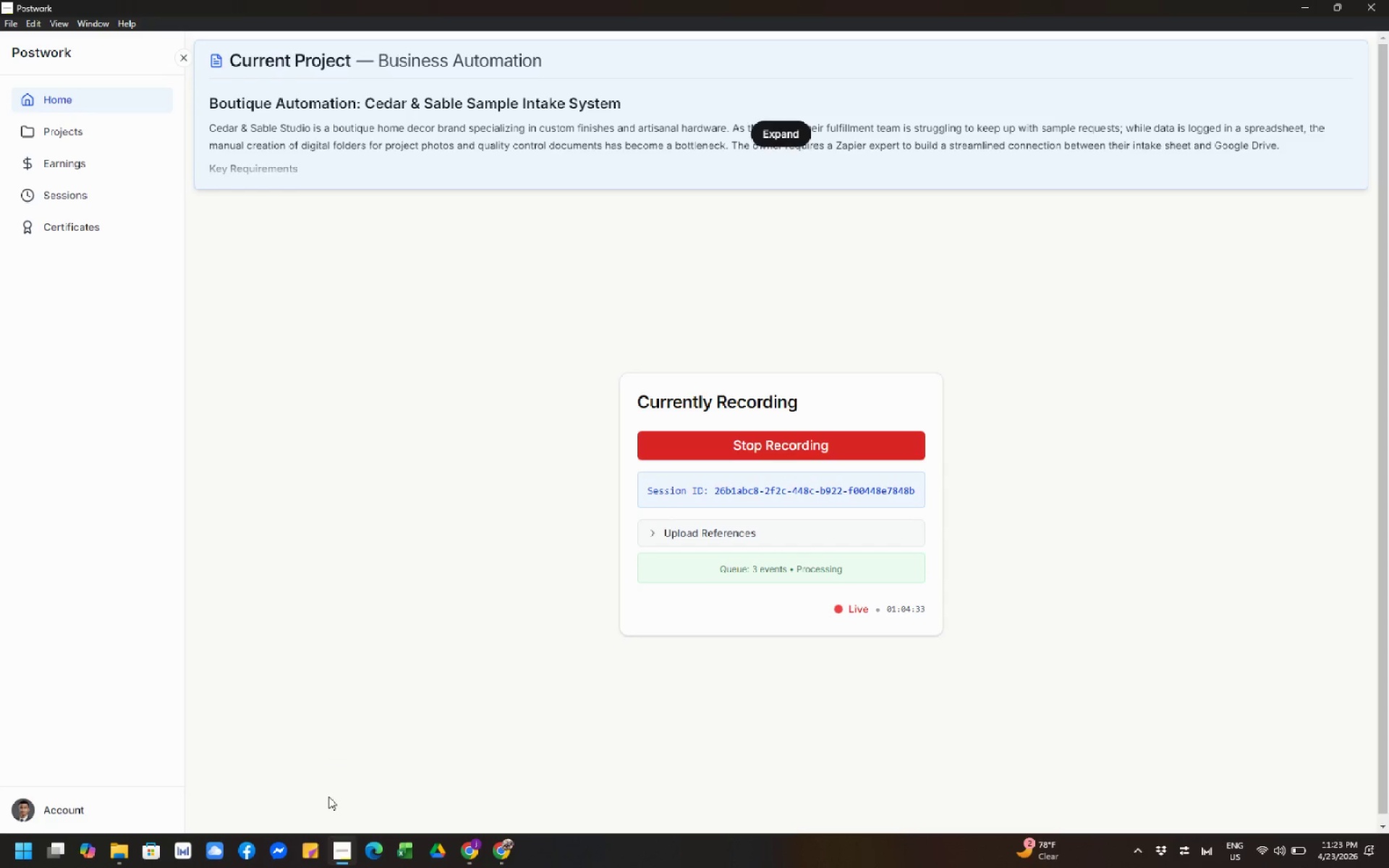 
left_click([1294, 3])
 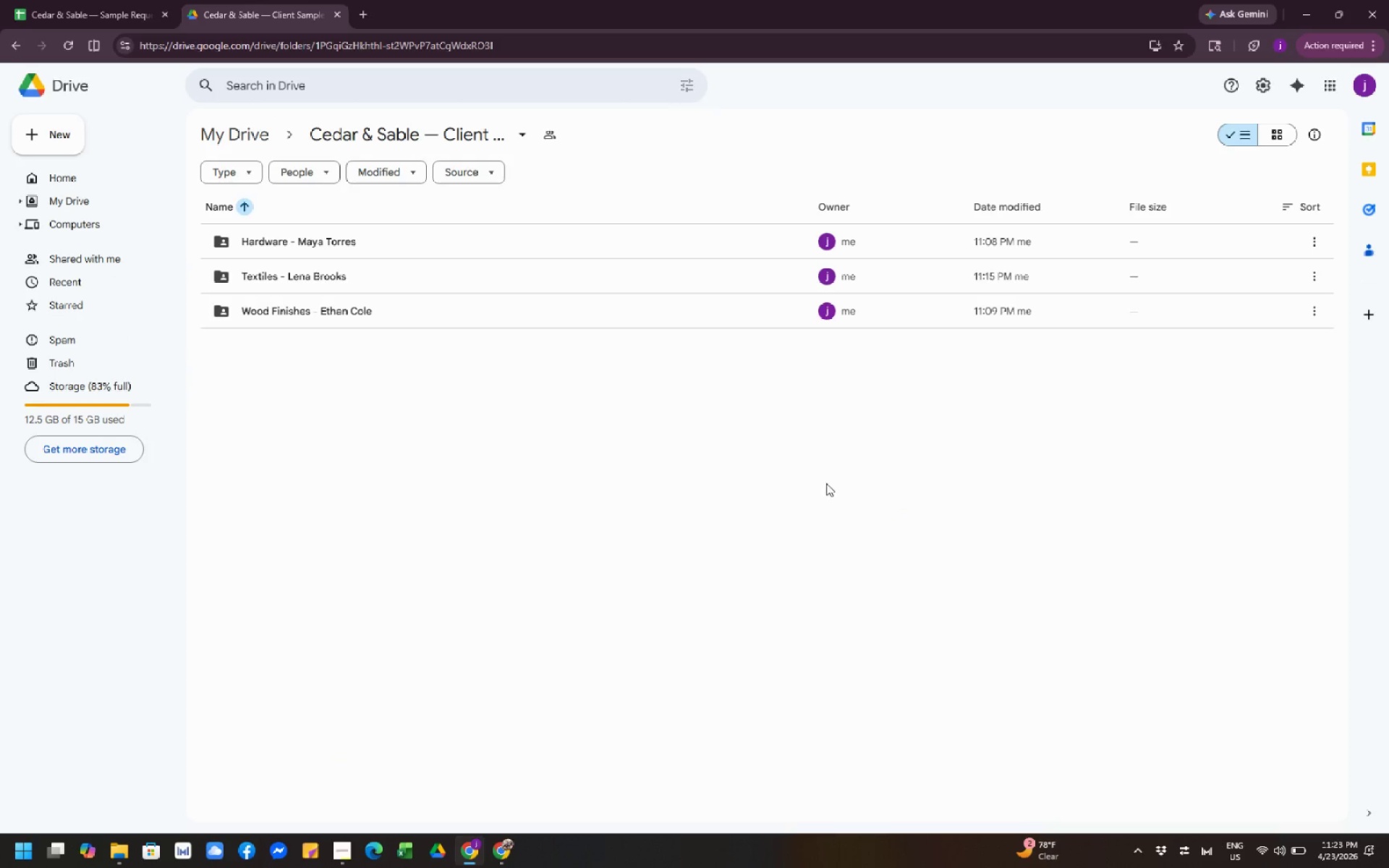 
left_click([802, 535])
 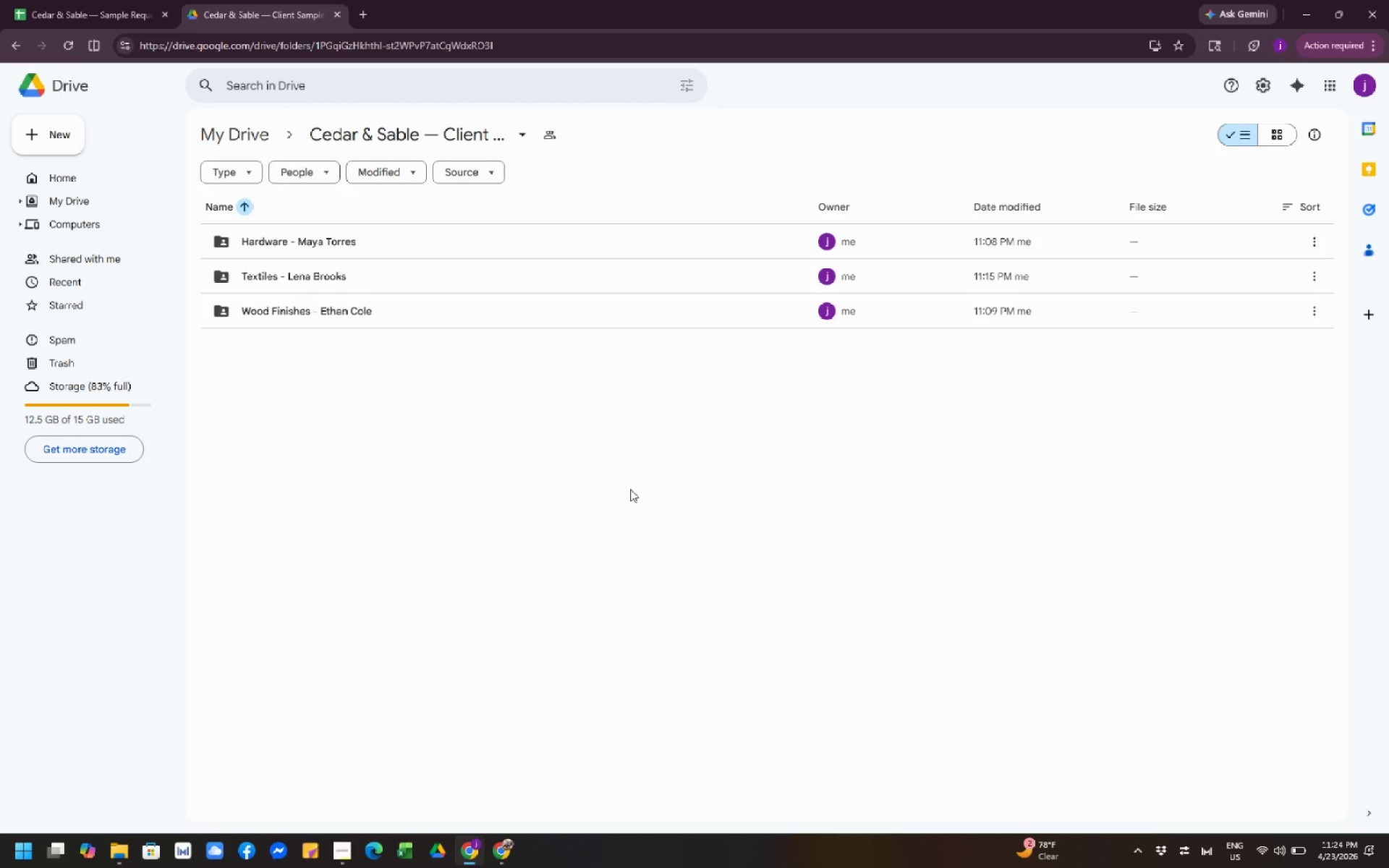 
wait(22.31)
 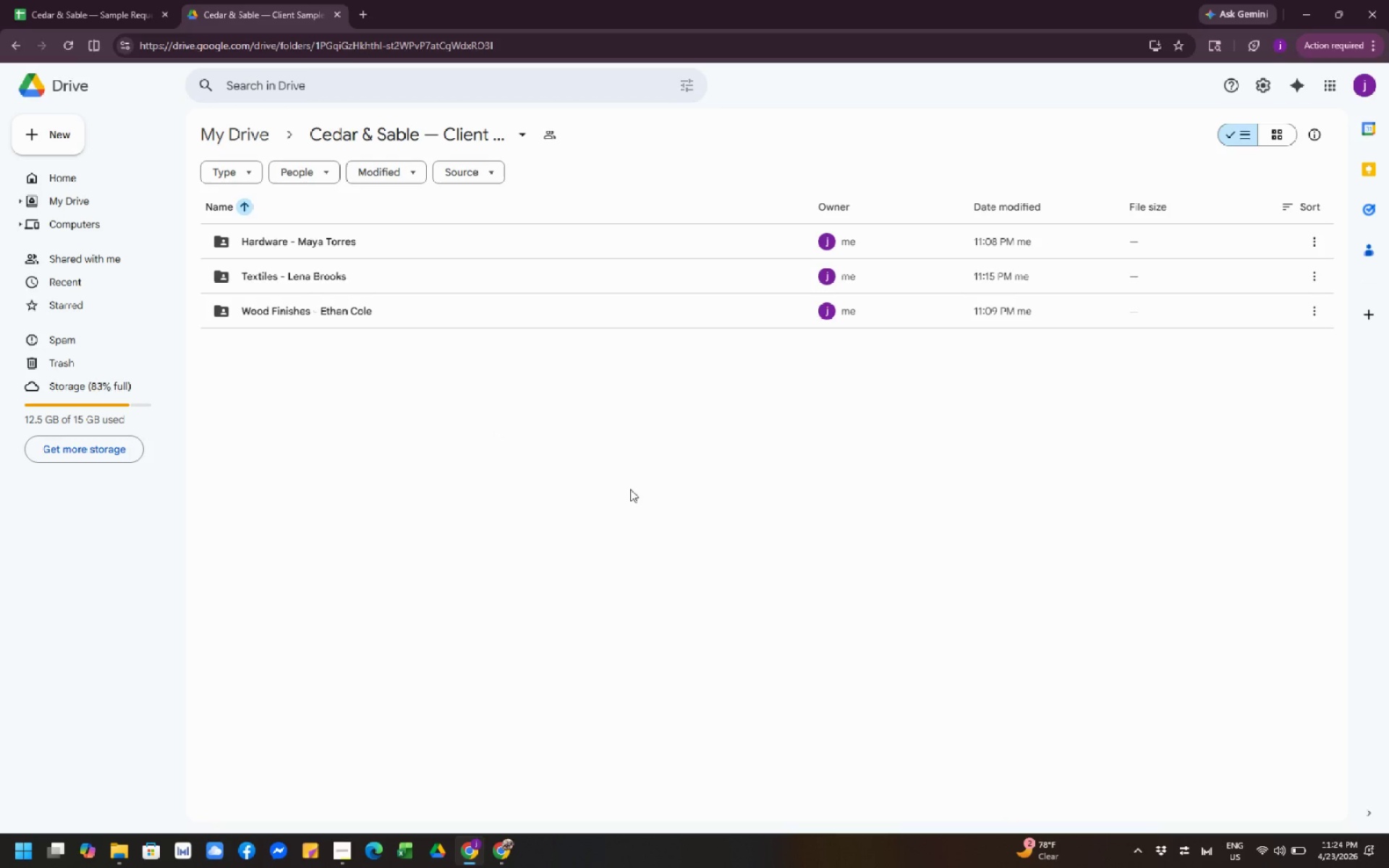 
left_click([506, 855])
 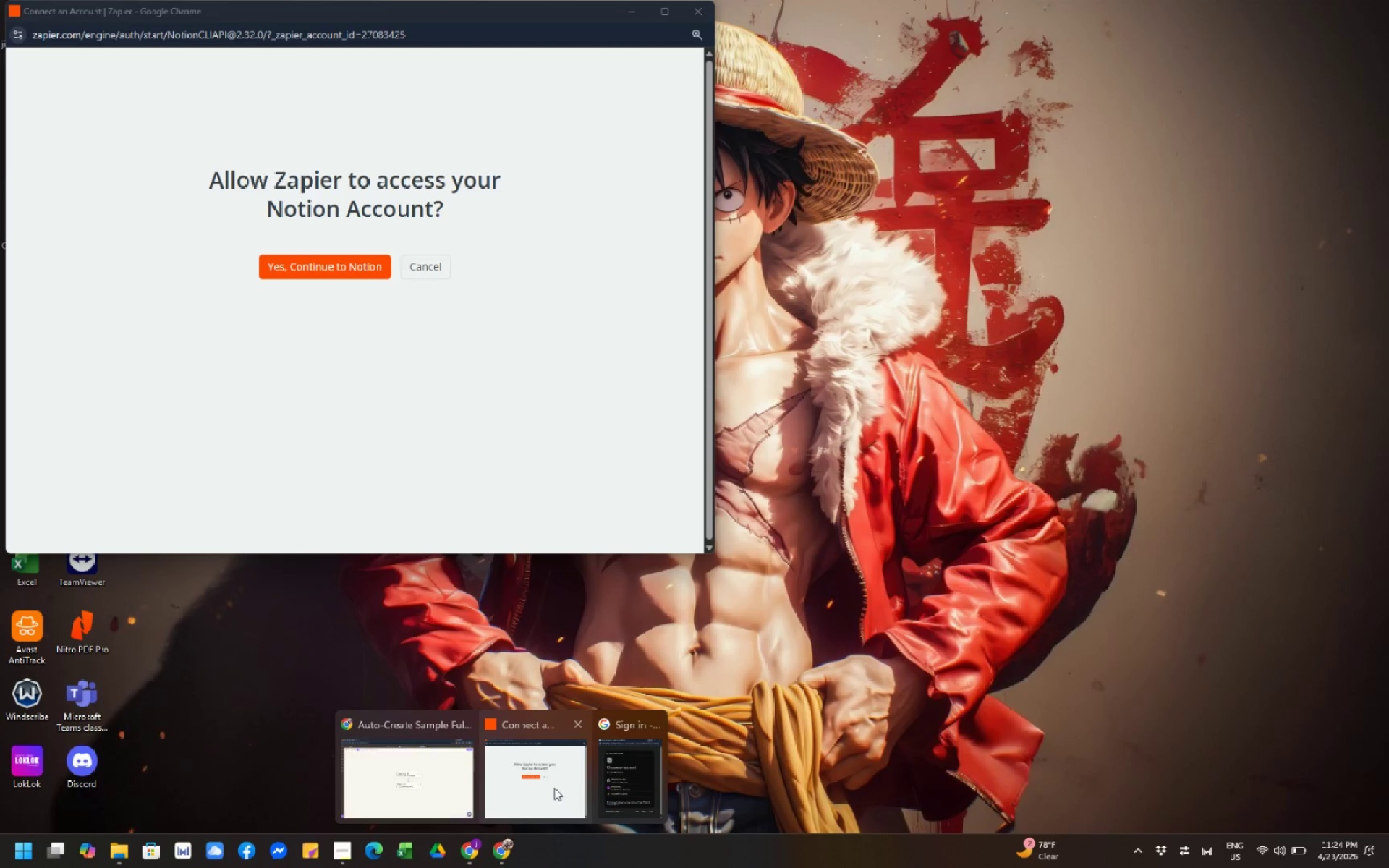 
left_click([574, 718])
 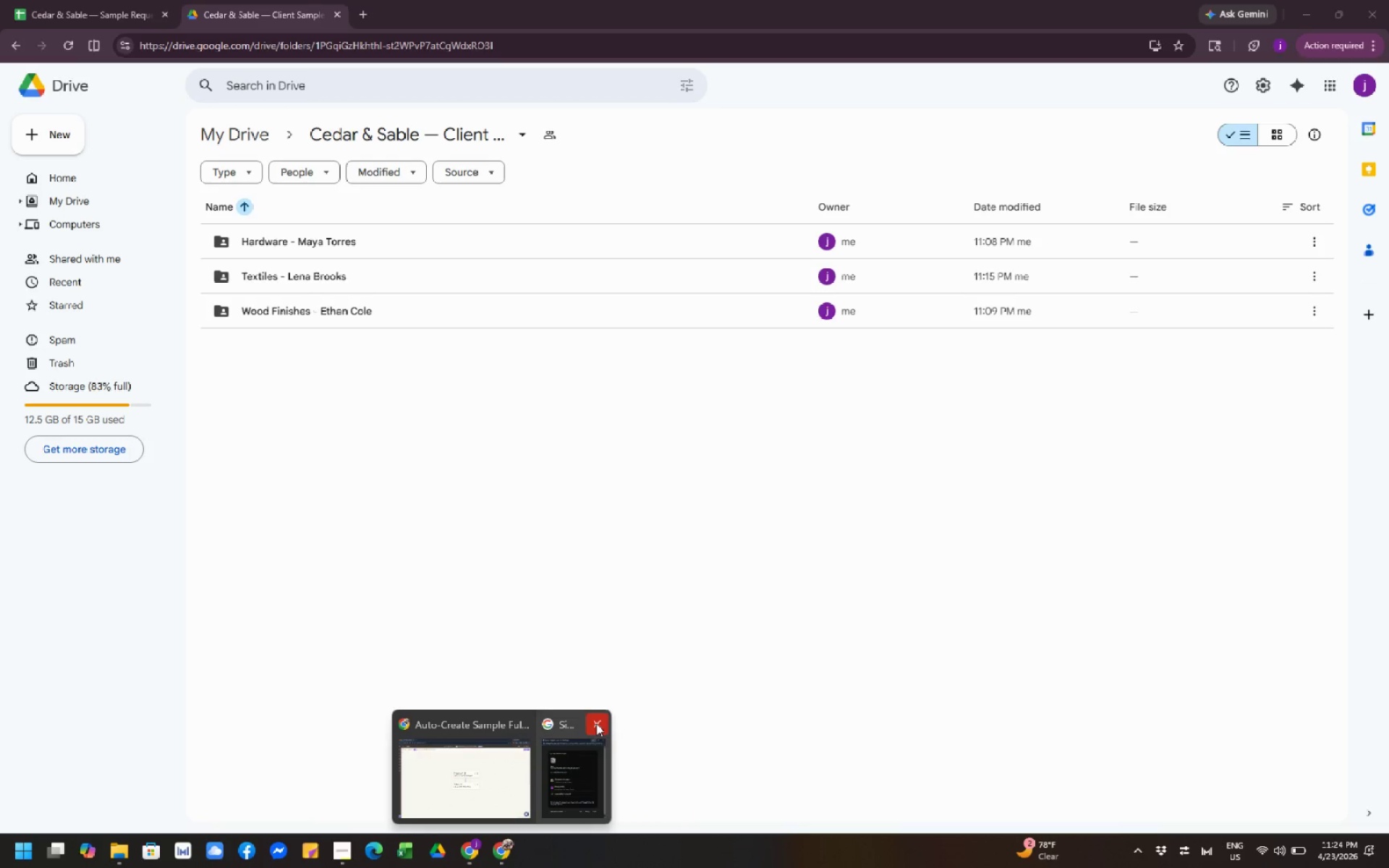 
left_click([597, 723])
 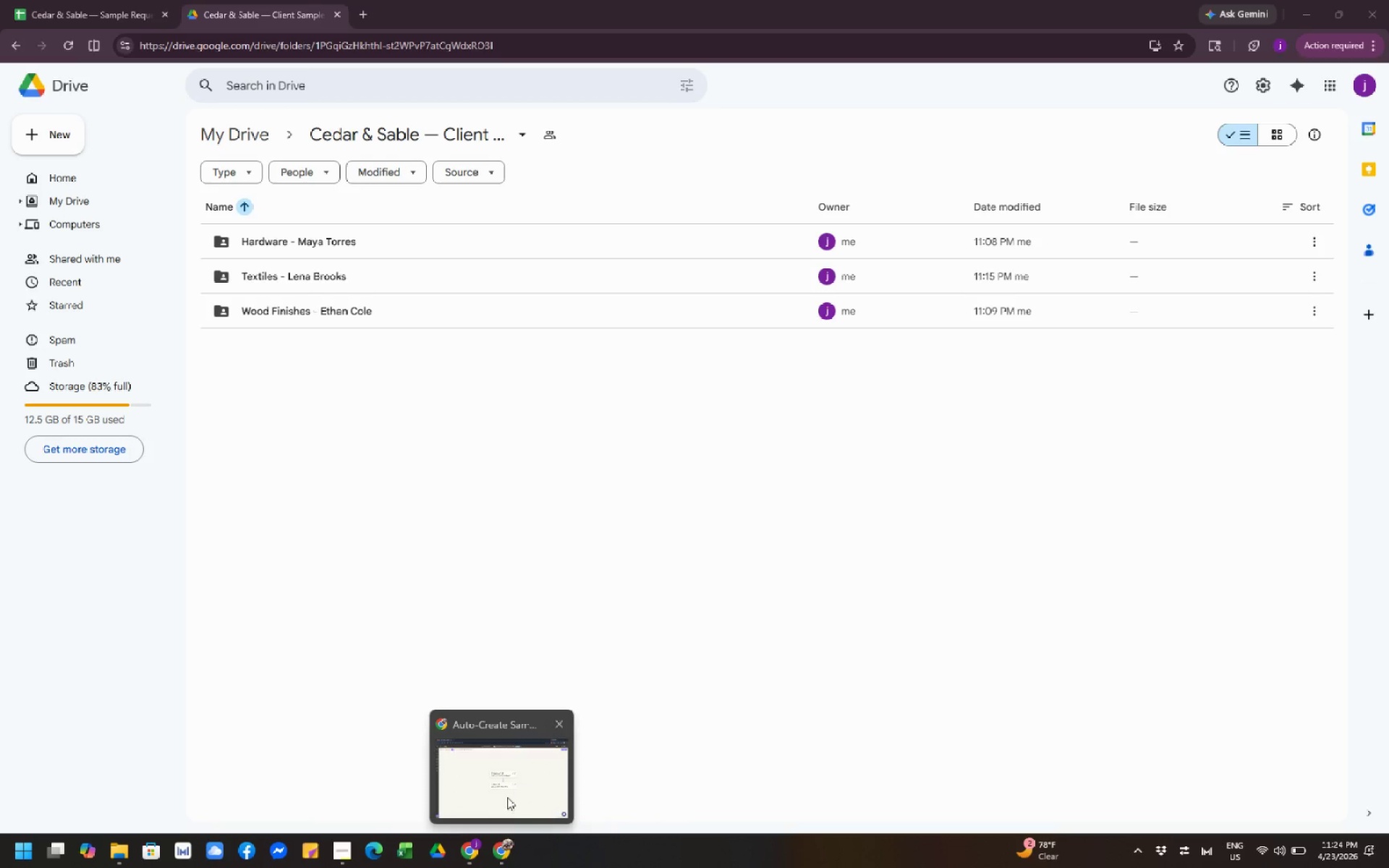 
left_click([502, 800])
 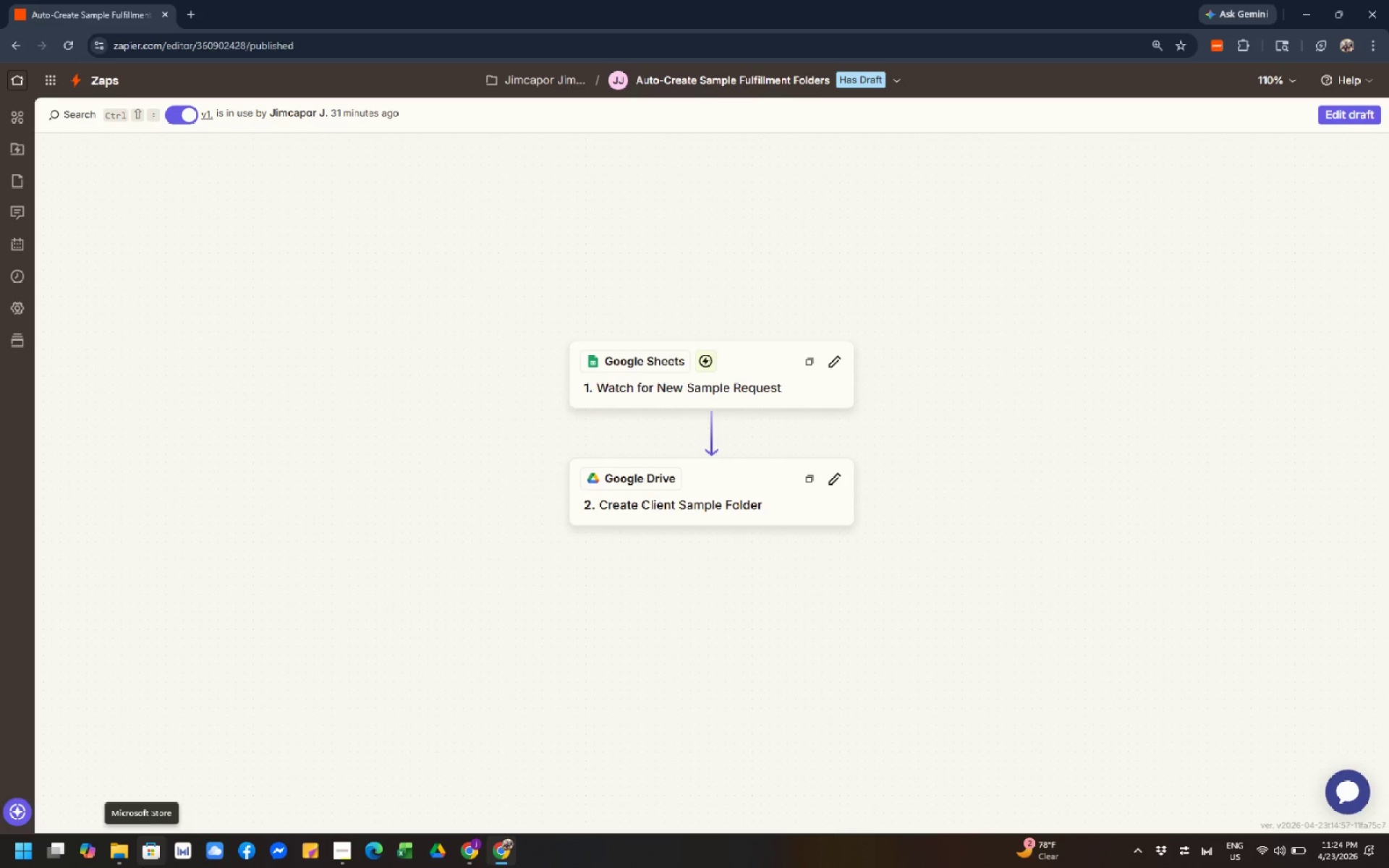 
wait(40.19)
 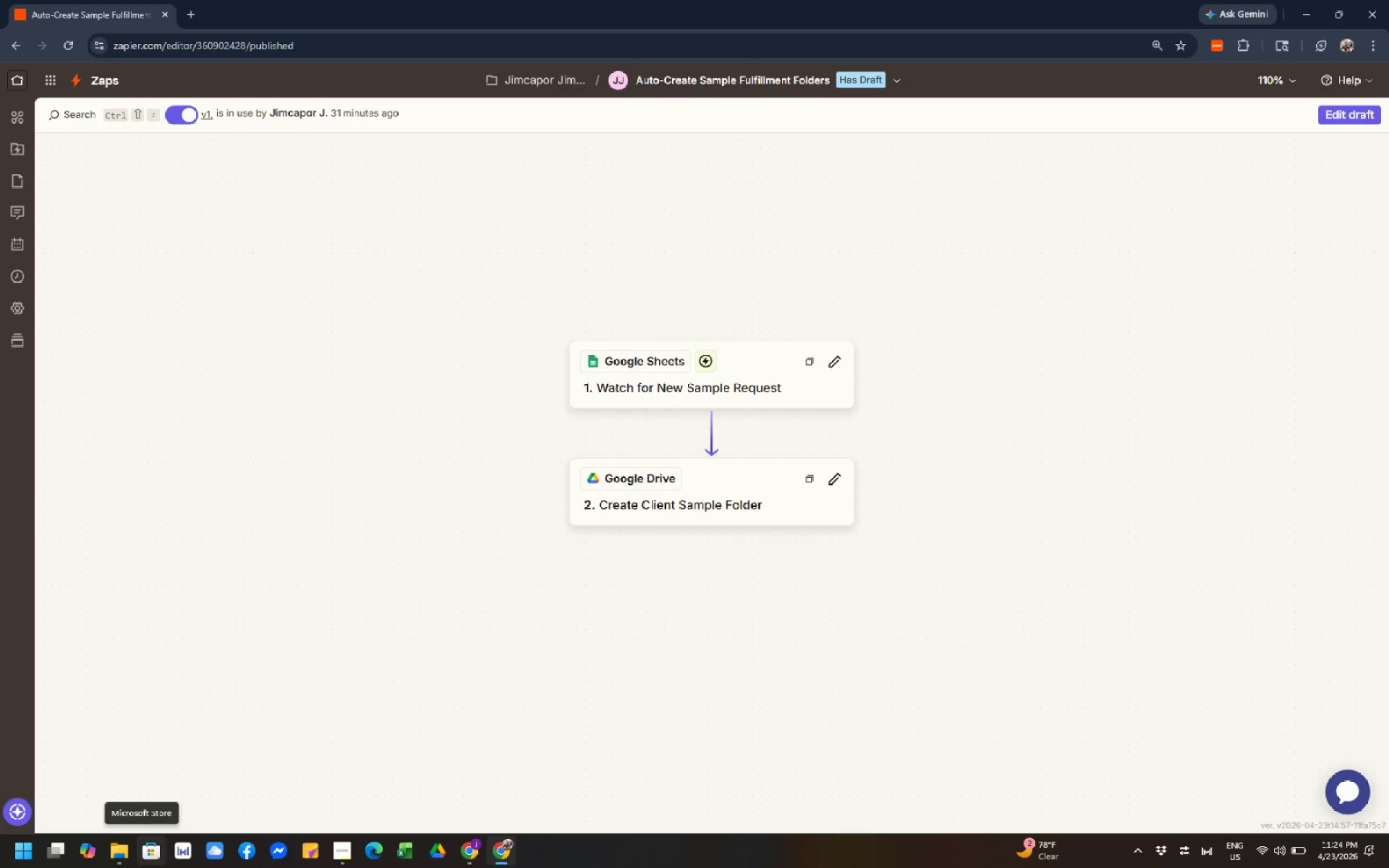 
left_click([477, 856])
 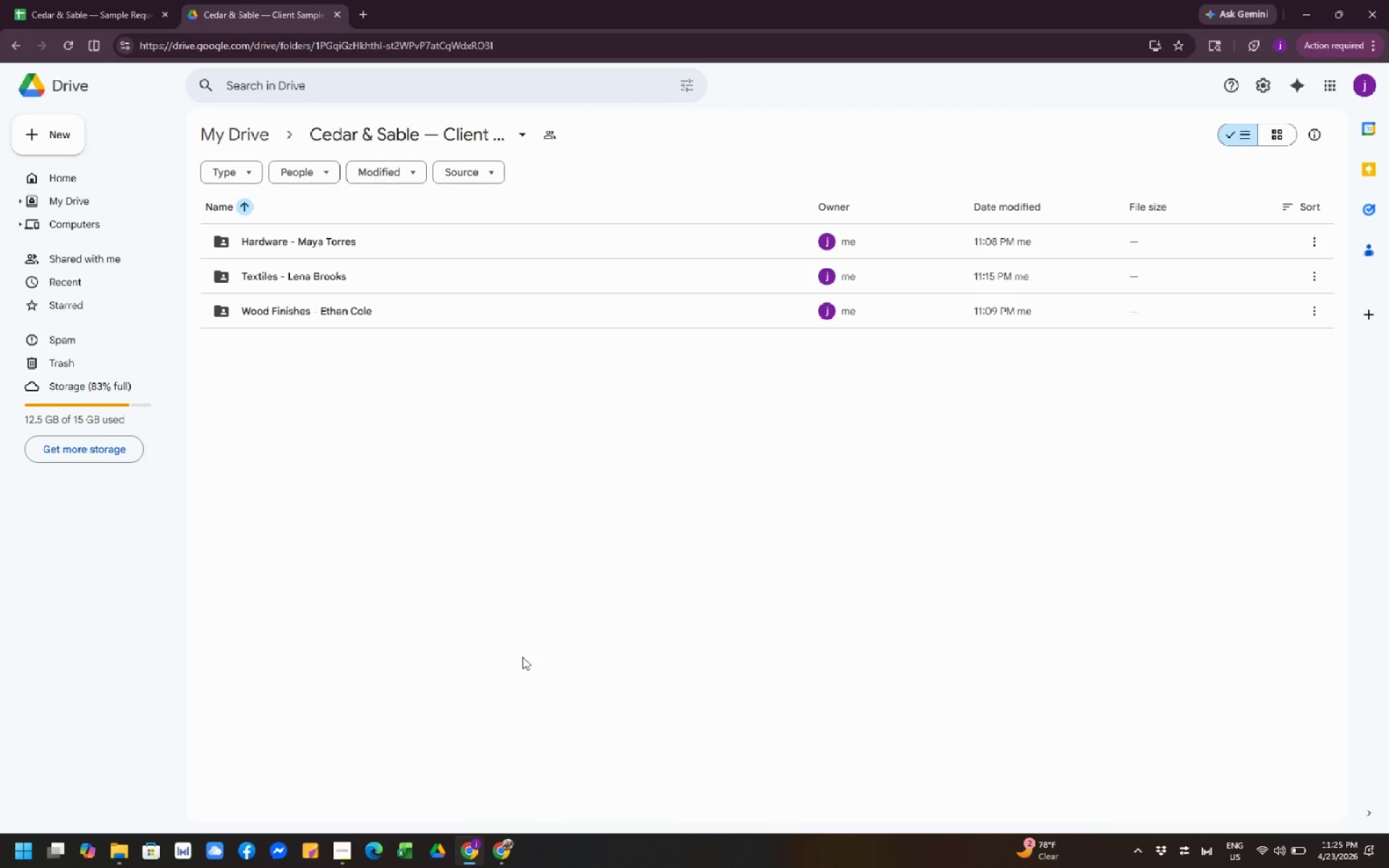 
left_click([543, 627])
 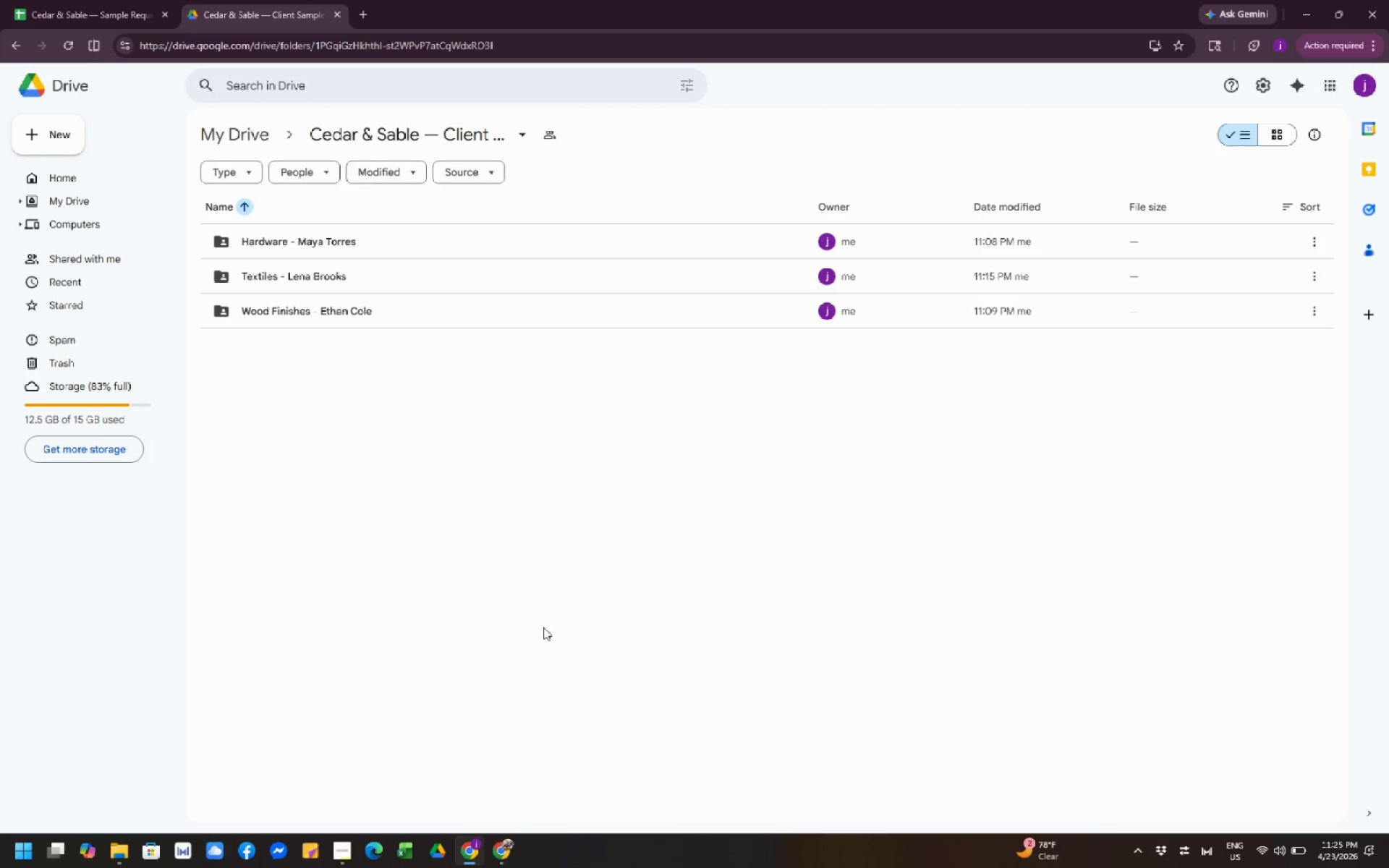 
wait(6.03)
 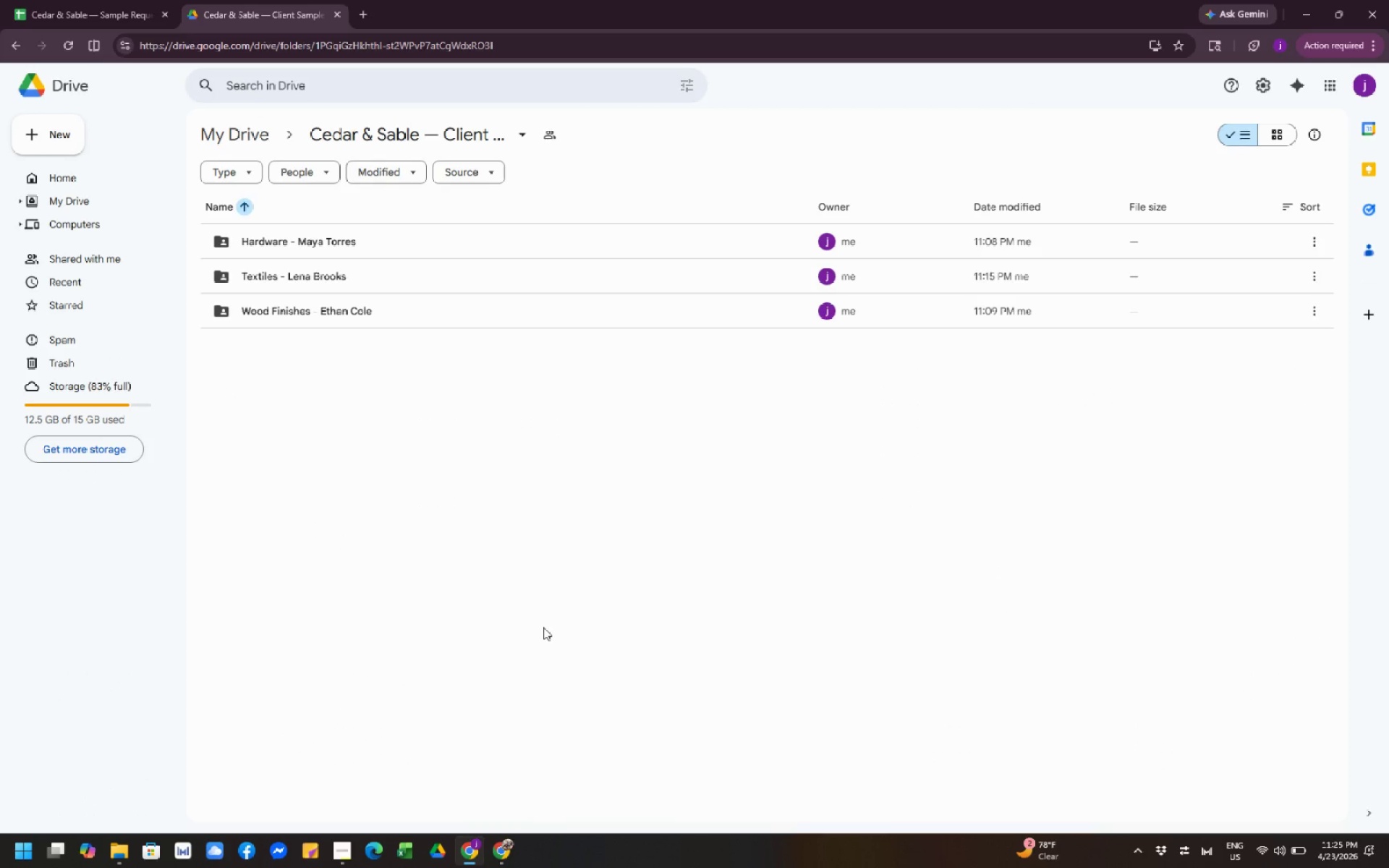 
left_click([543, 627])
 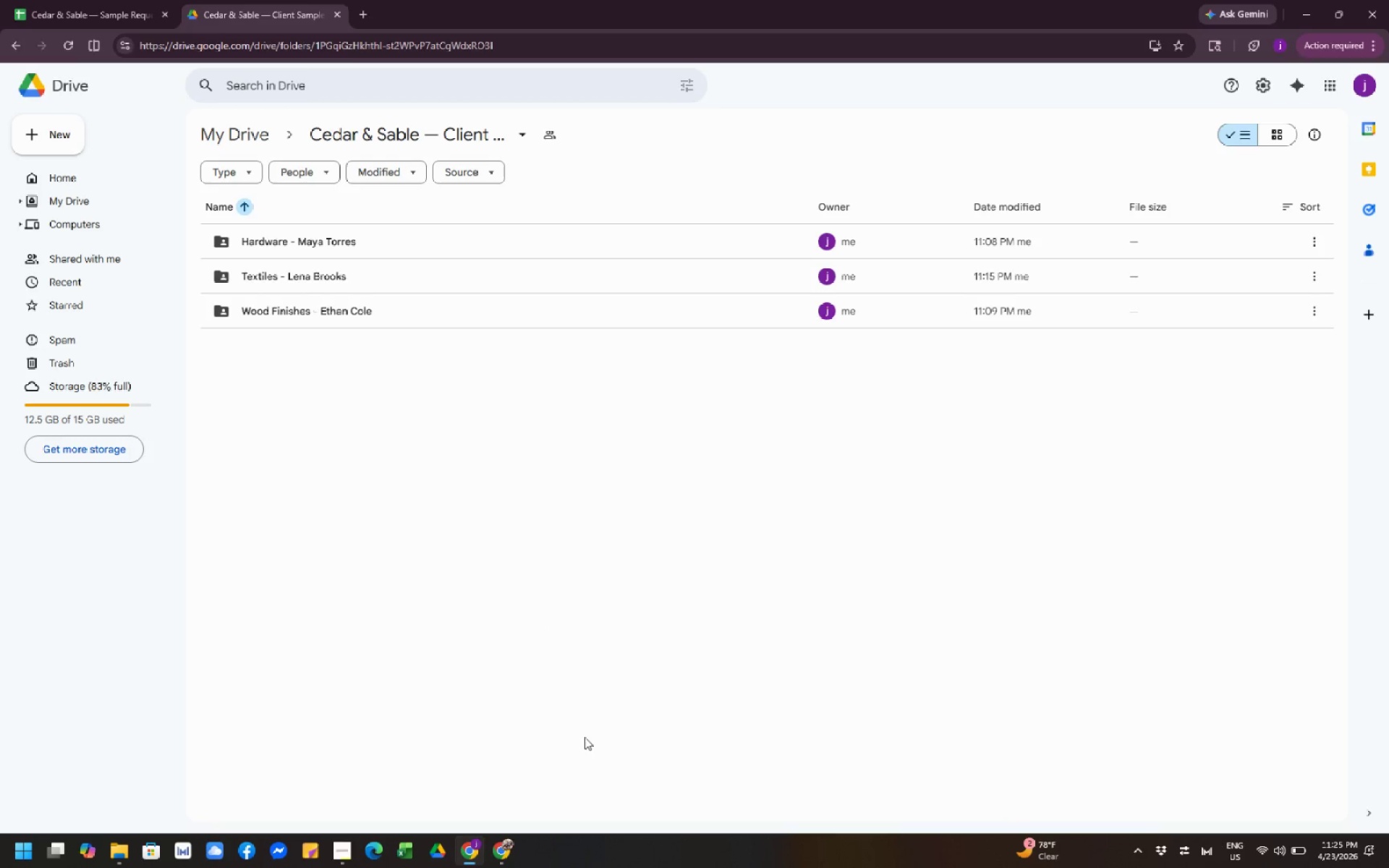 
wait(14.36)
 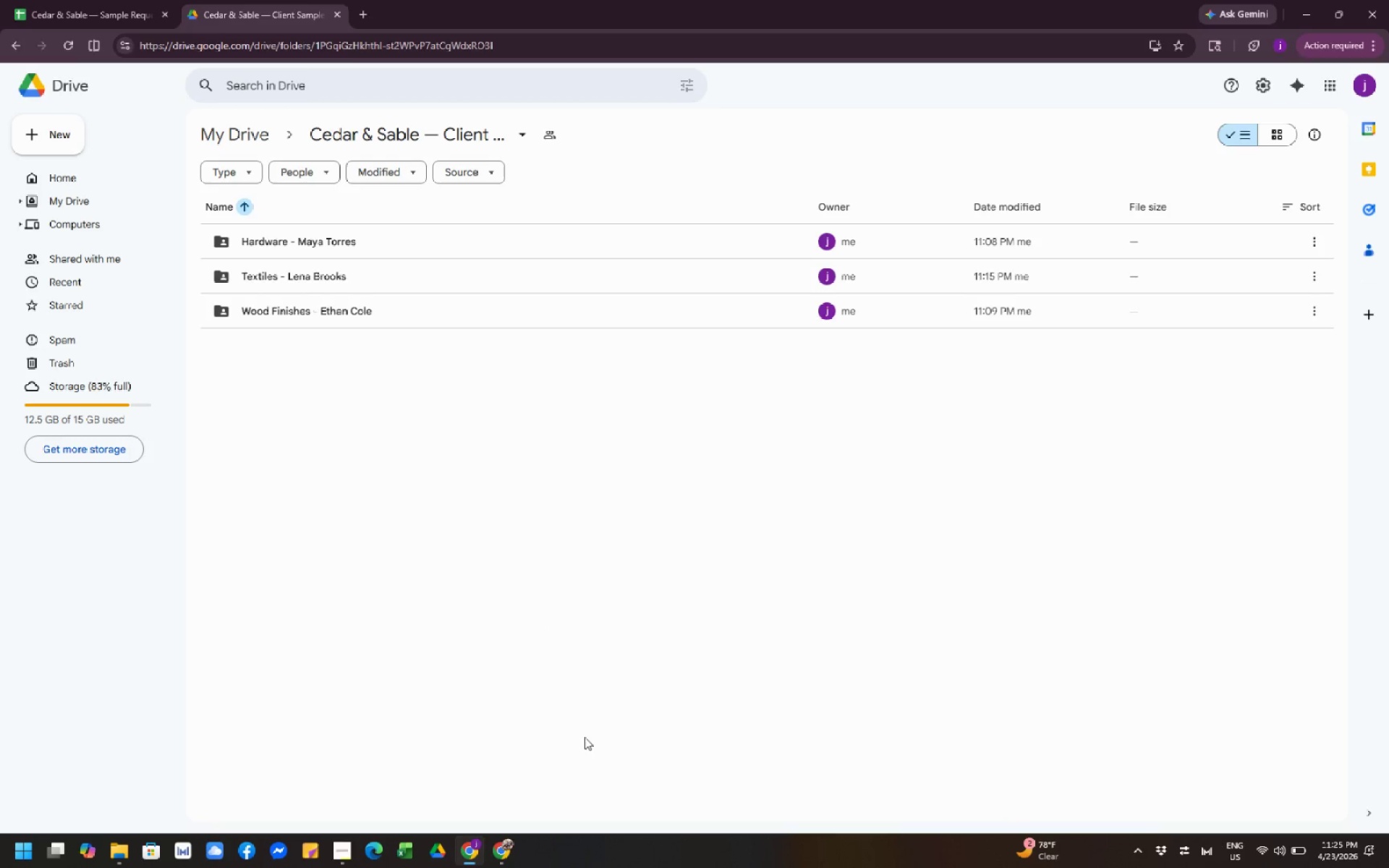 
left_click([702, 670])
 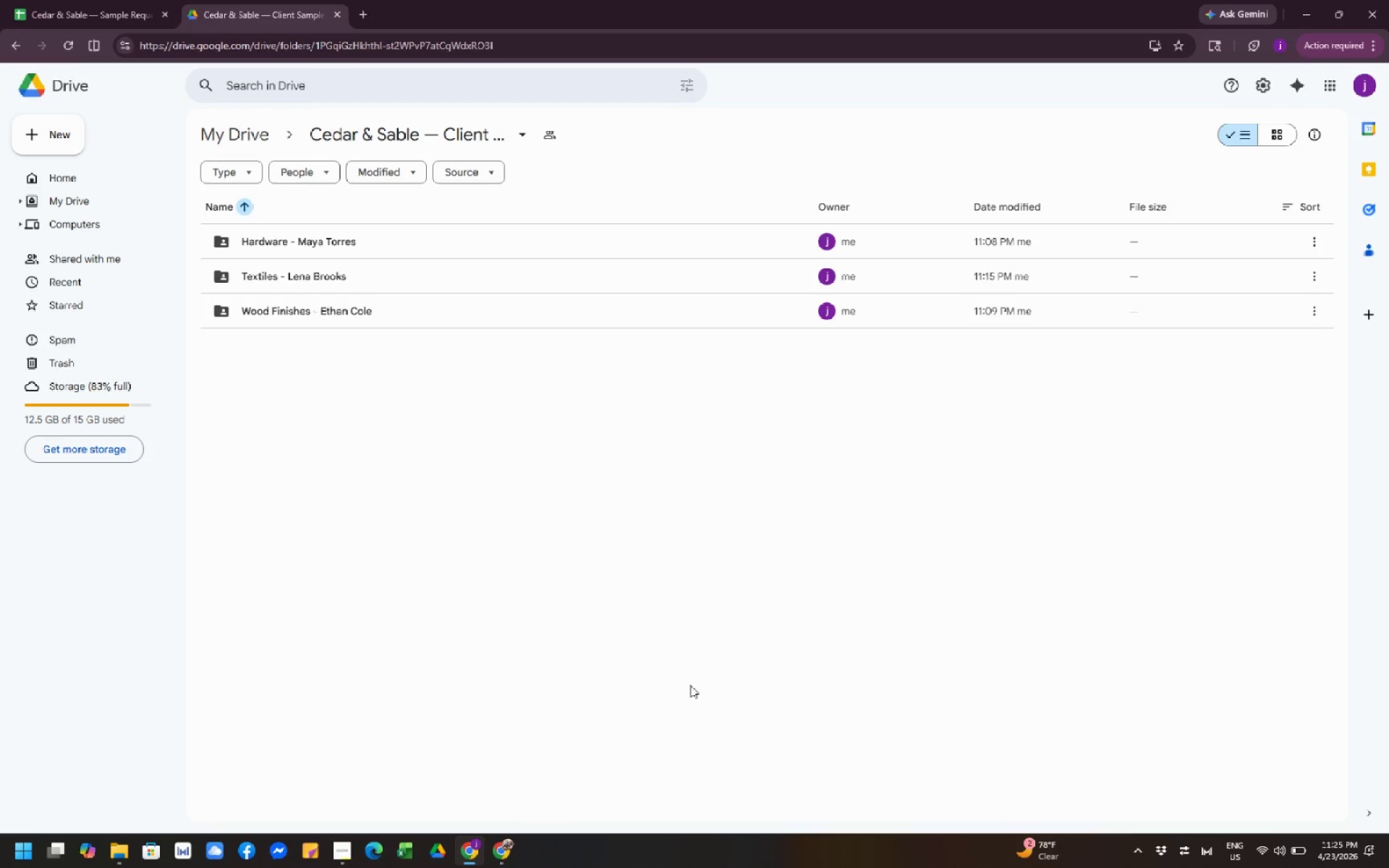 
wait(5.55)
 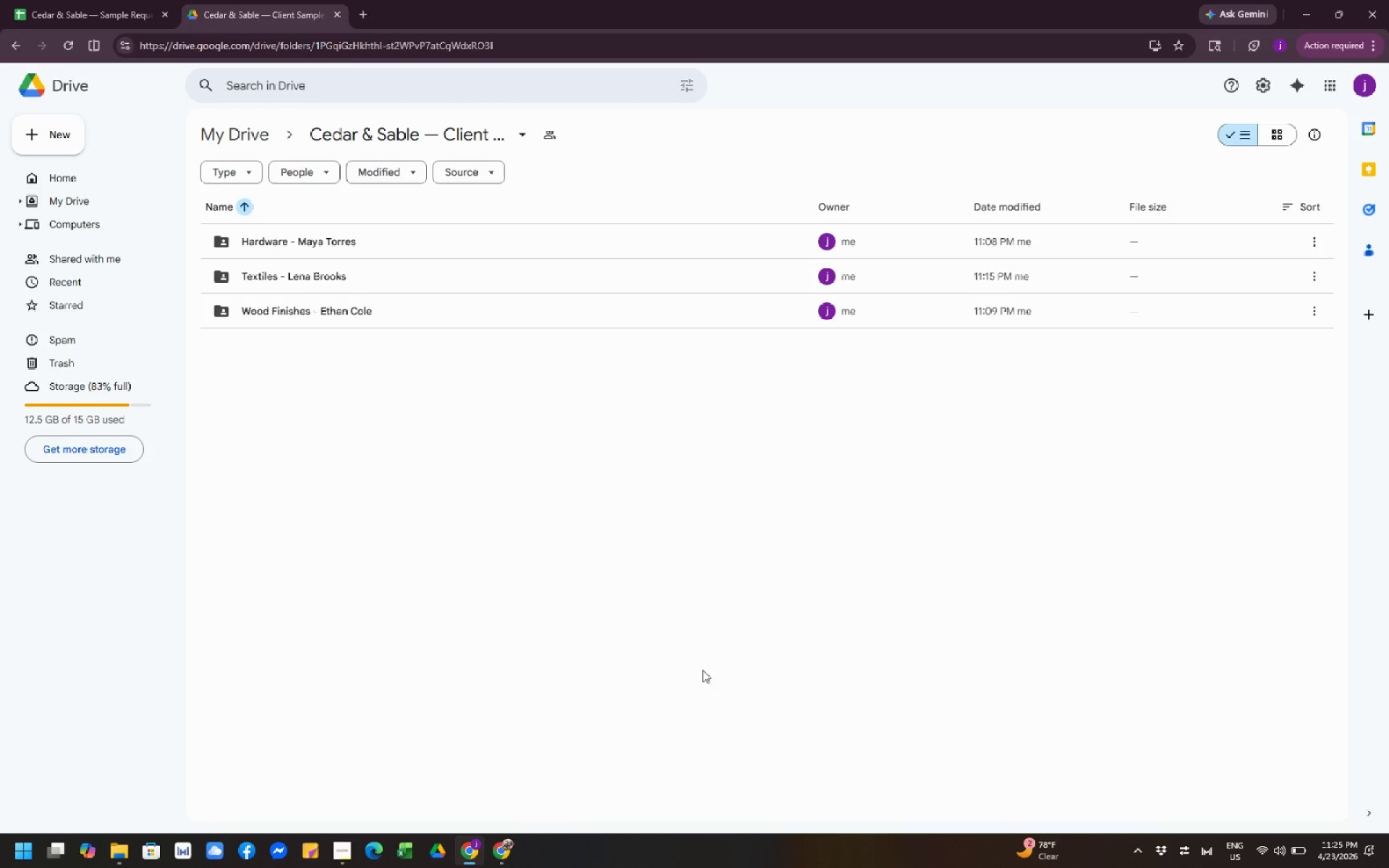 
left_click([496, 854])
 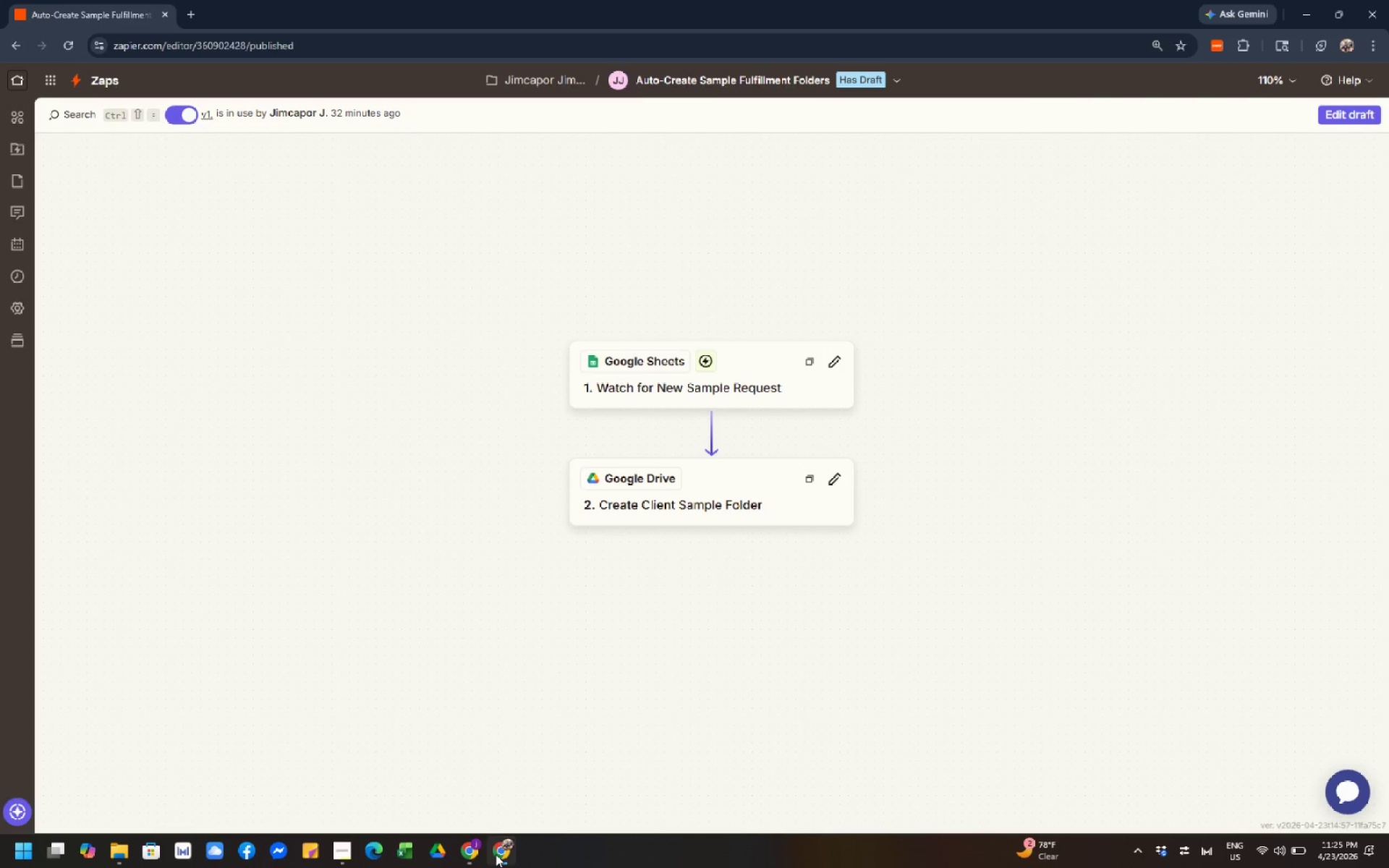 
wait(8.2)
 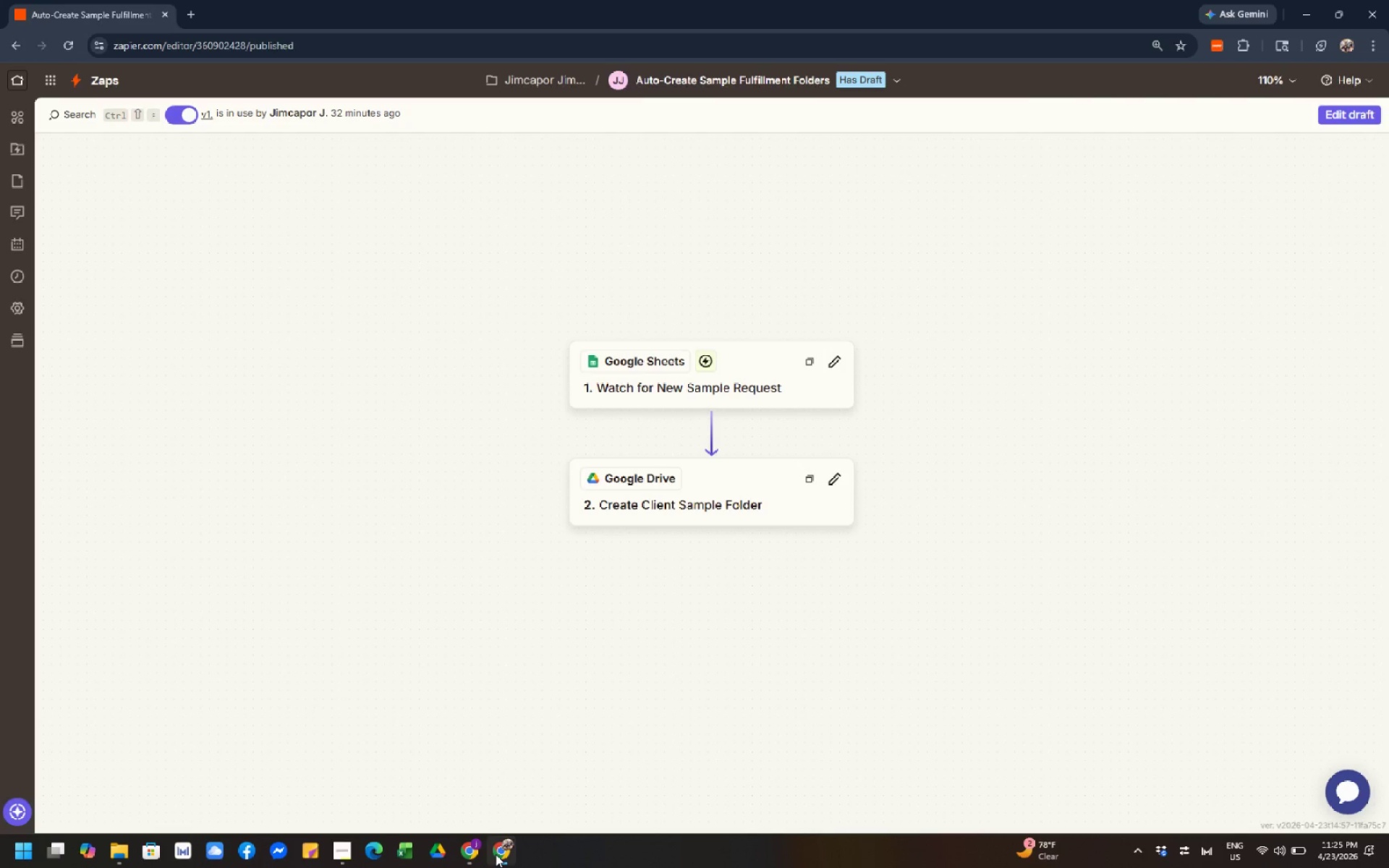 
left_click([470, 867])
 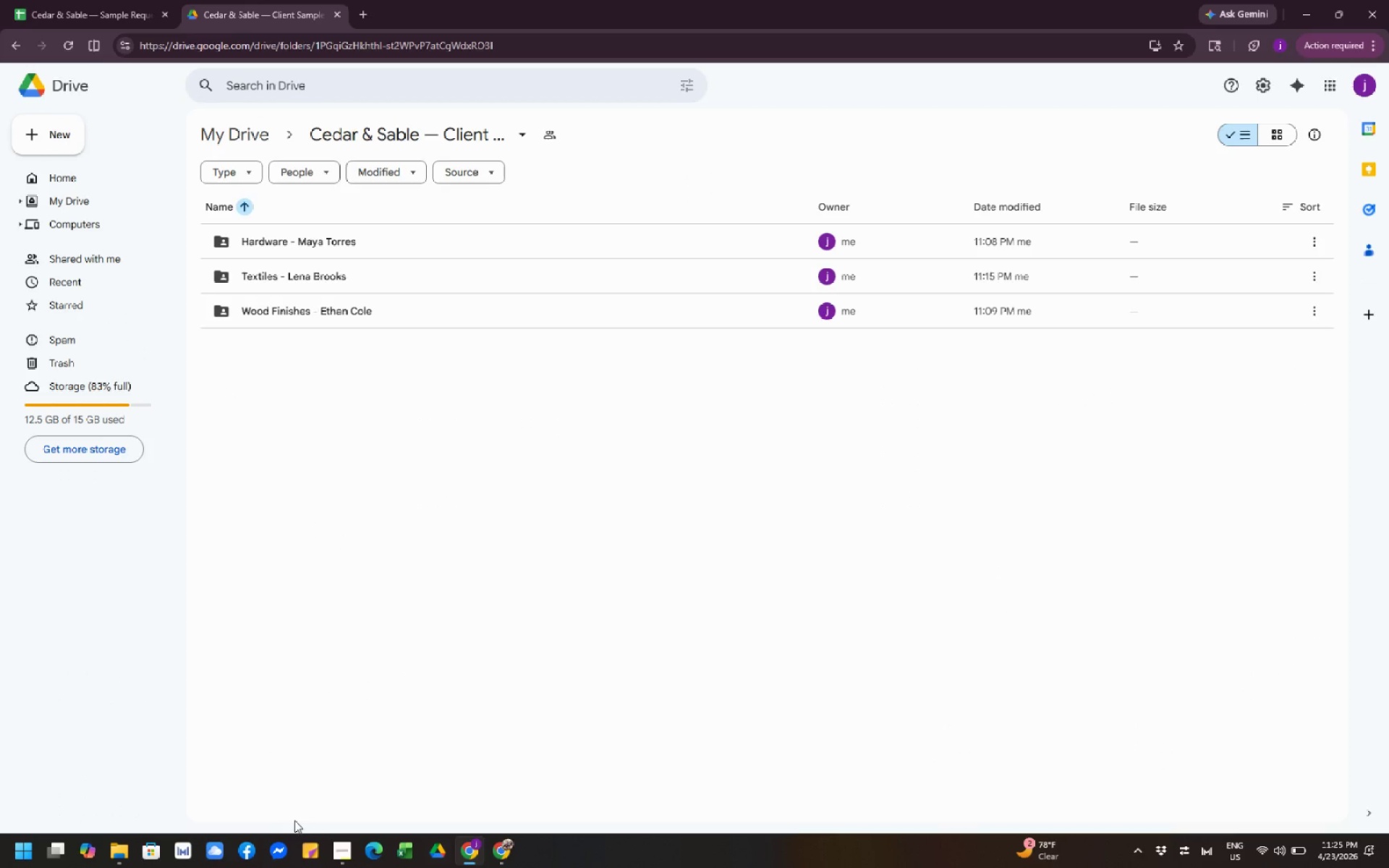 
wait(11.5)
 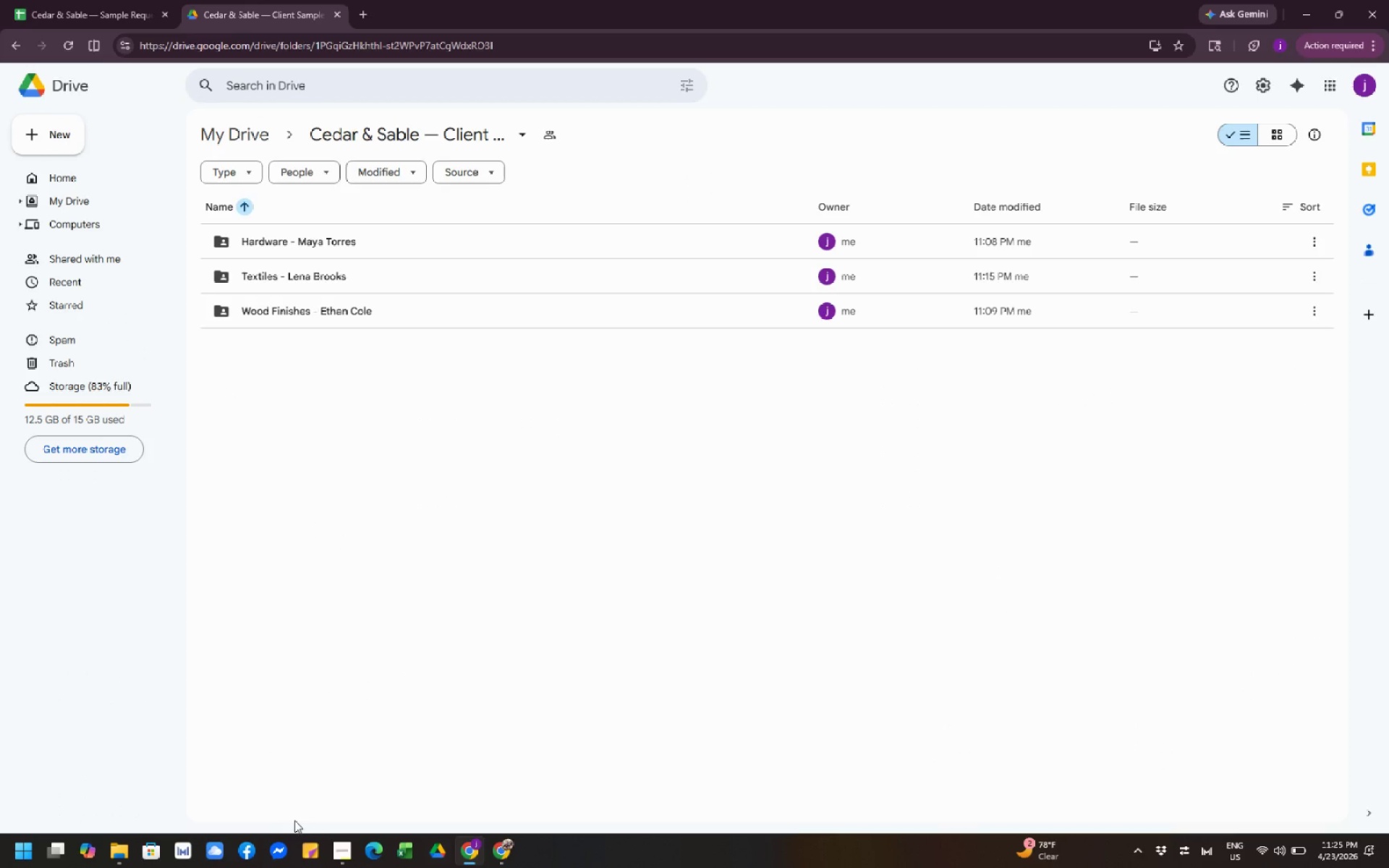 
left_click([114, 7])
 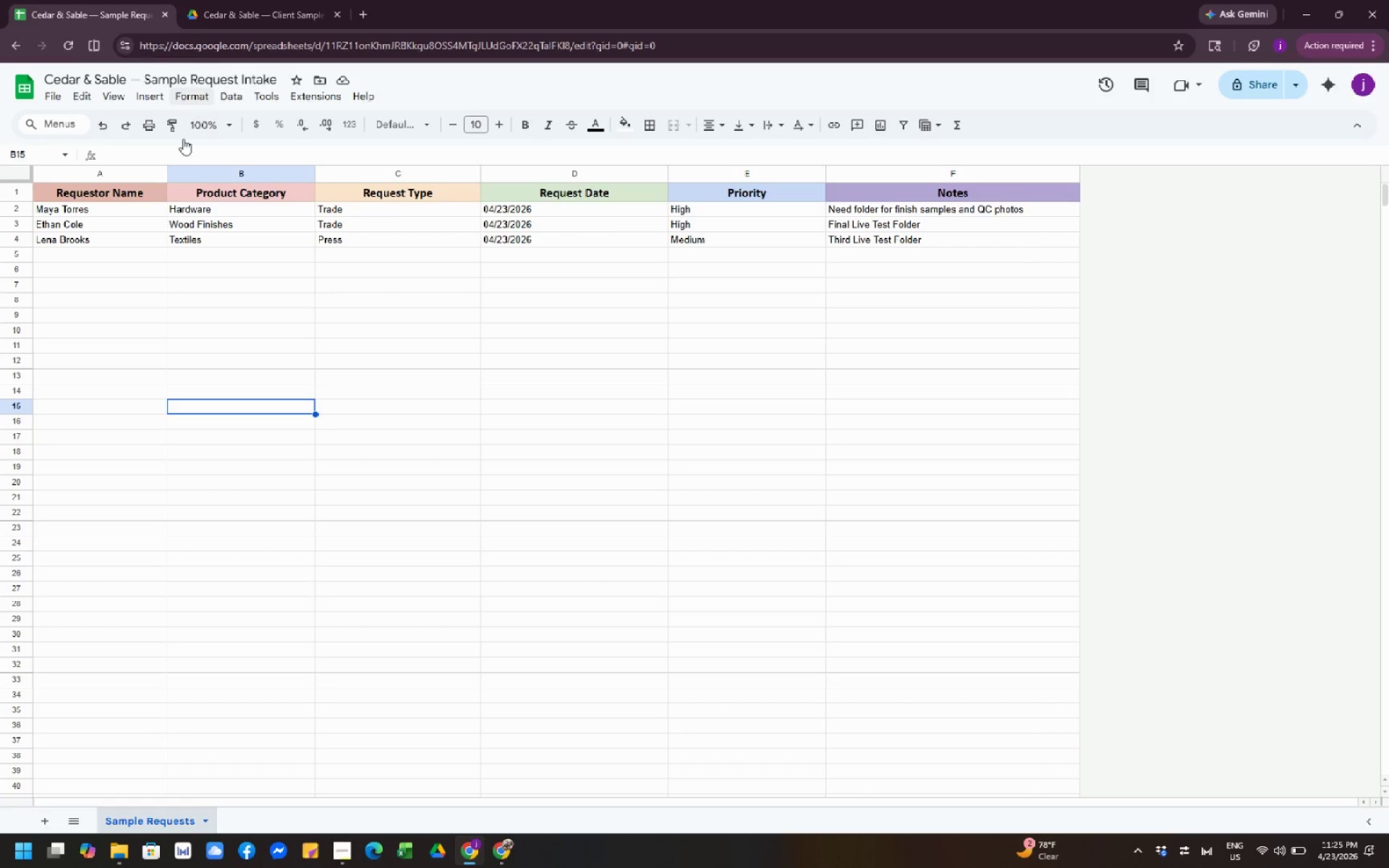 
left_click([250, 306])
 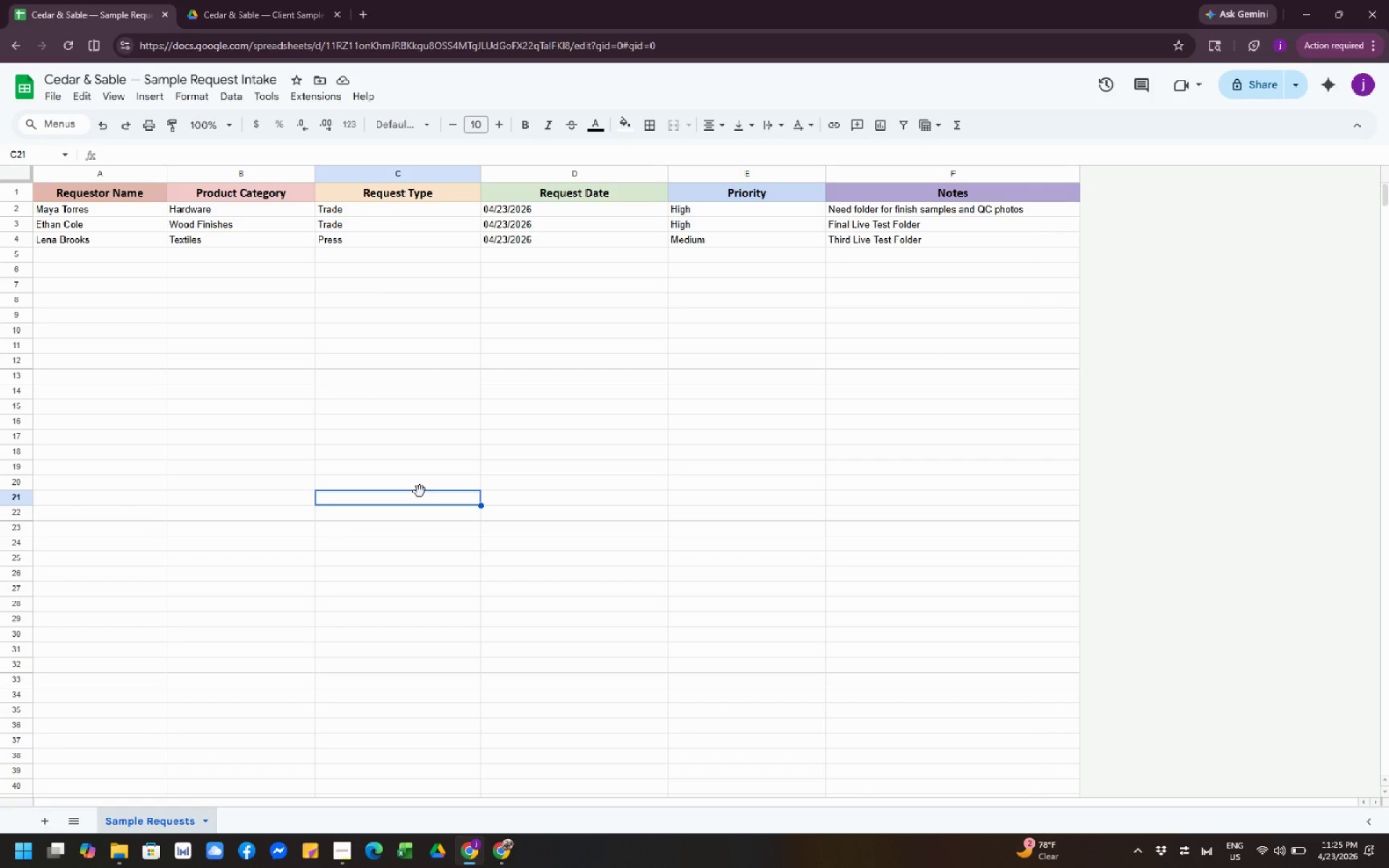 
wait(5.81)
 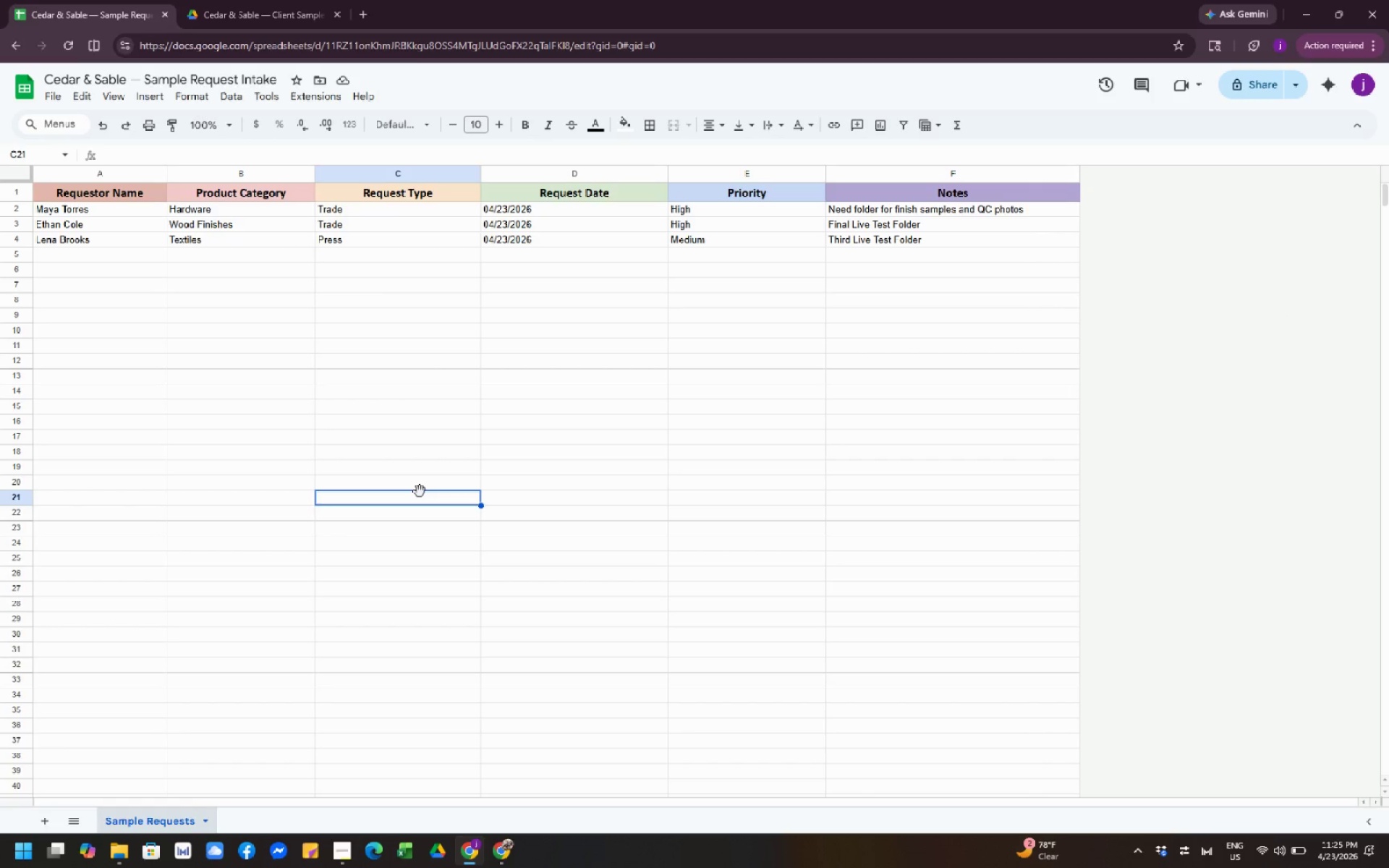 
left_click([120, 404])
 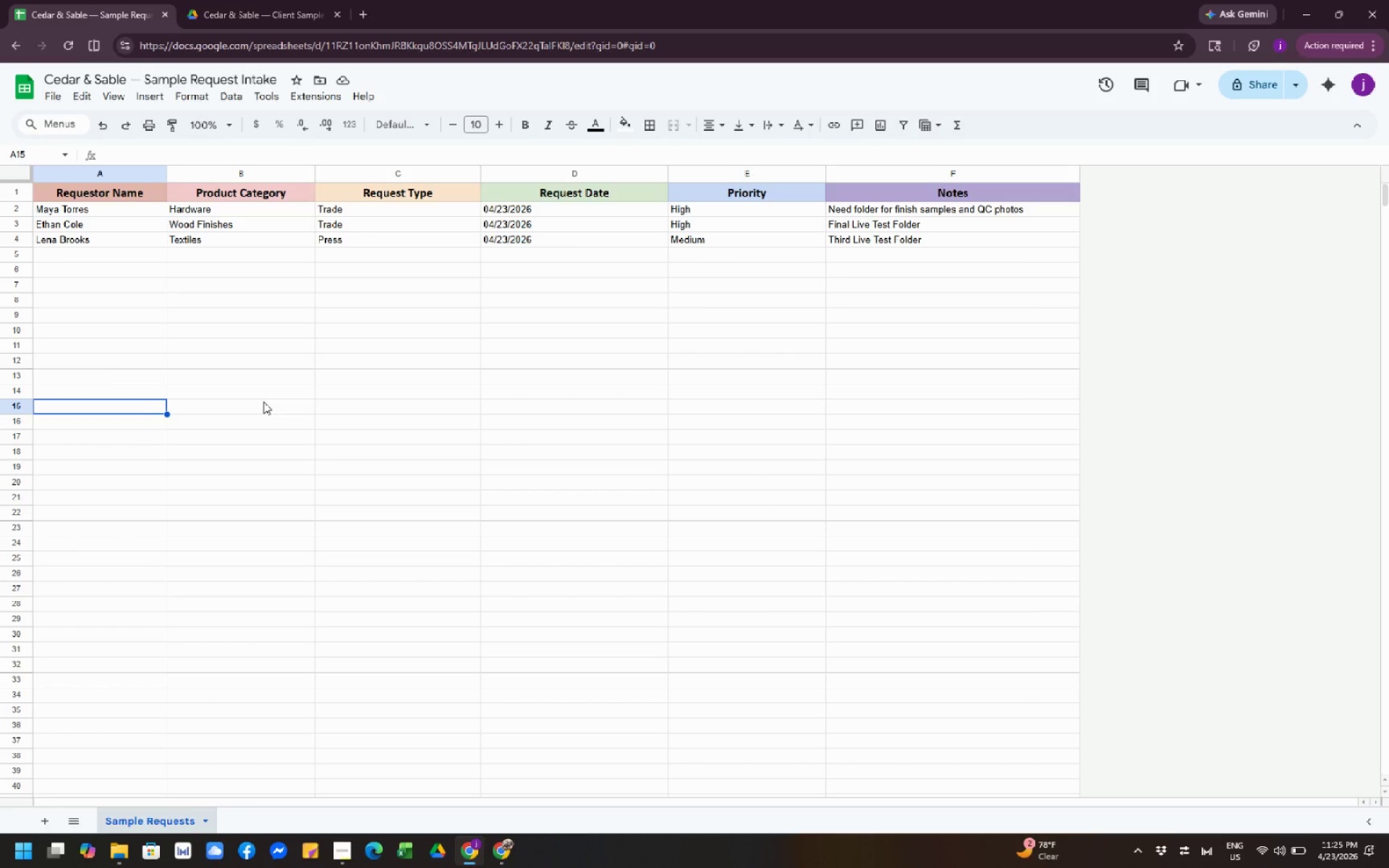 
left_click([263, 401])
 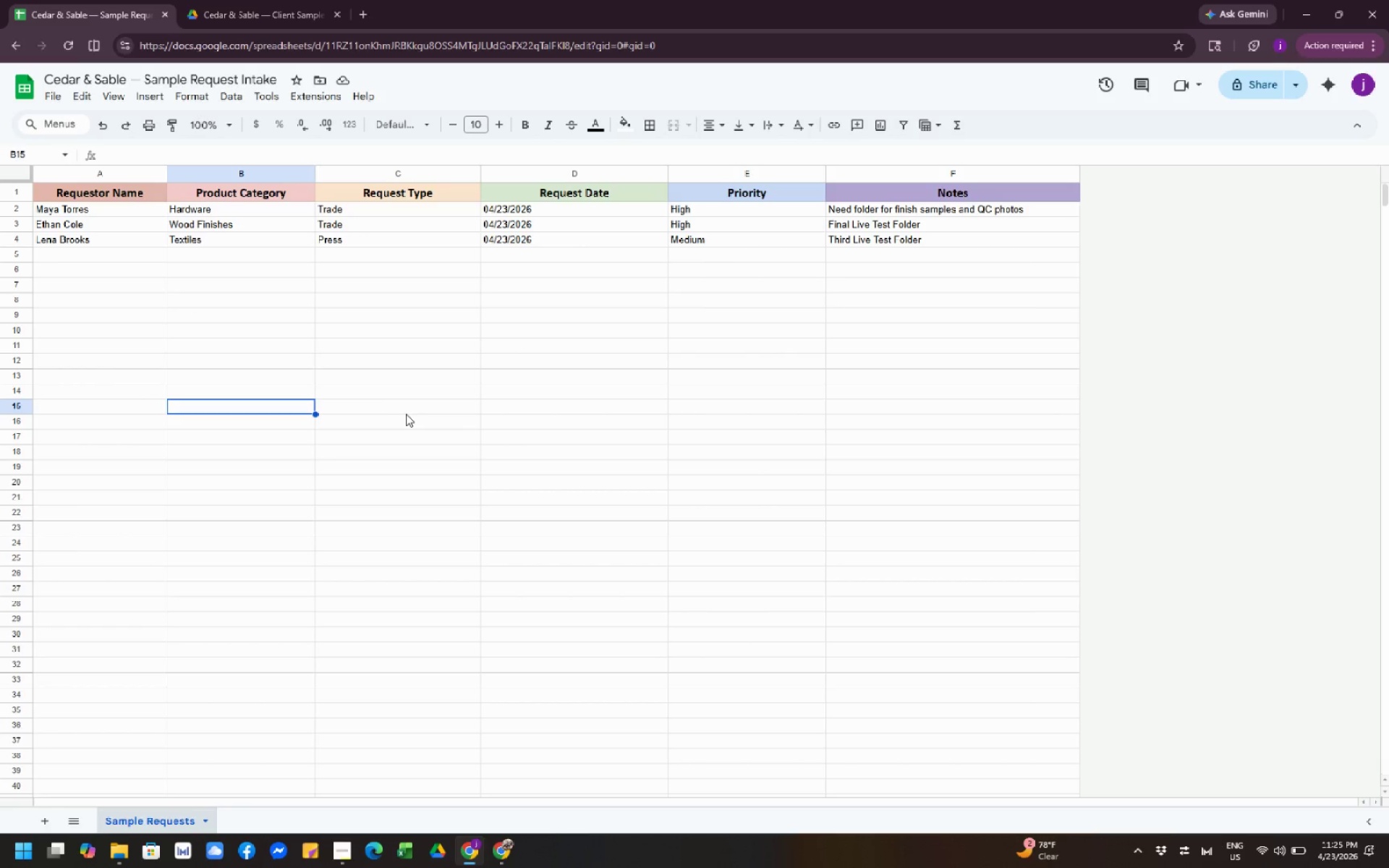 
left_click([406, 414])
 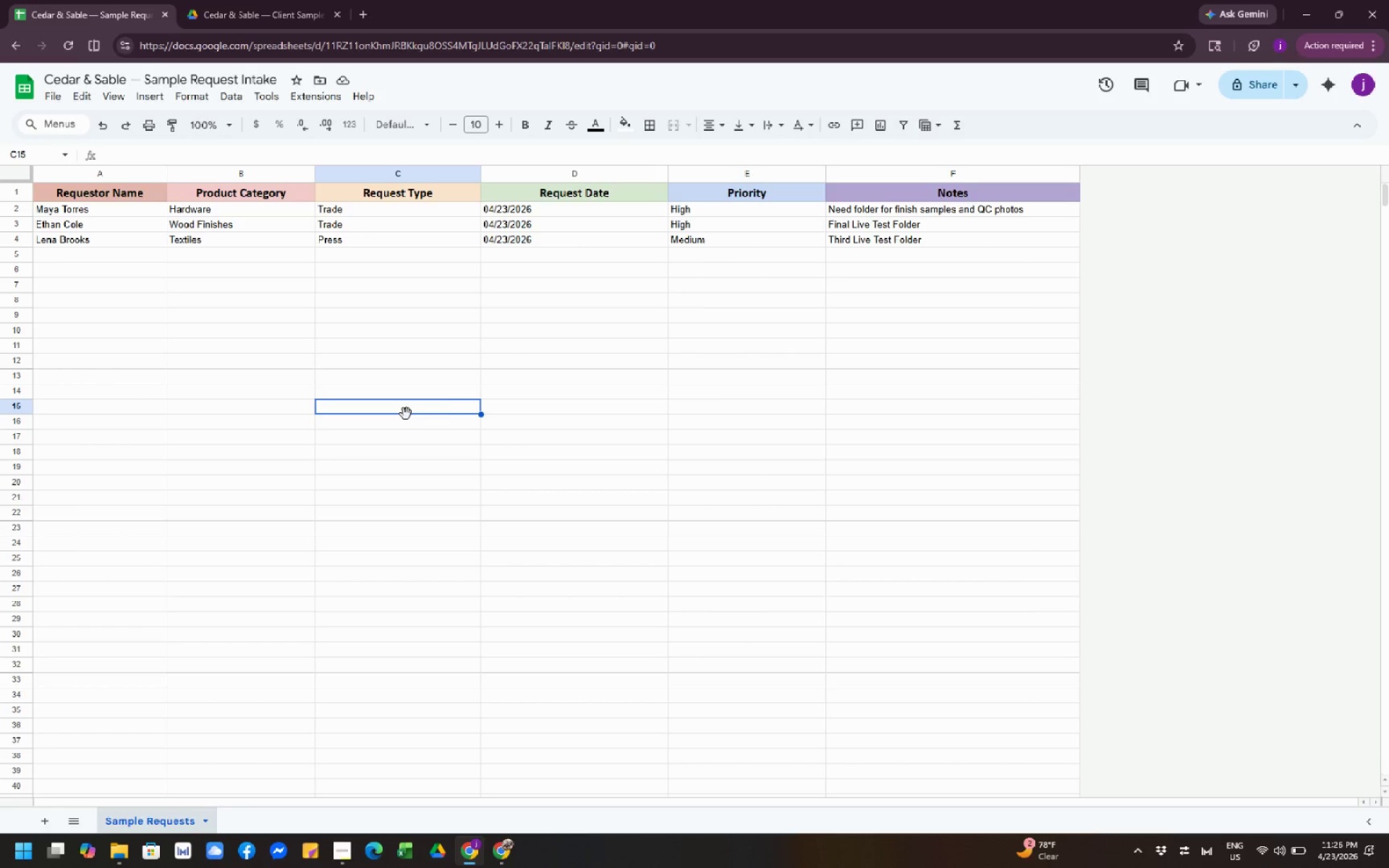 
left_click([542, 451])
 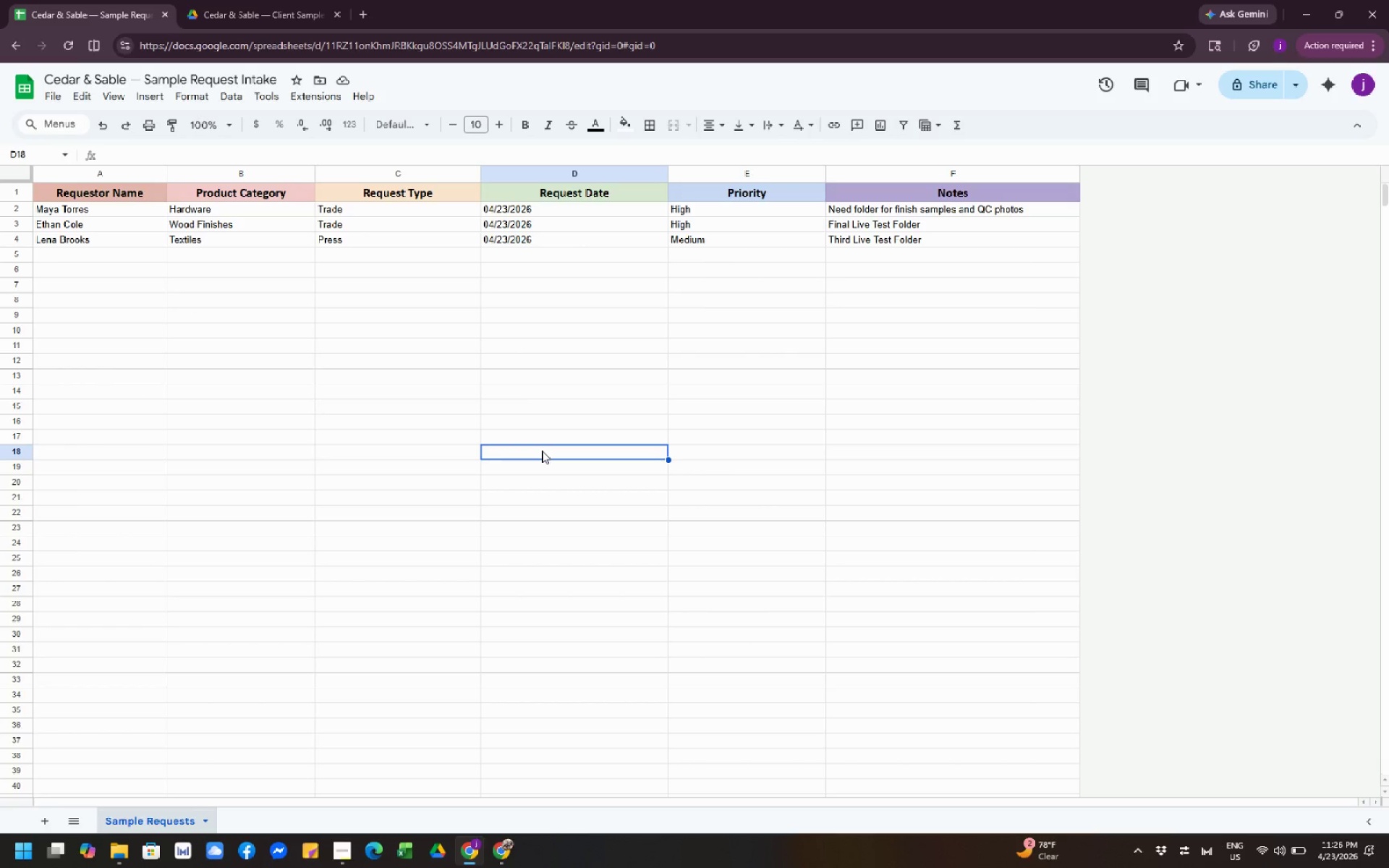 
wait(6.25)
 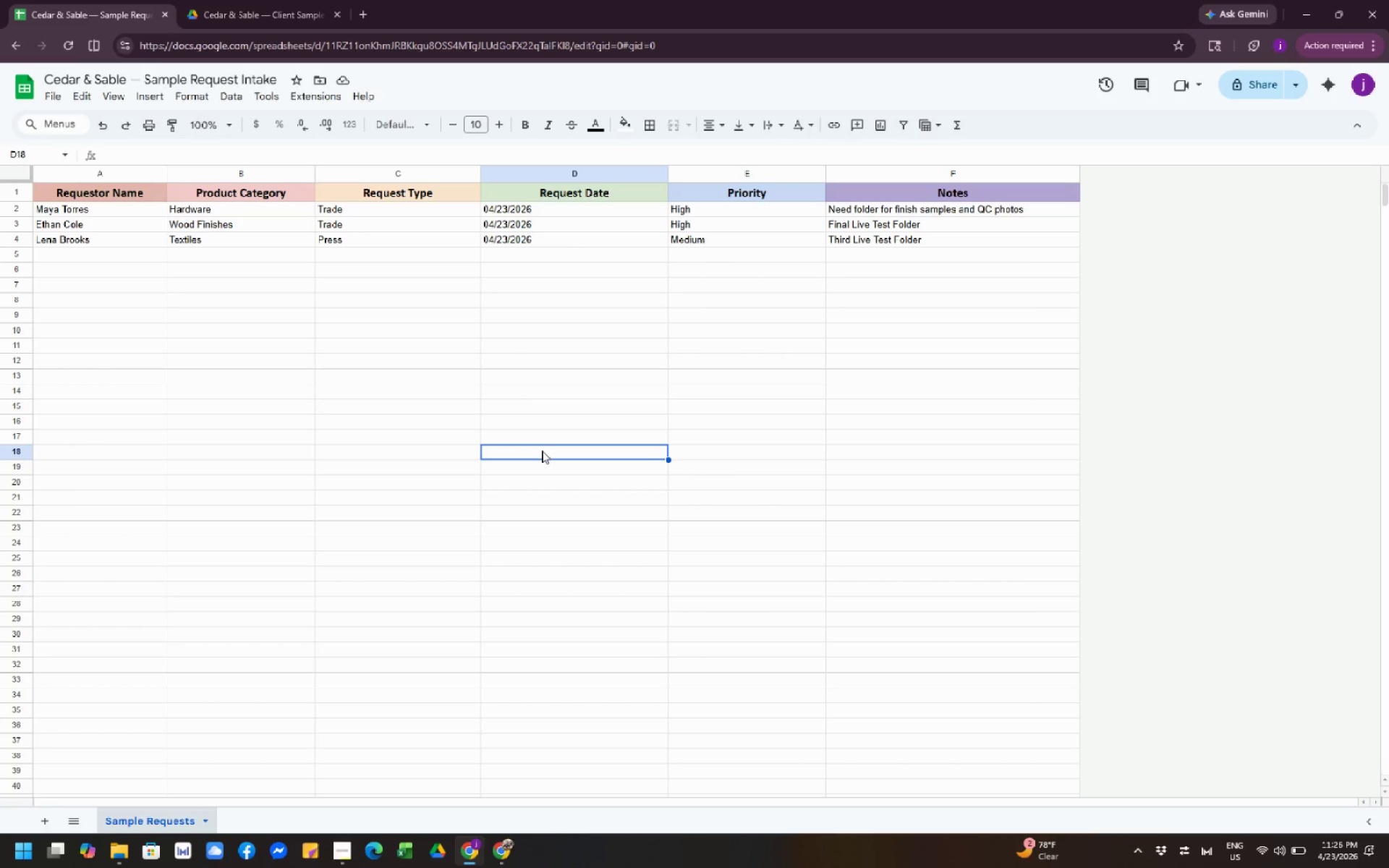 
left_click([742, 408])
 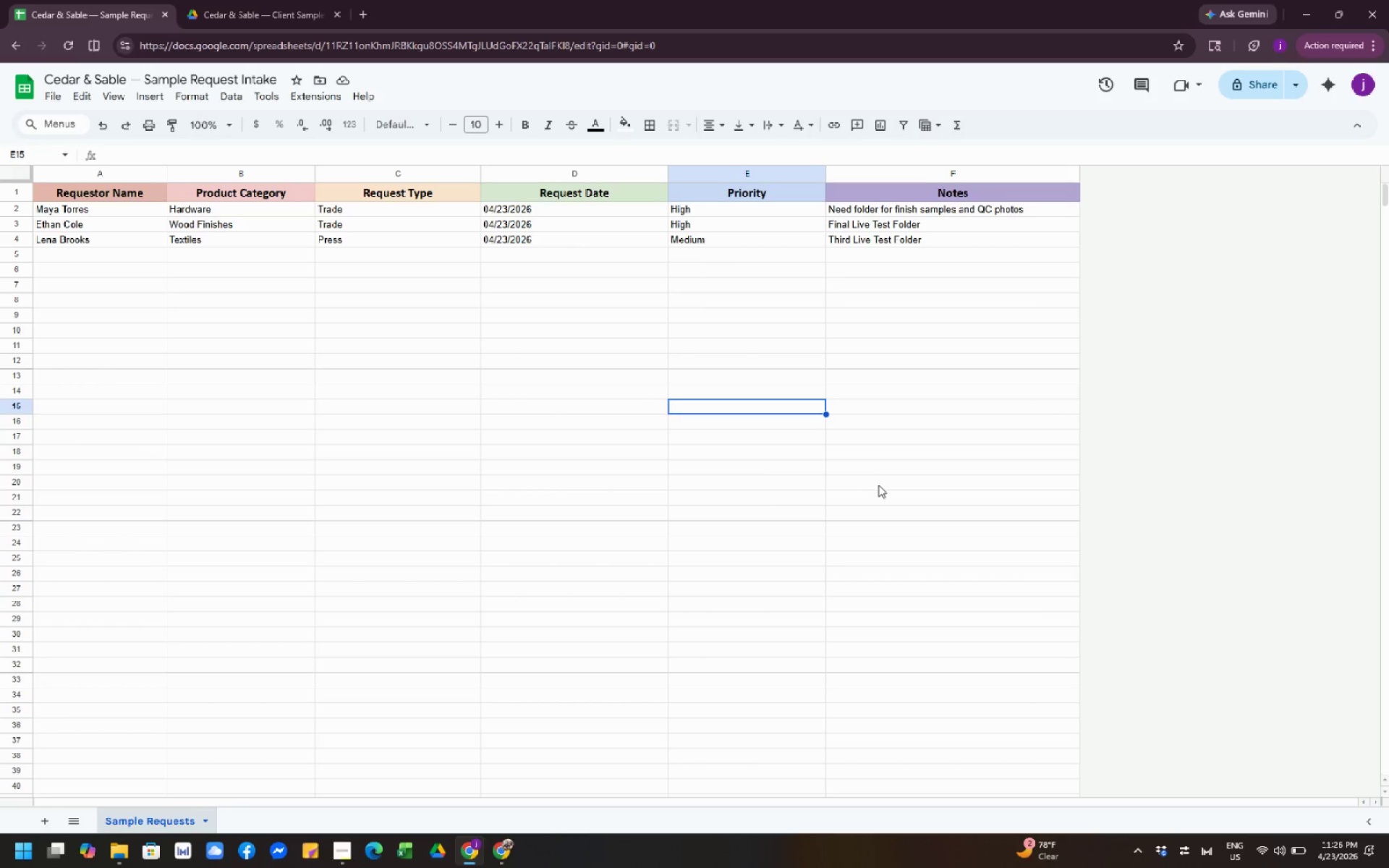 
left_click([878, 485])
 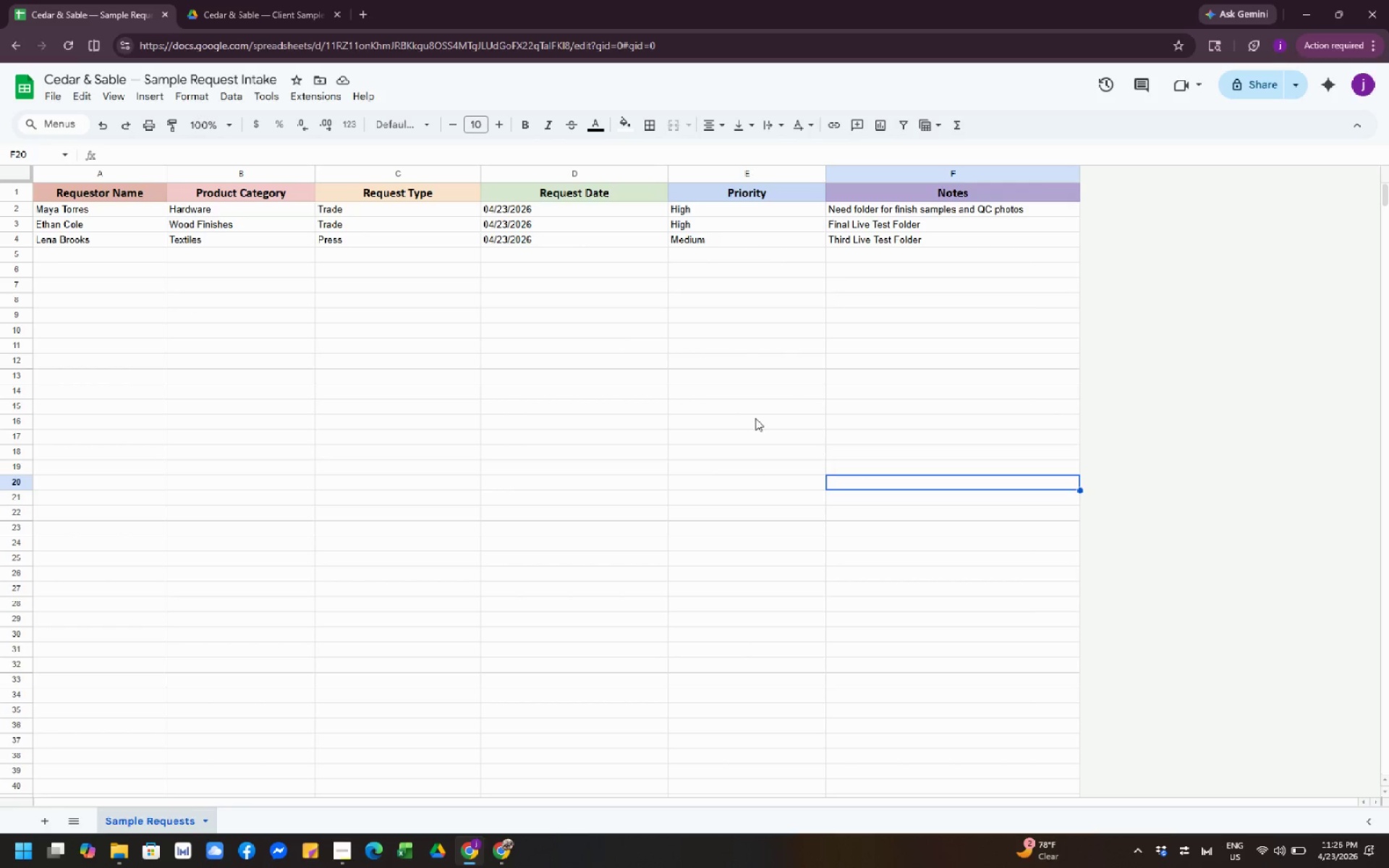 
left_click([723, 400])
 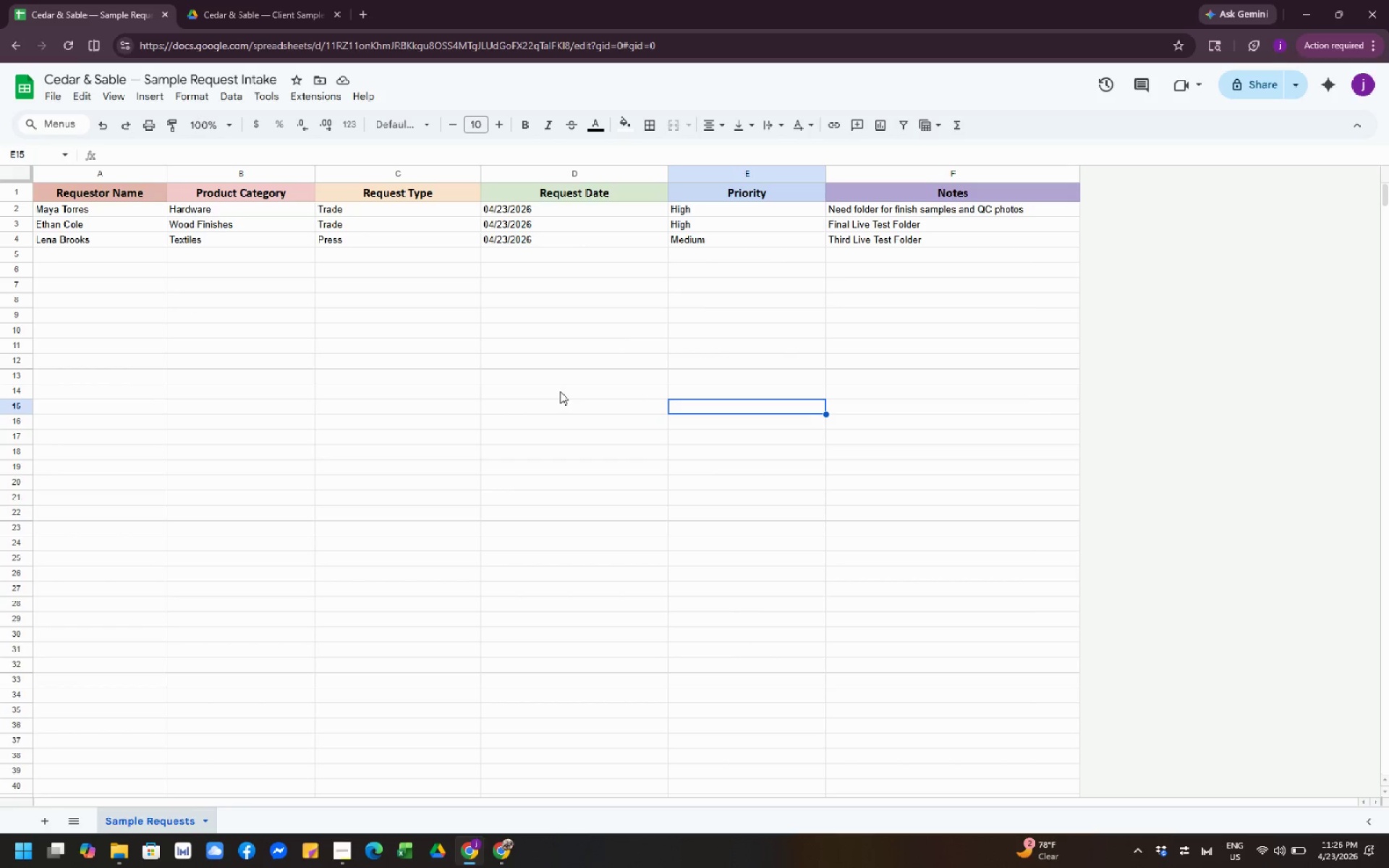 
left_click([560, 391])
 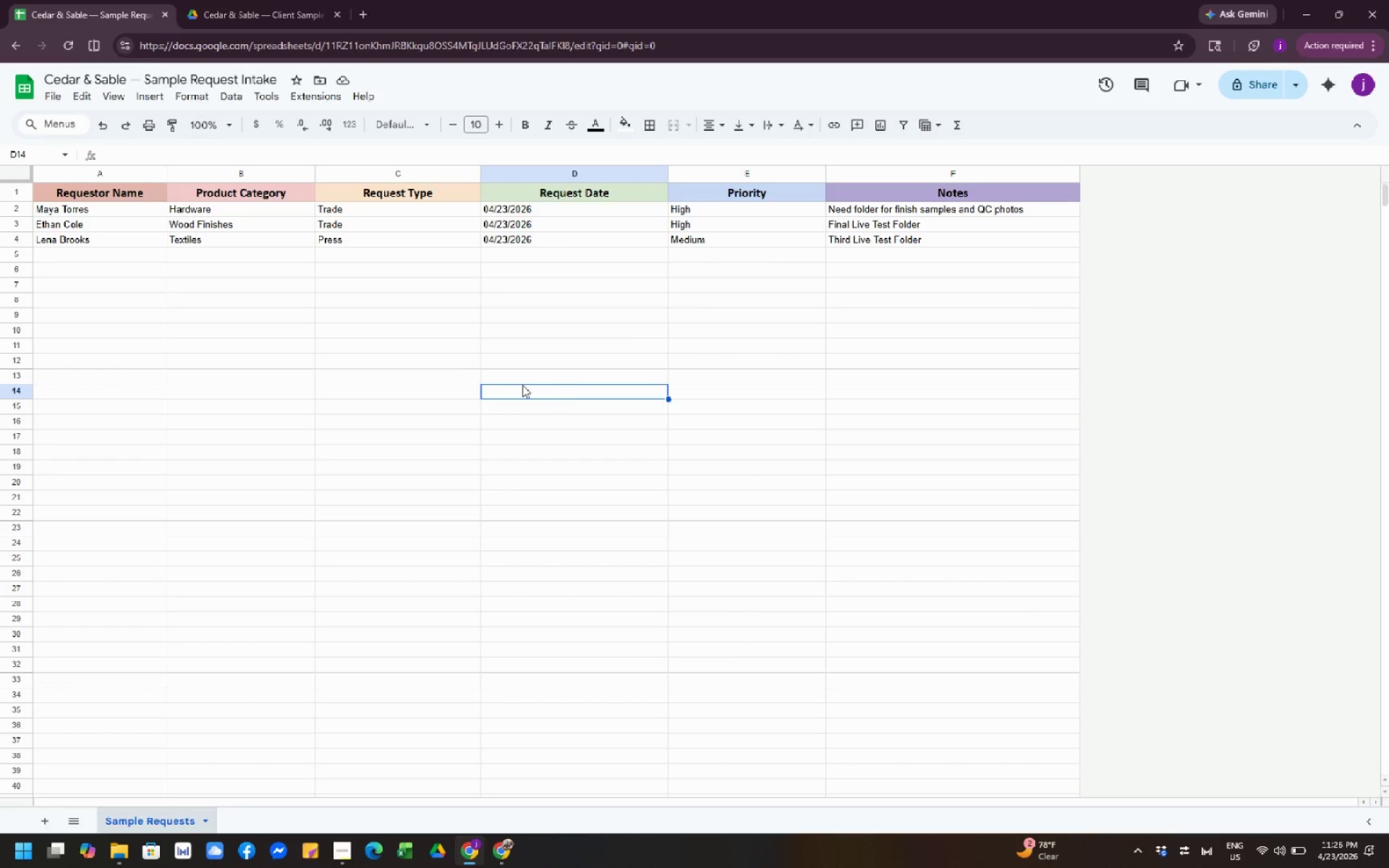 
left_click([411, 362])
 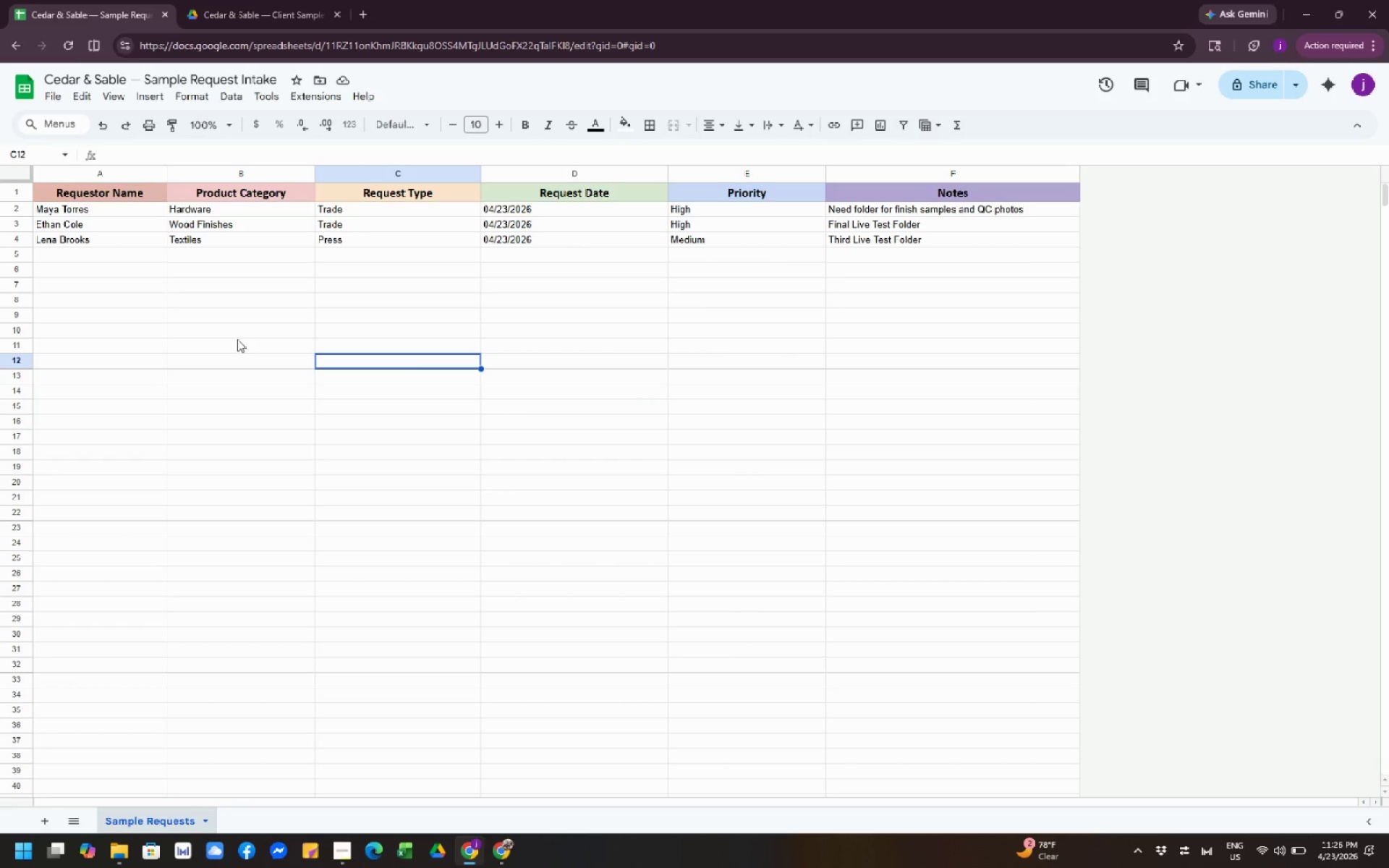 
left_click([237, 339])
 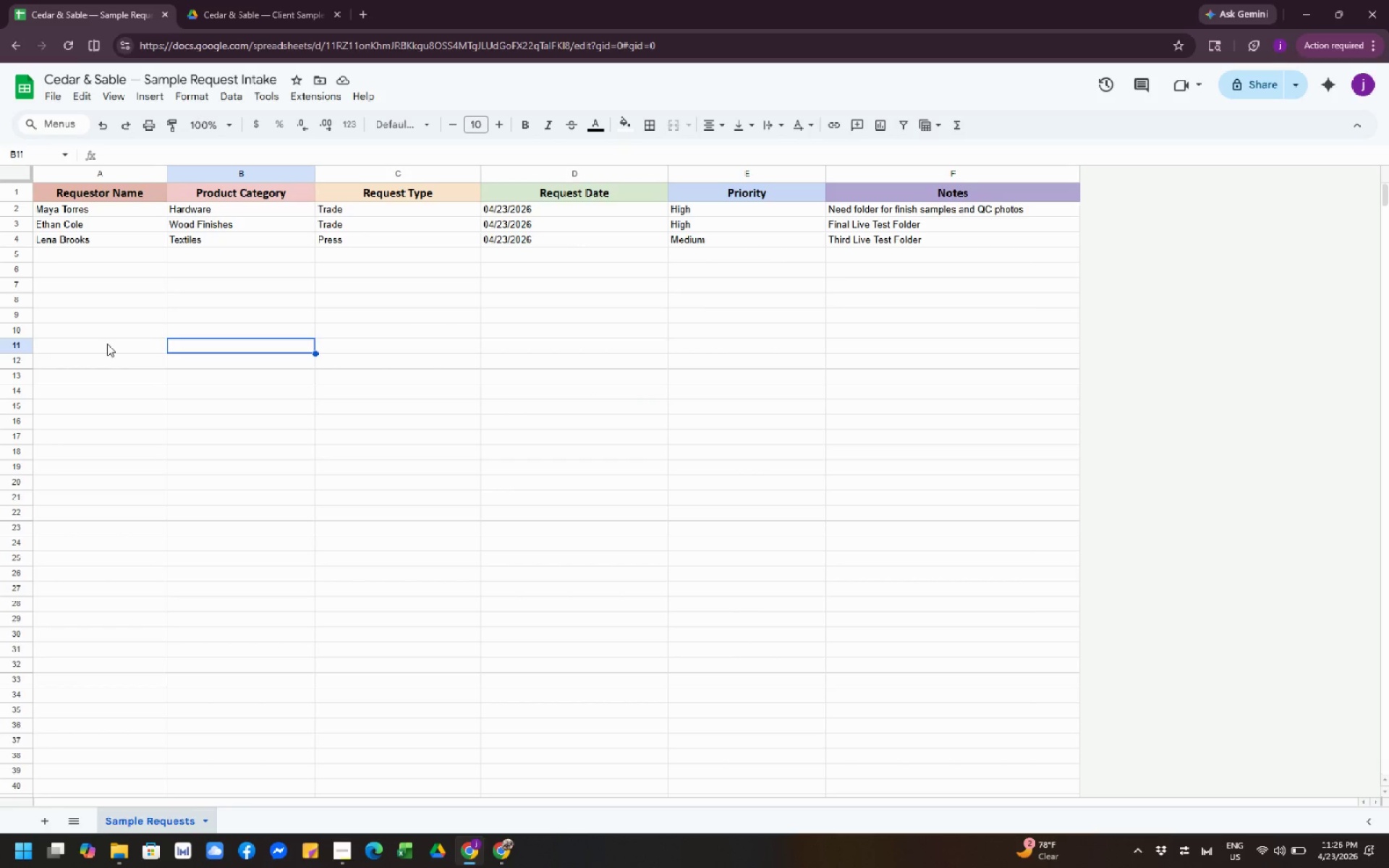 
left_click([107, 344])
 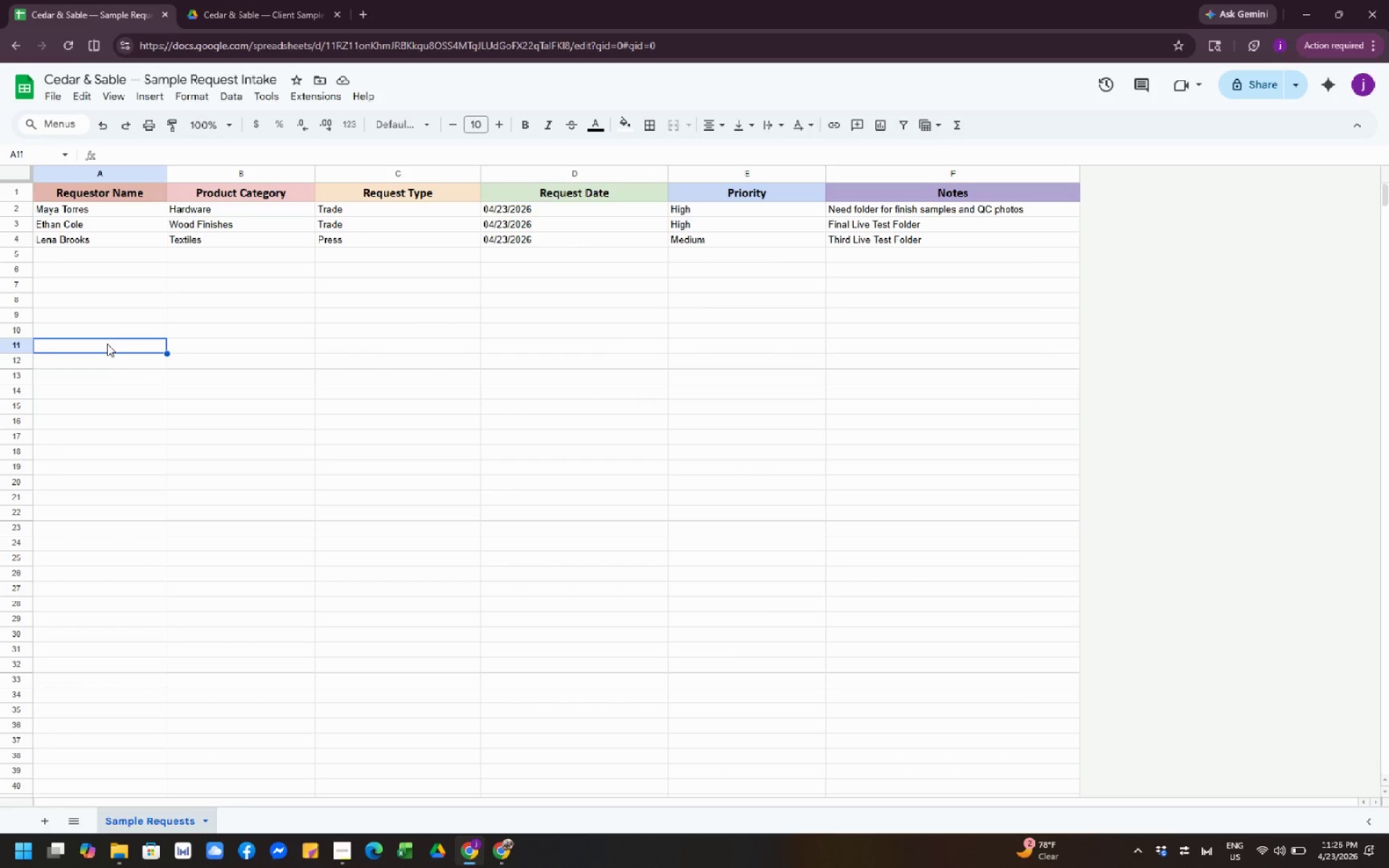 
left_click([231, 288])
 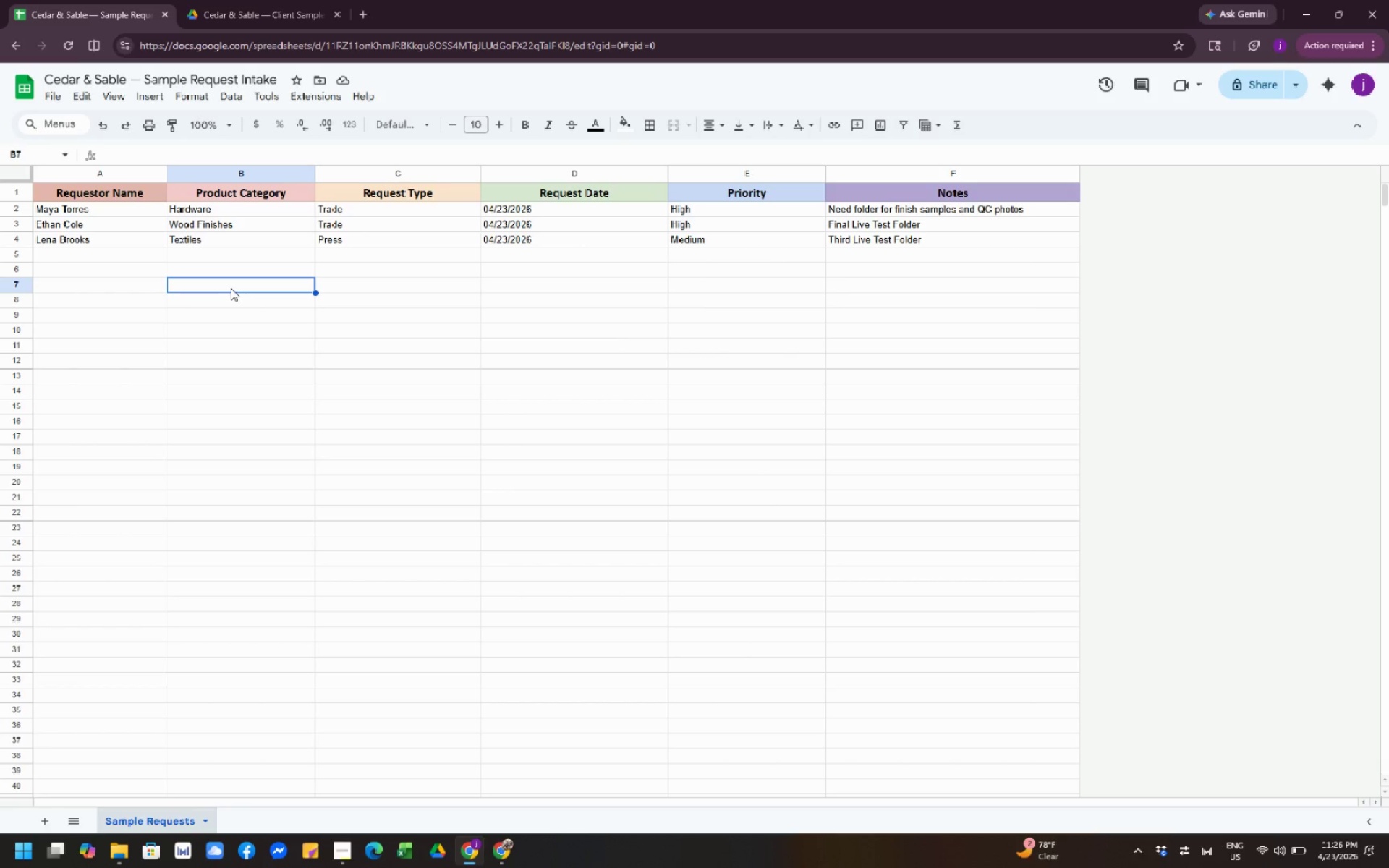 
left_click([350, 410])
 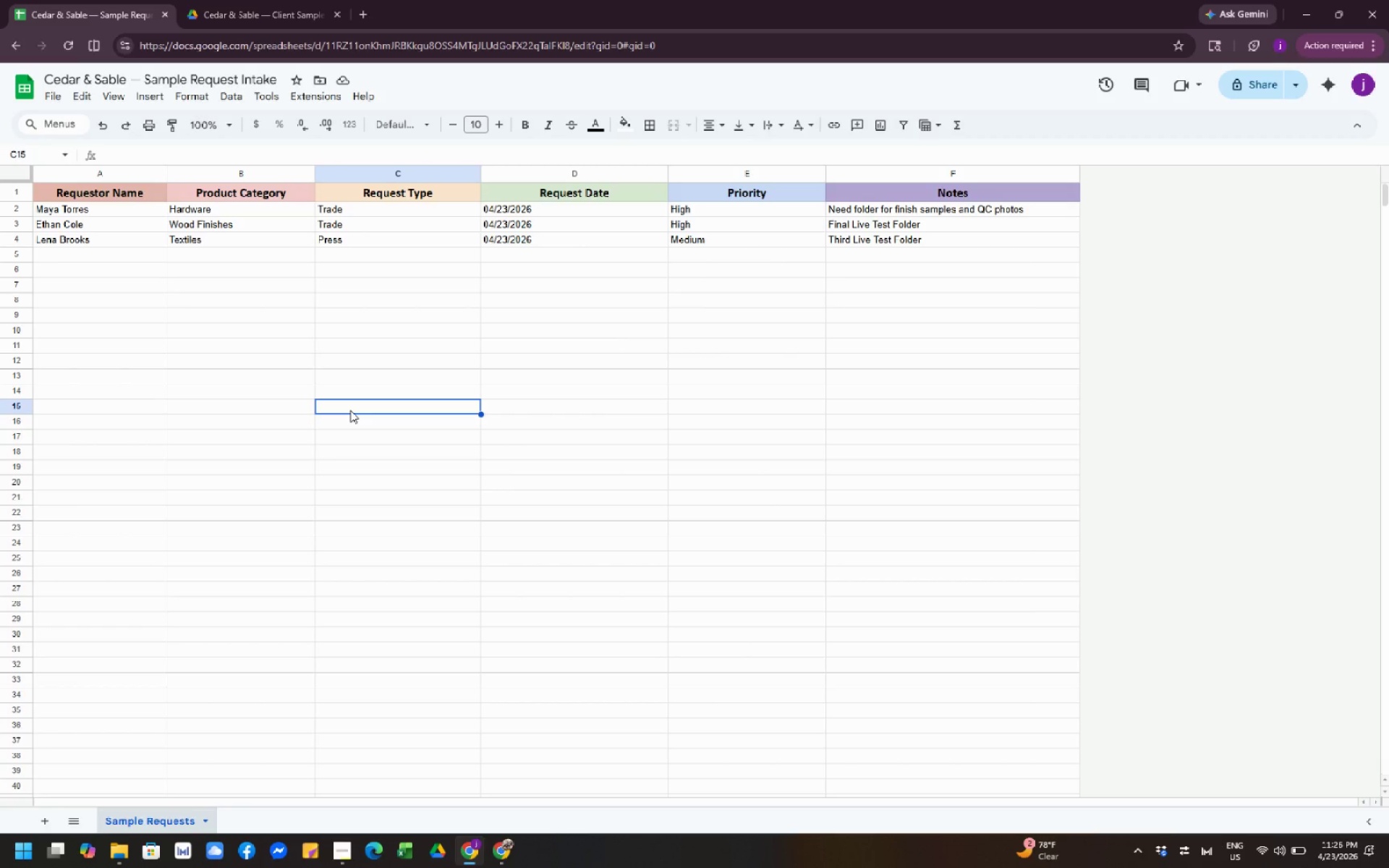 
wait(11.03)
 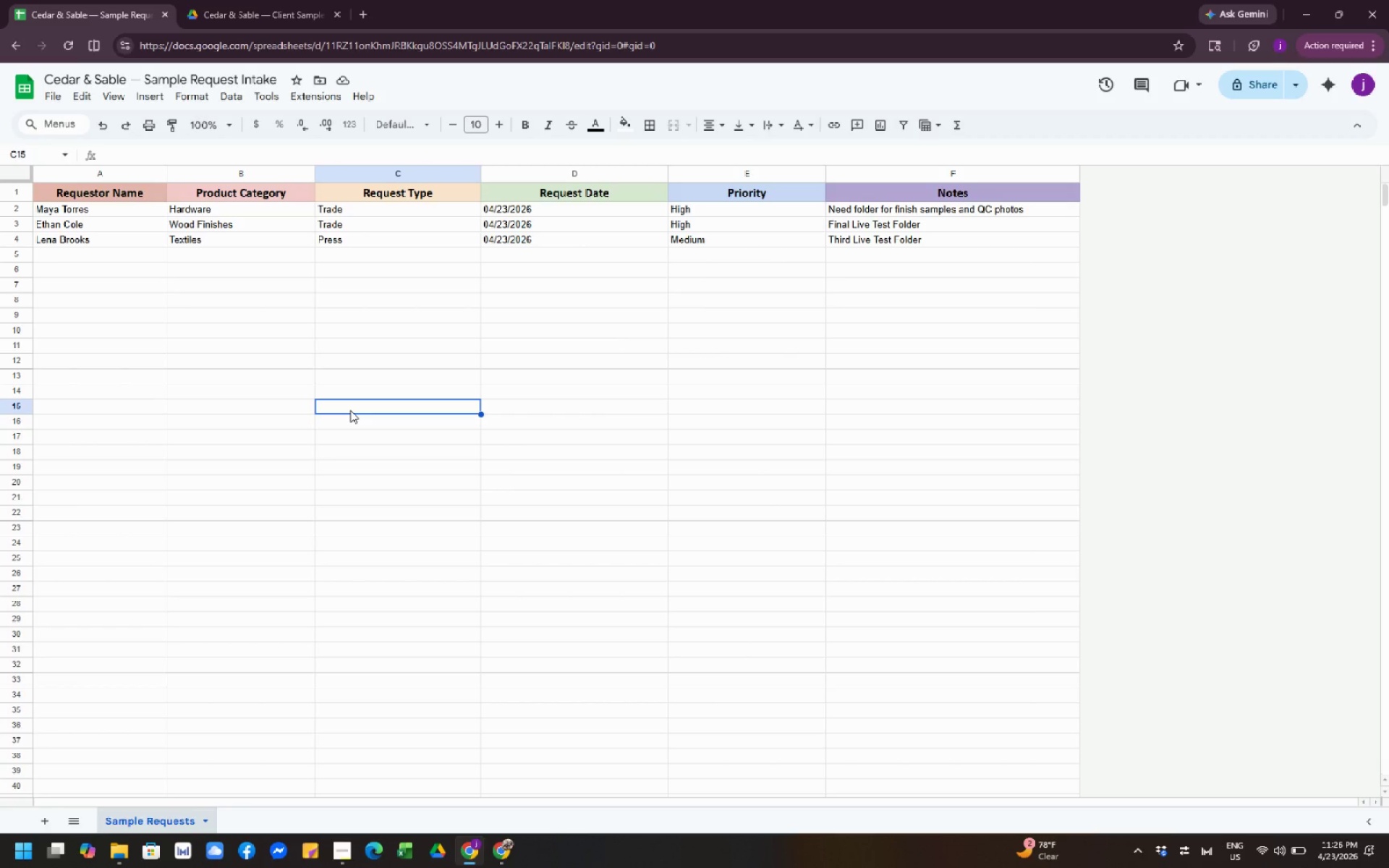 
left_click([570, 367])
 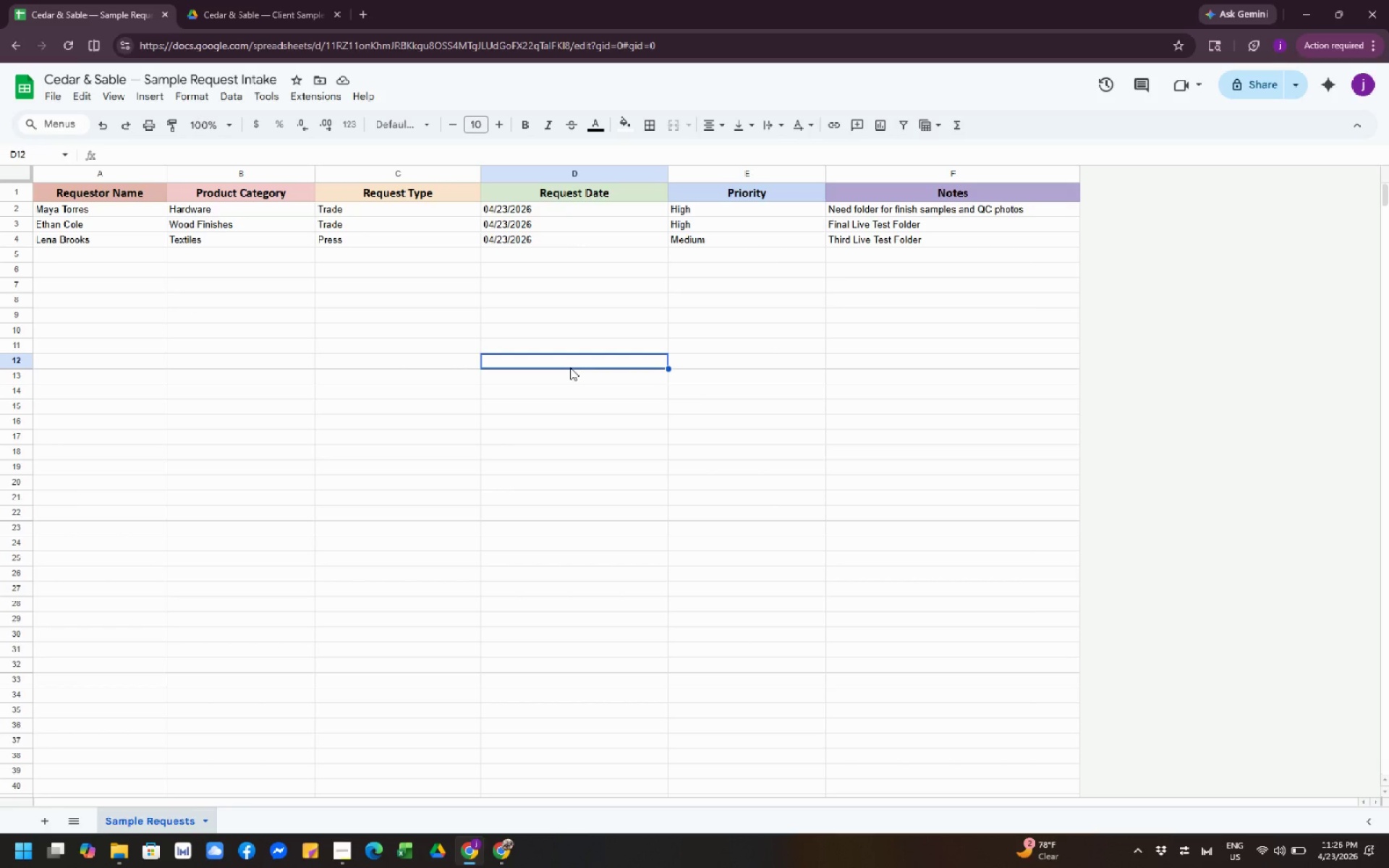 
left_click([696, 401])
 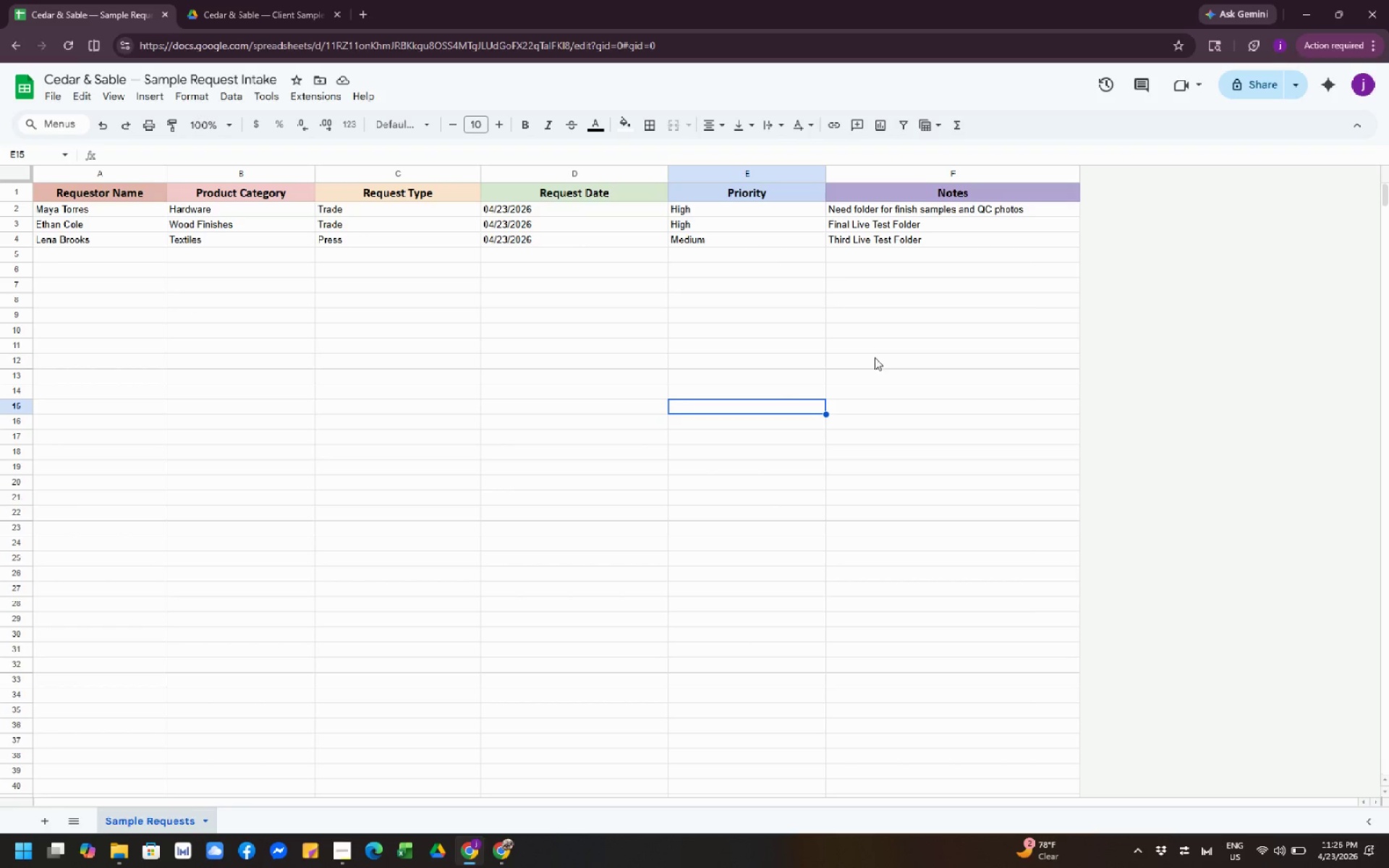 
left_click([875, 357])
 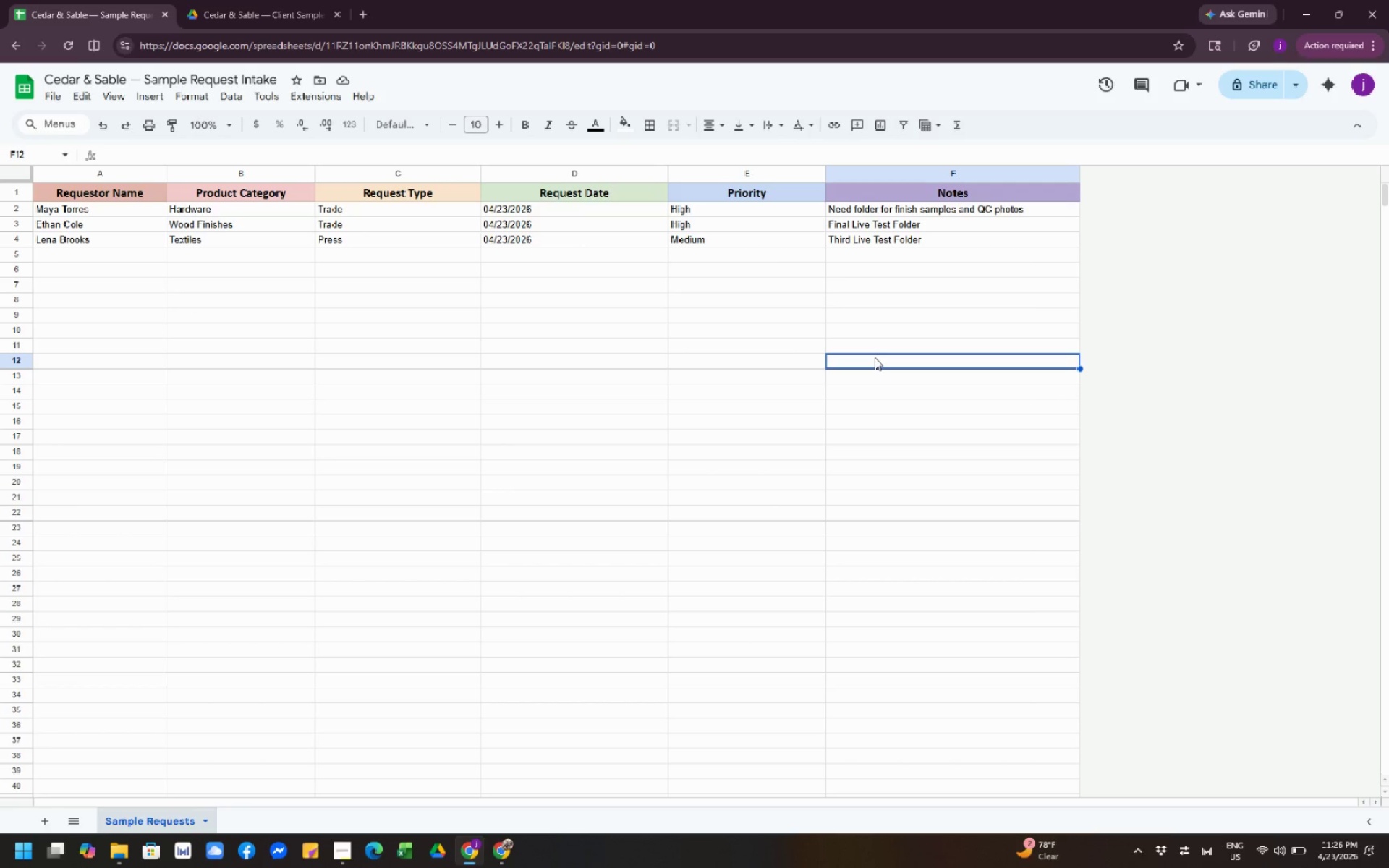 
wait(5.75)
 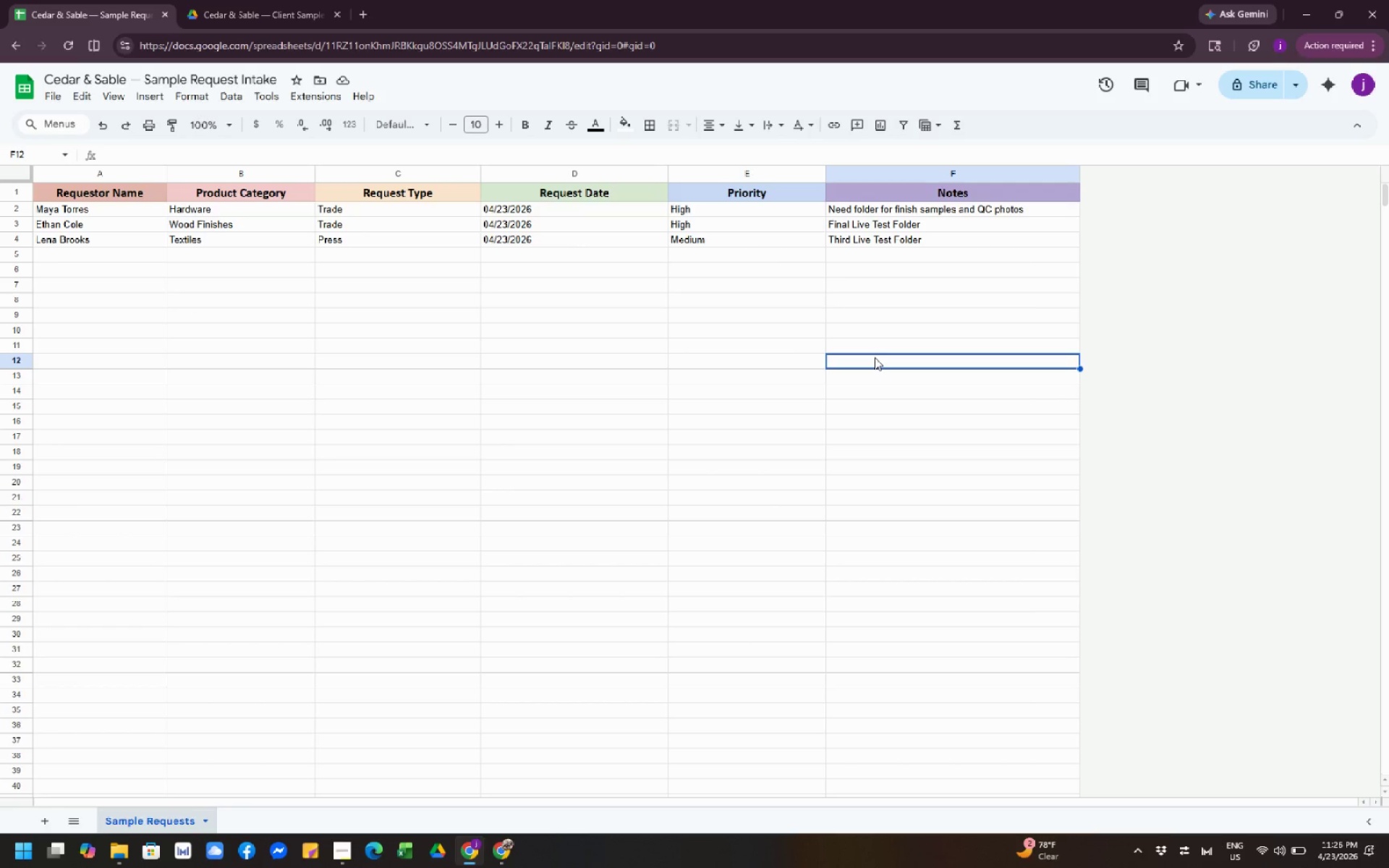 
left_click([792, 317])
 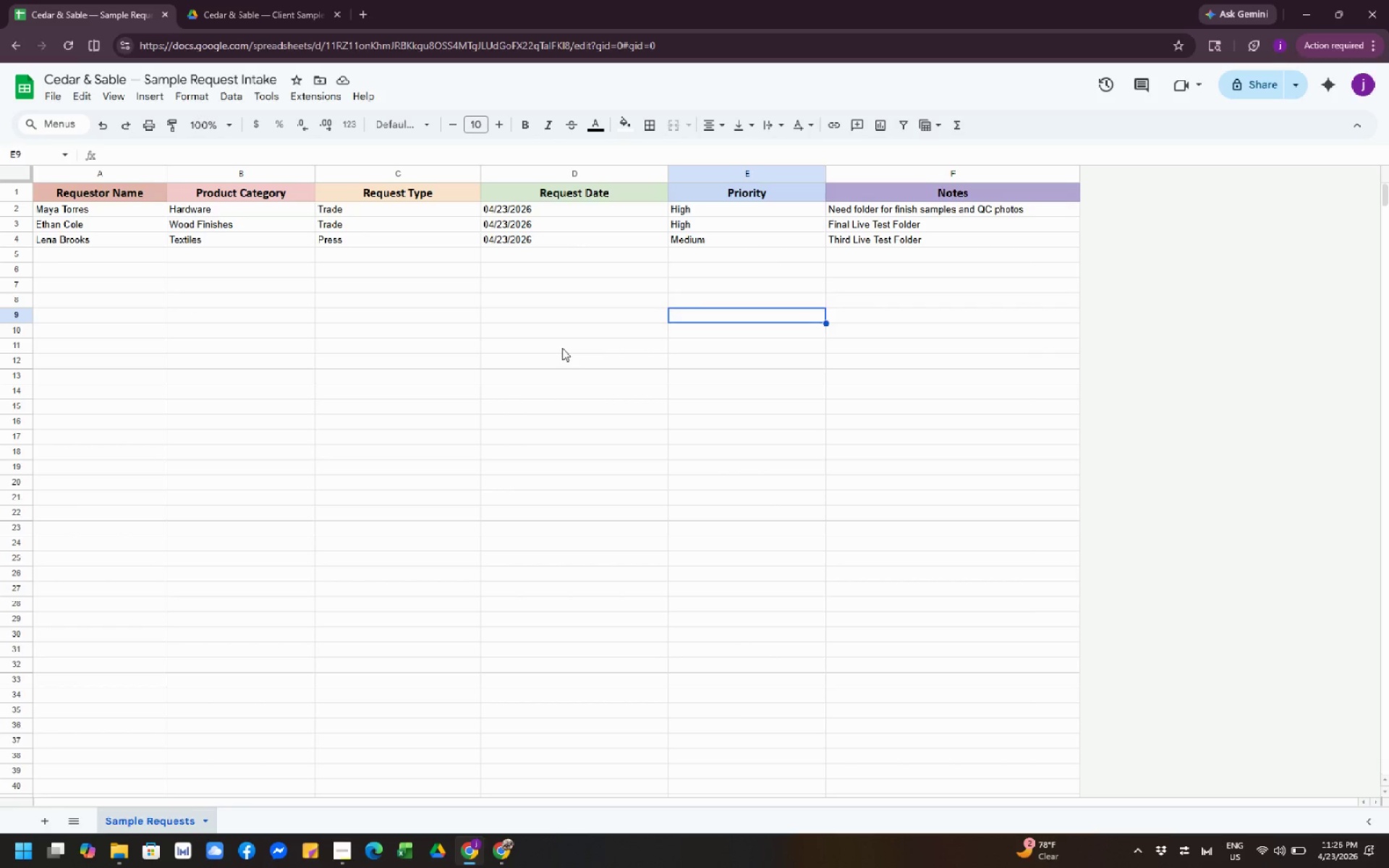 
left_click([562, 348])
 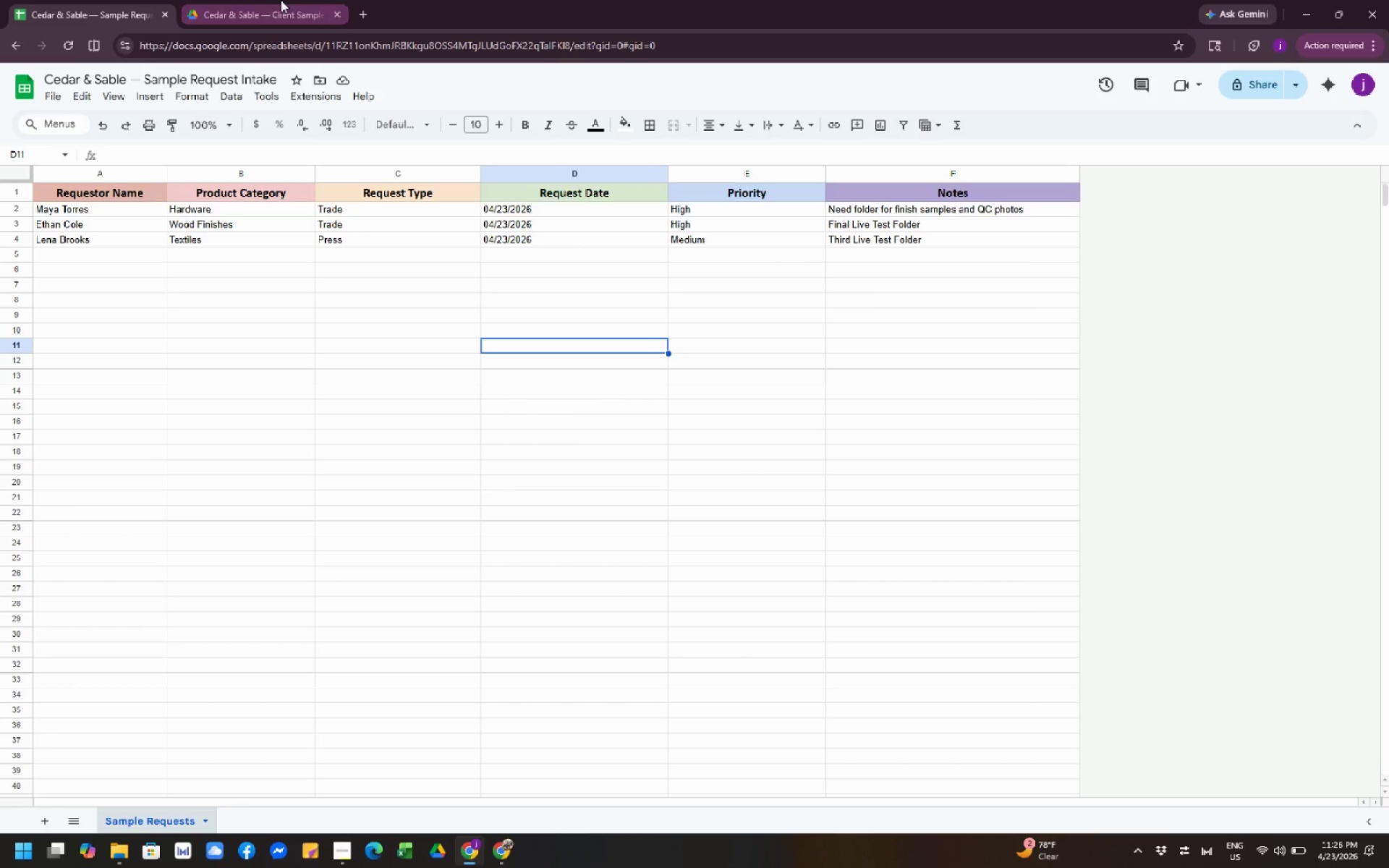 
left_click([280, 0])
 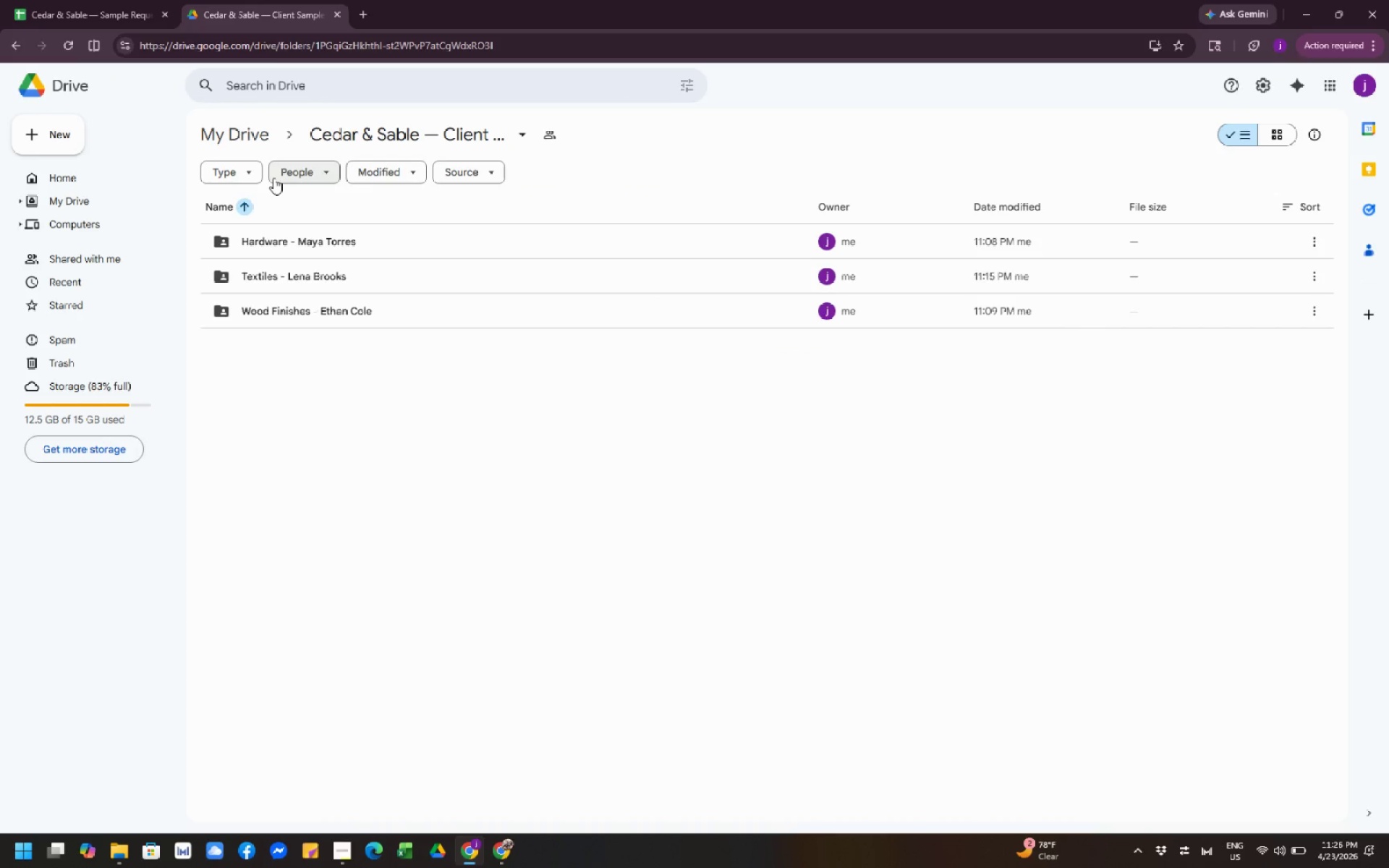 
wait(11.36)
 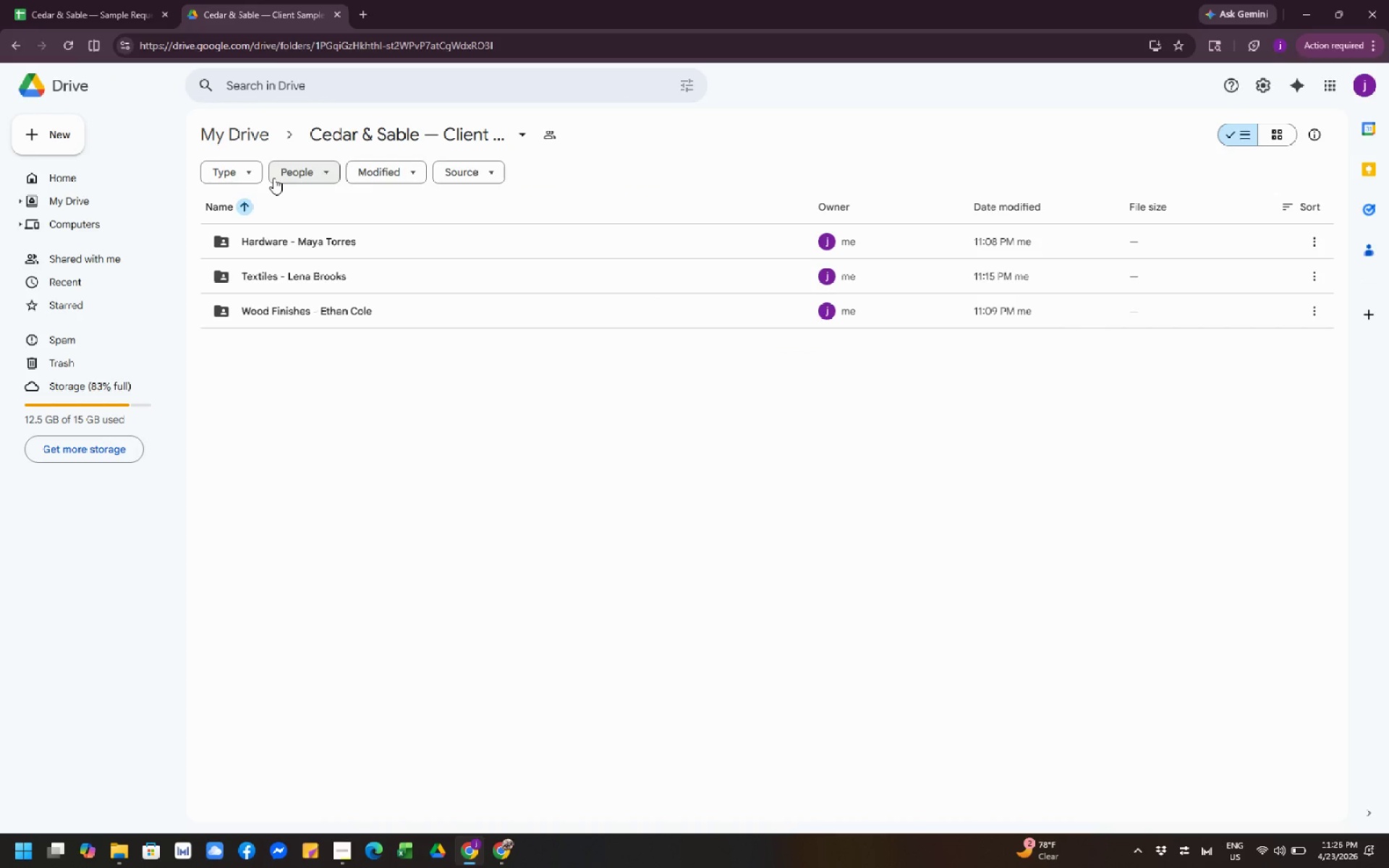 
left_click([232, 488])
 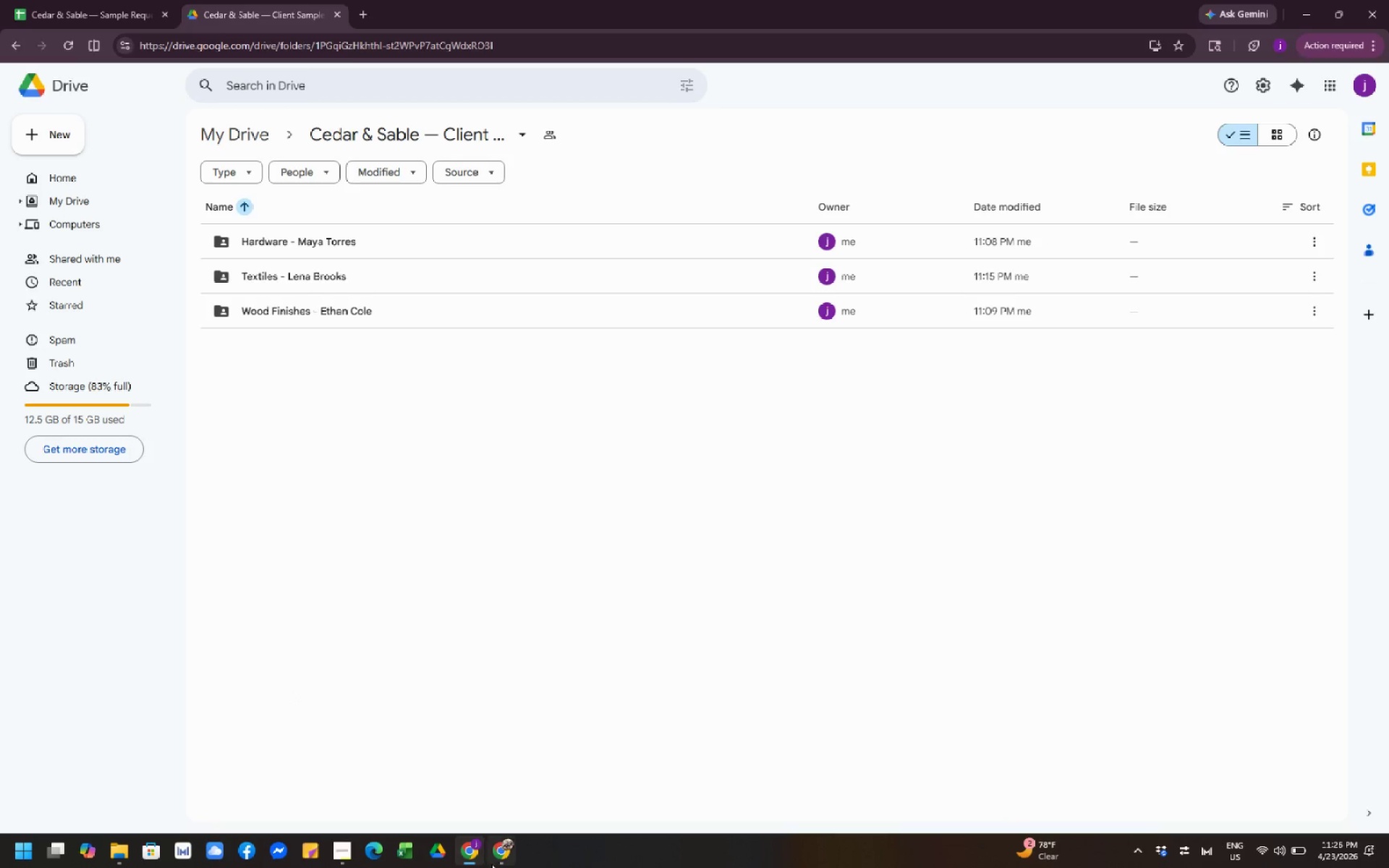 
left_click([512, 858])
 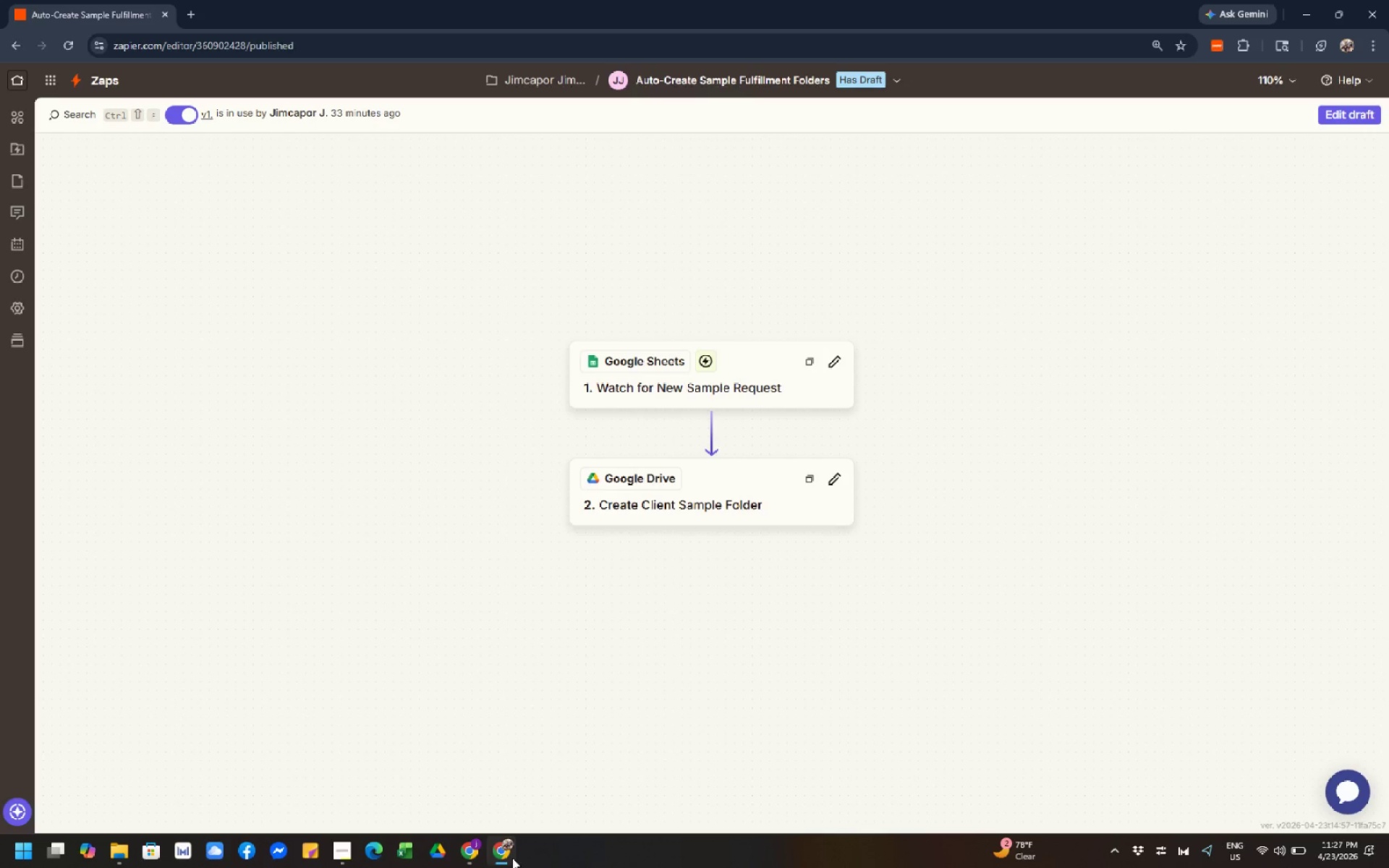 
wait(5.27)
 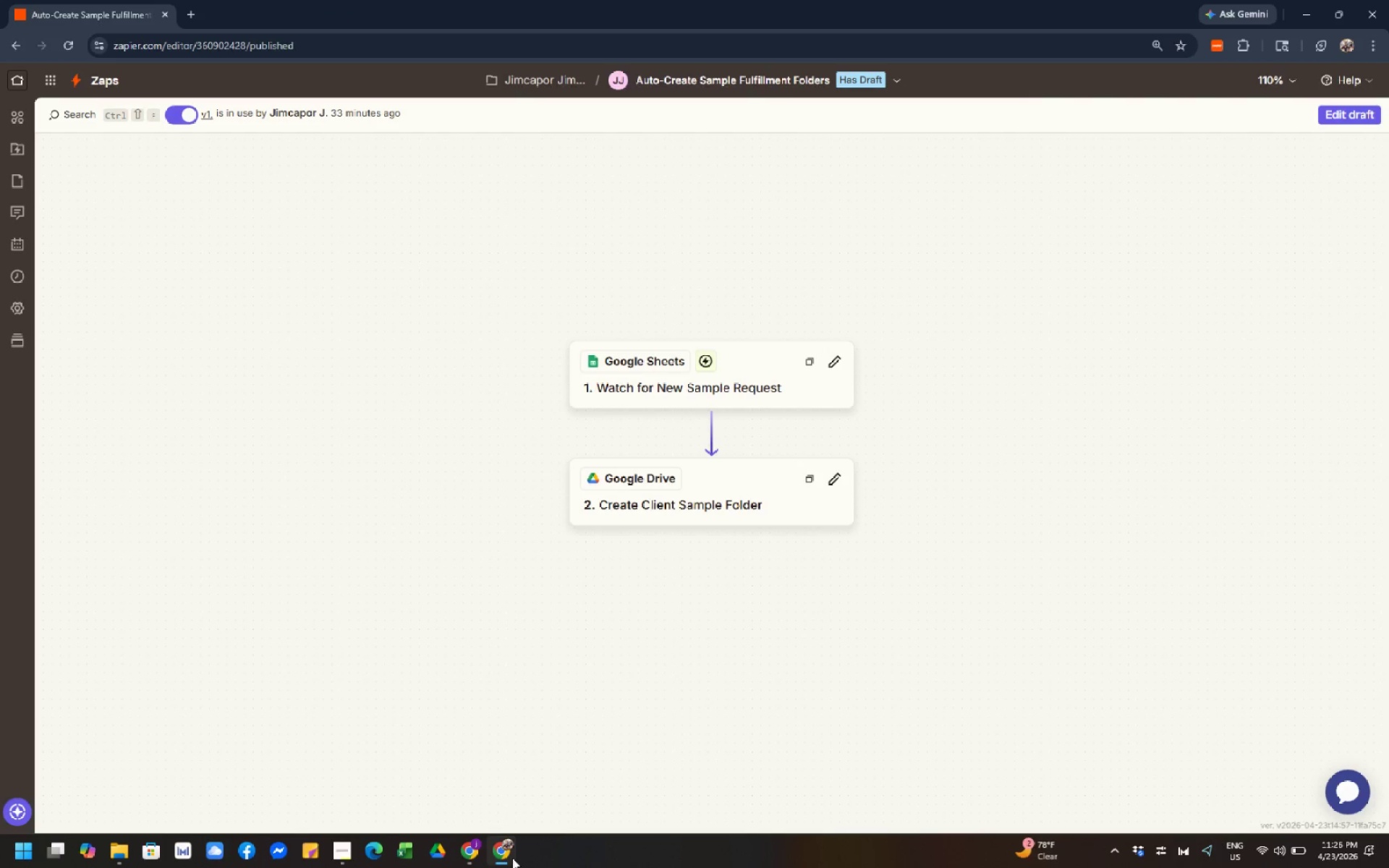 
left_click_drag(start_coordinate=[467, 712], to_coordinate=[471, 599])
 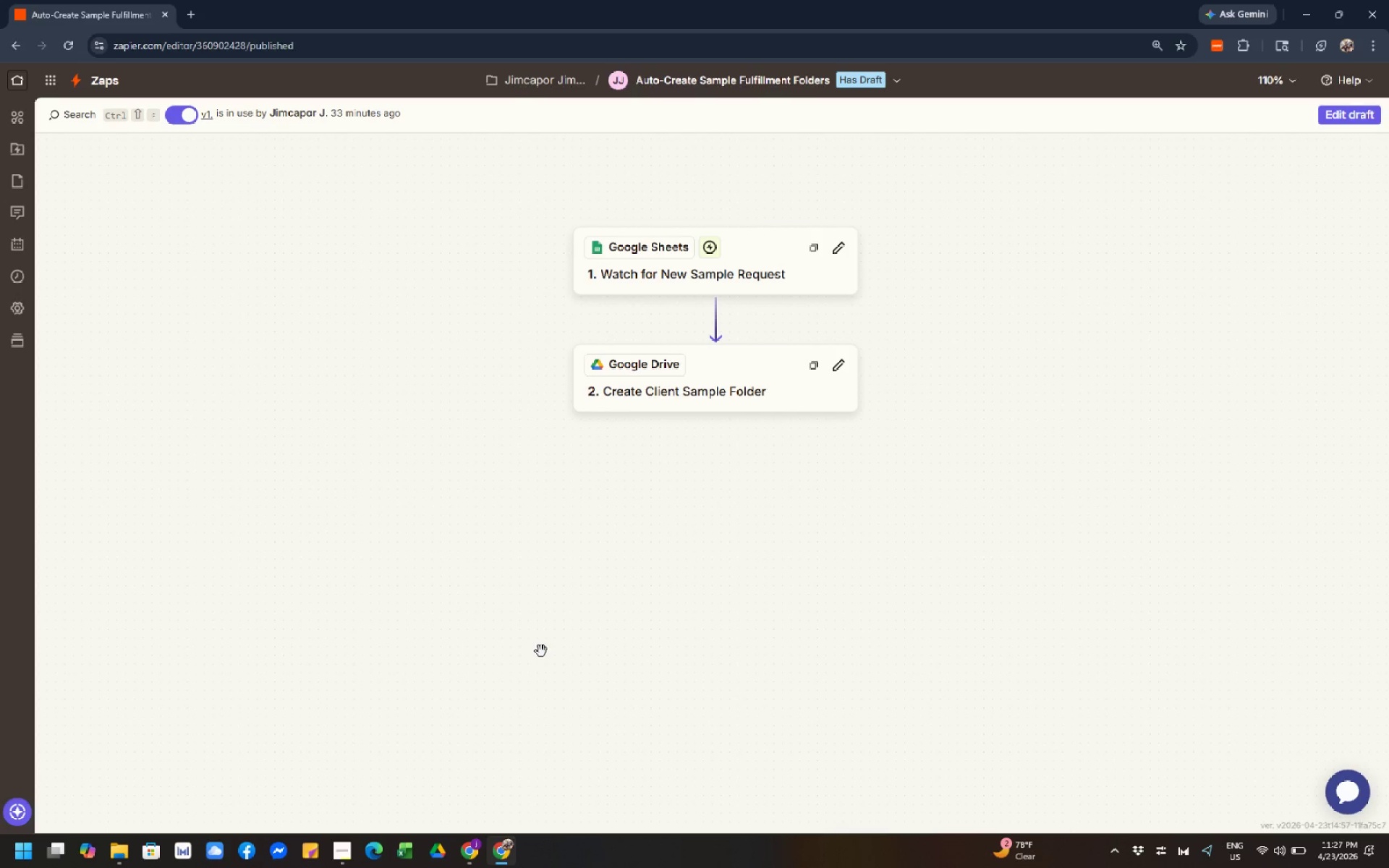 
left_click_drag(start_coordinate=[541, 651], to_coordinate=[535, 580])
 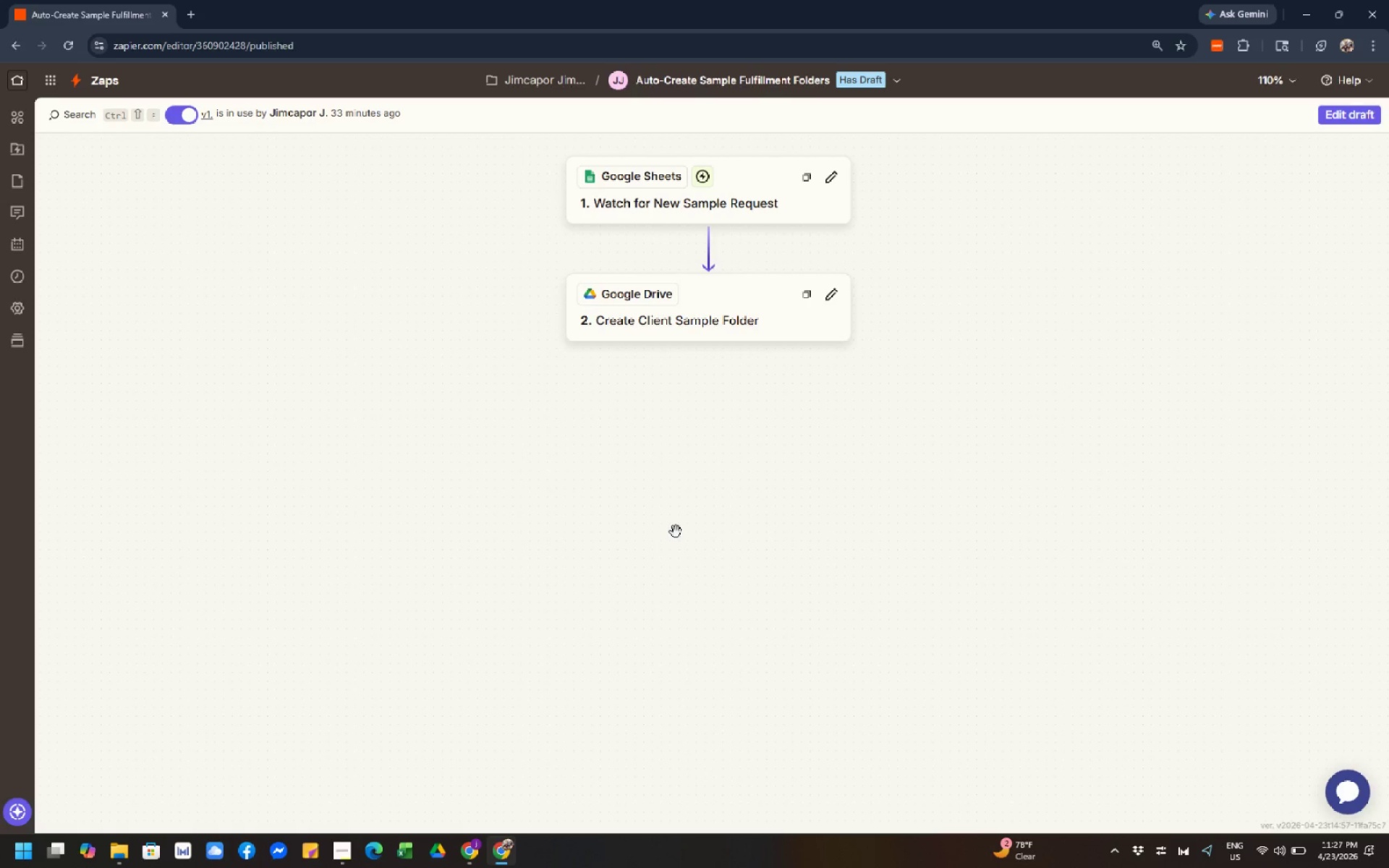 
left_click_drag(start_coordinate=[681, 530], to_coordinate=[647, 640])
 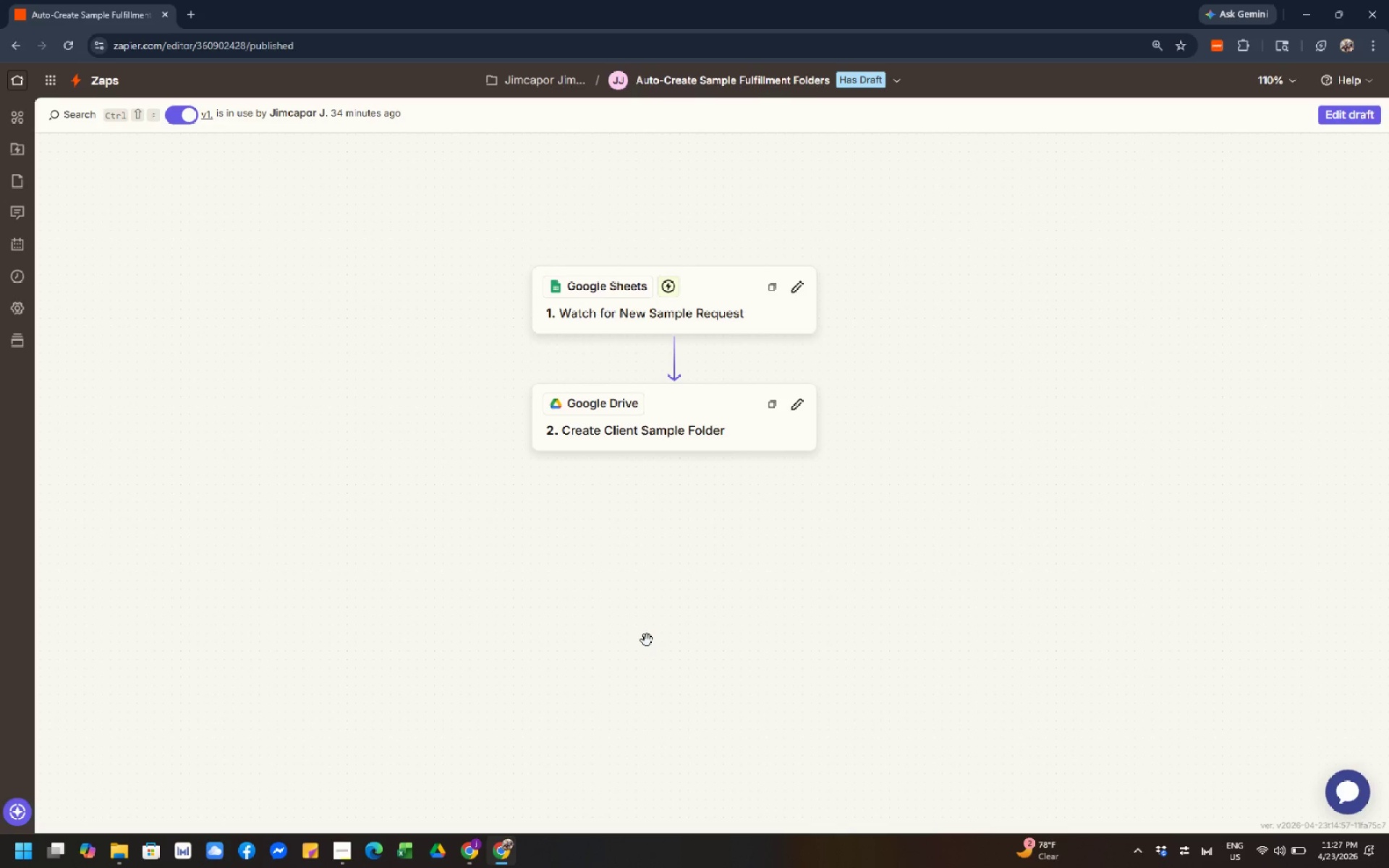 
wait(9.7)
 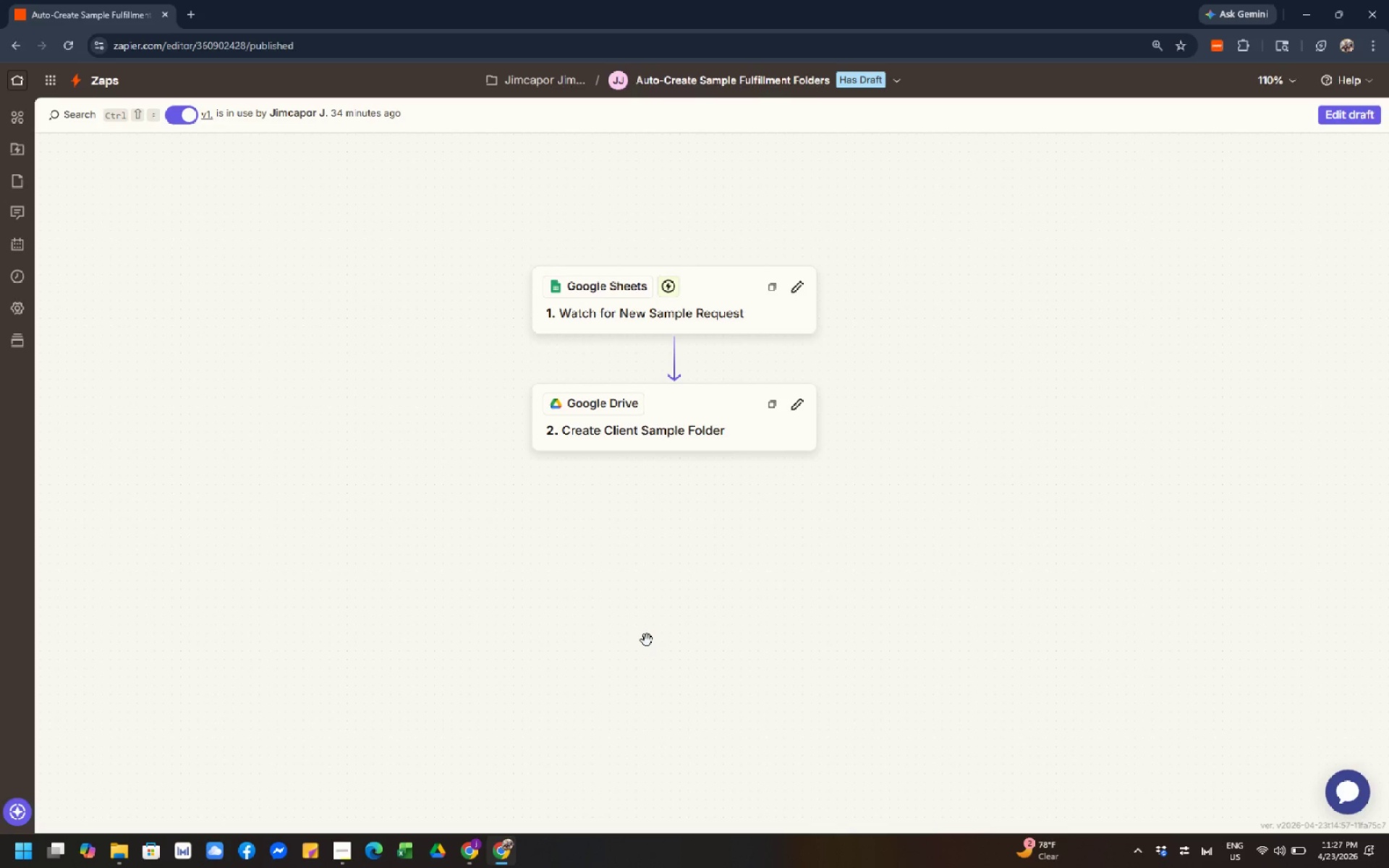 
left_click_drag(start_coordinate=[598, 601], to_coordinate=[652, 636])
 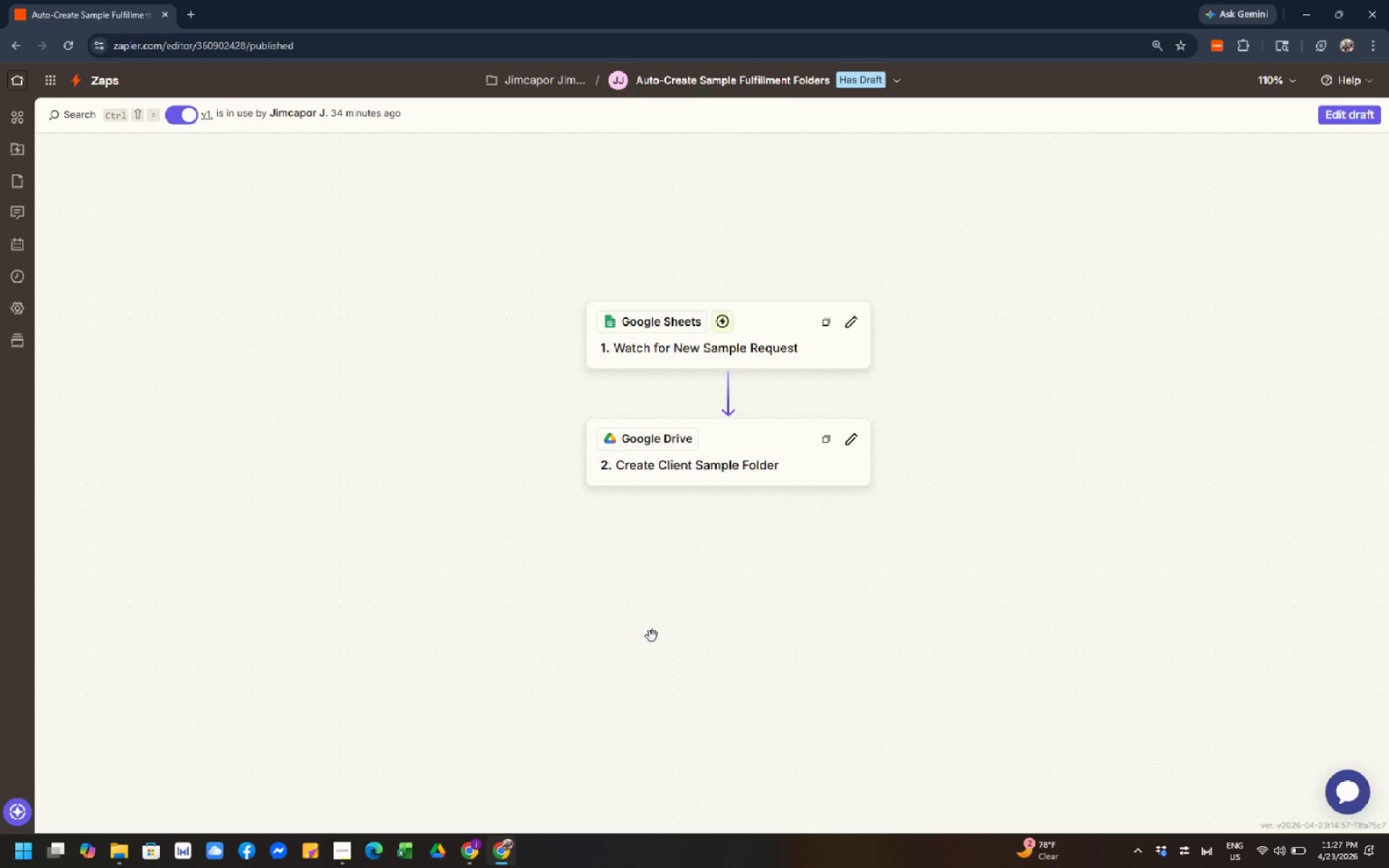 
wait(6.67)
 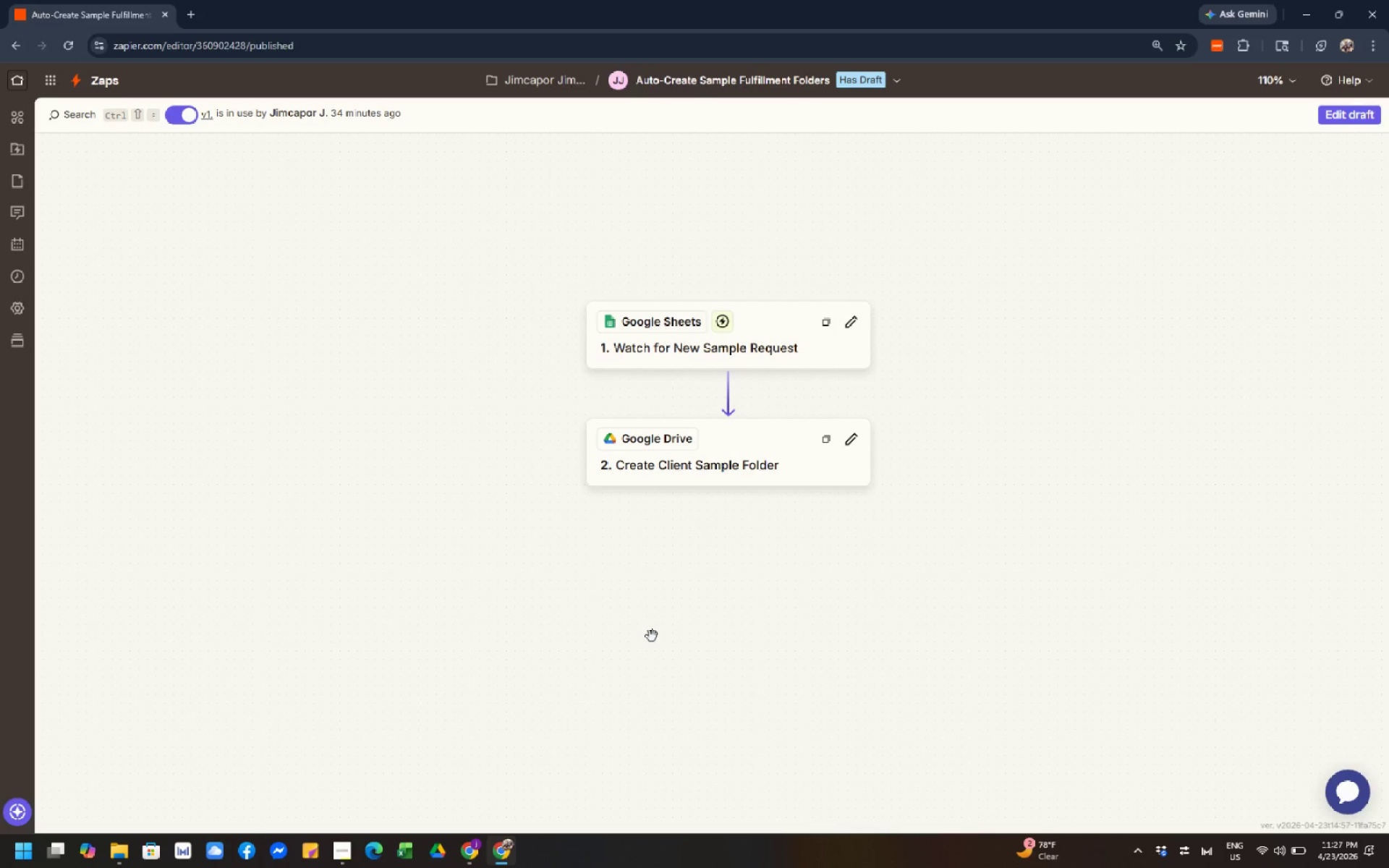 
left_click([470, 854])
 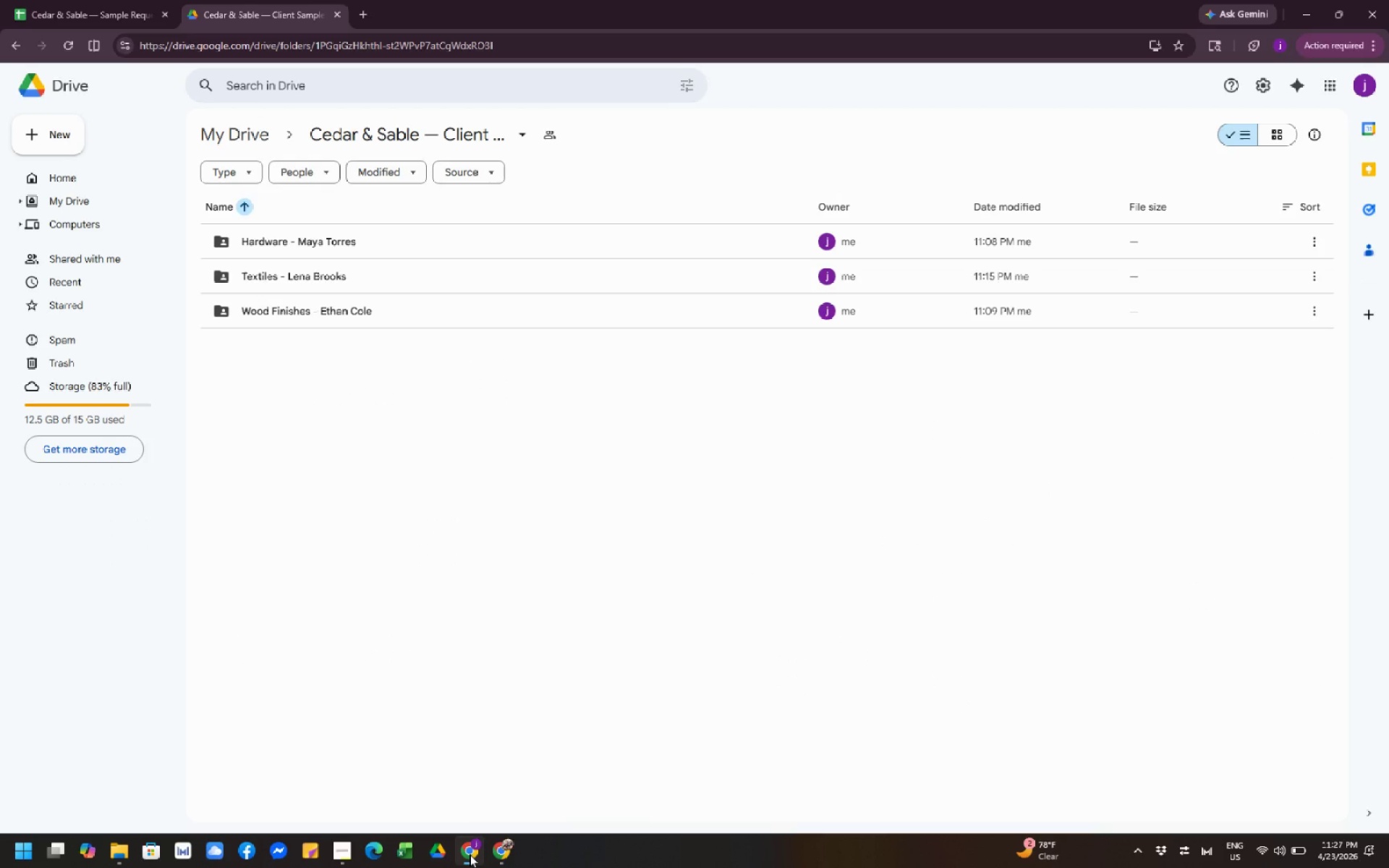 
wait(9.12)
 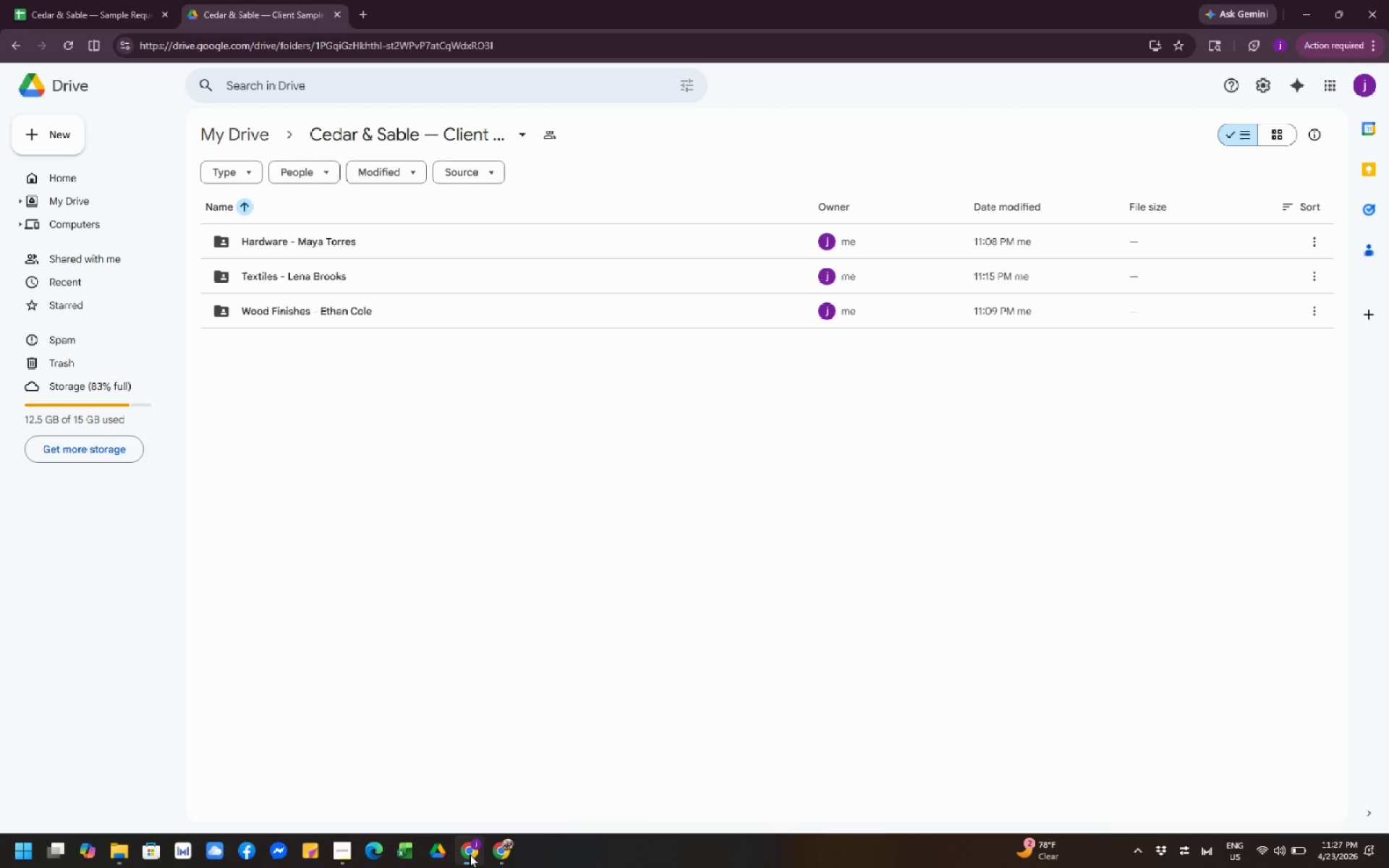 
left_click([627, 523])
 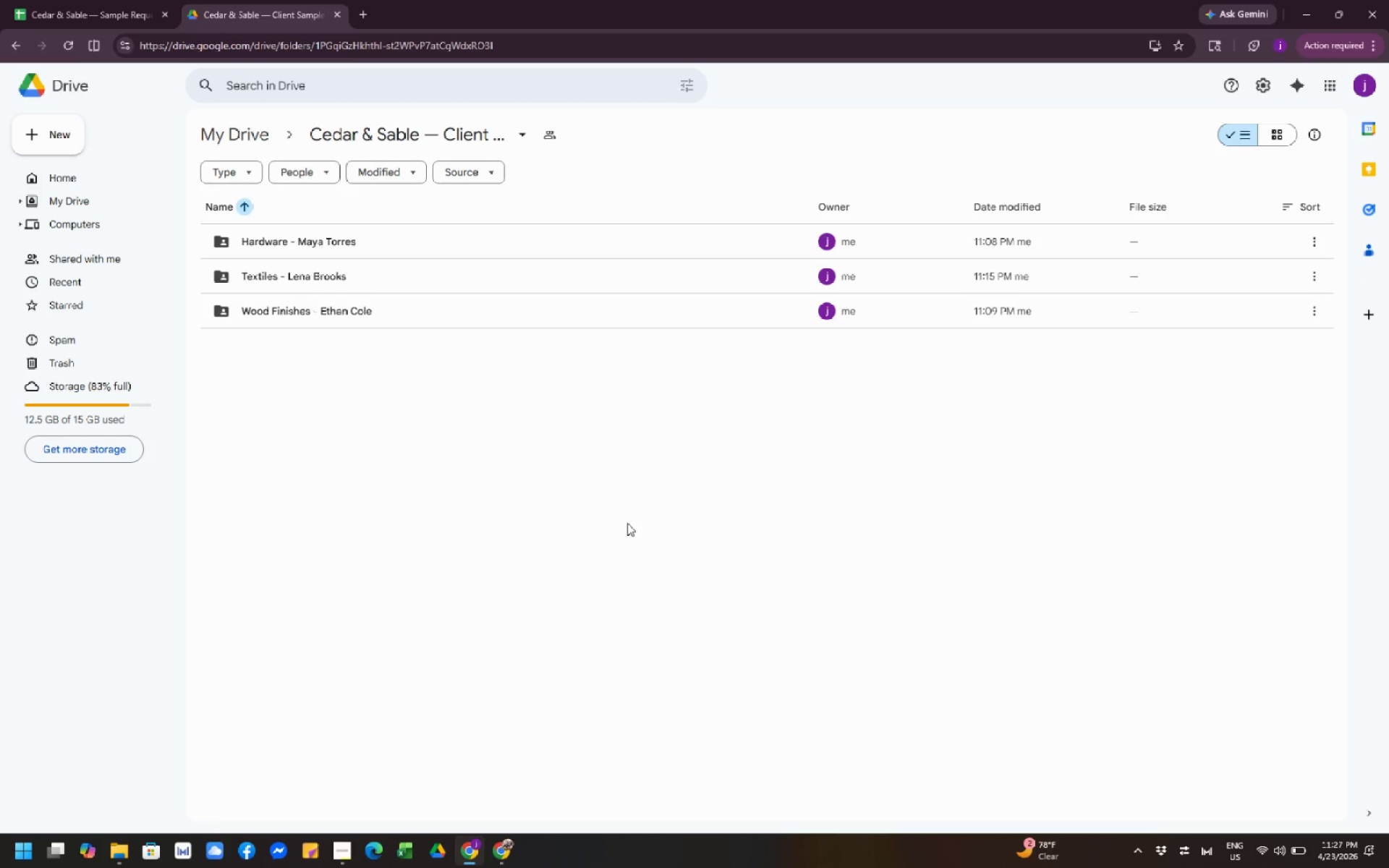 
wait(9.27)
 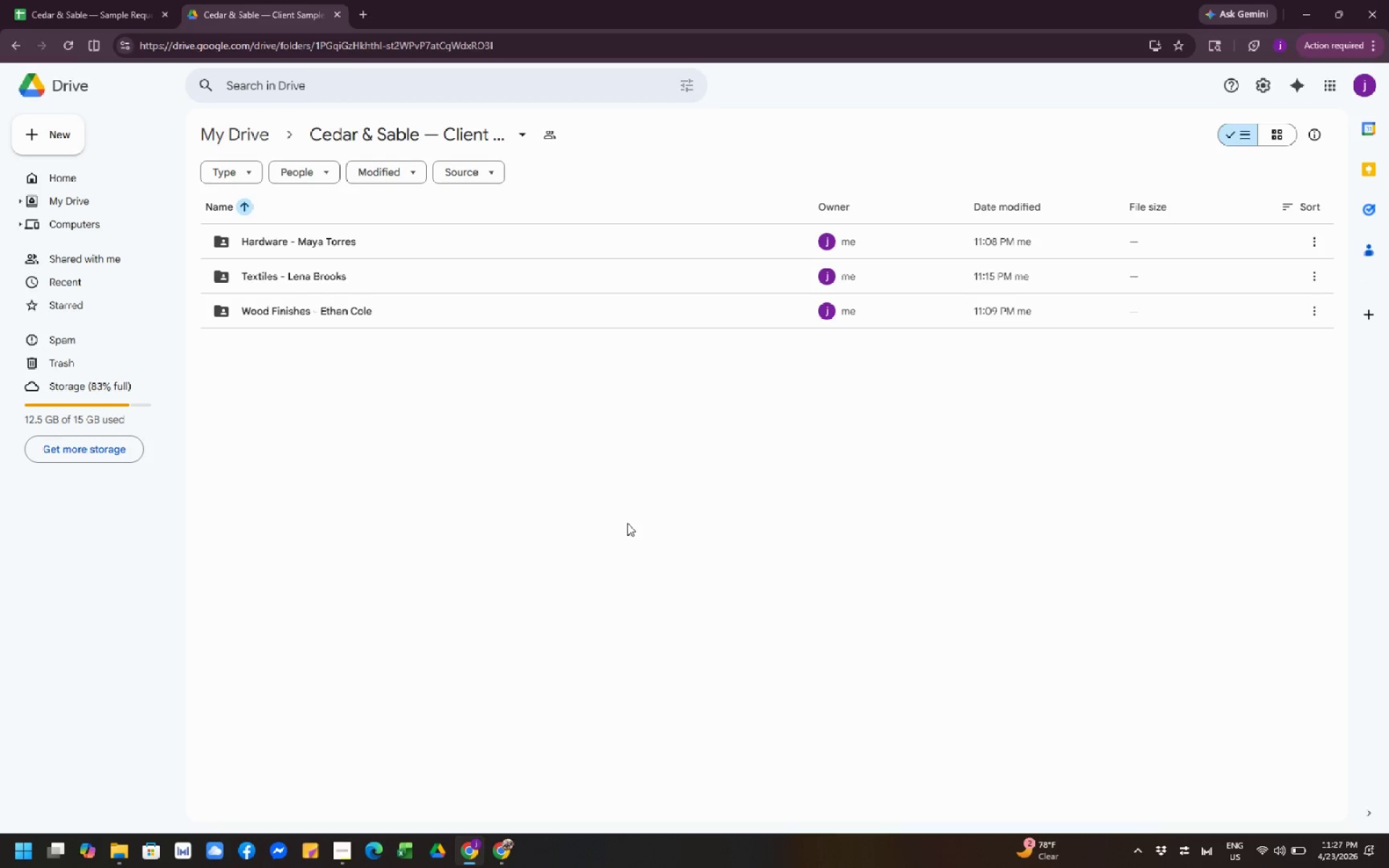 
left_click([103, 14])
 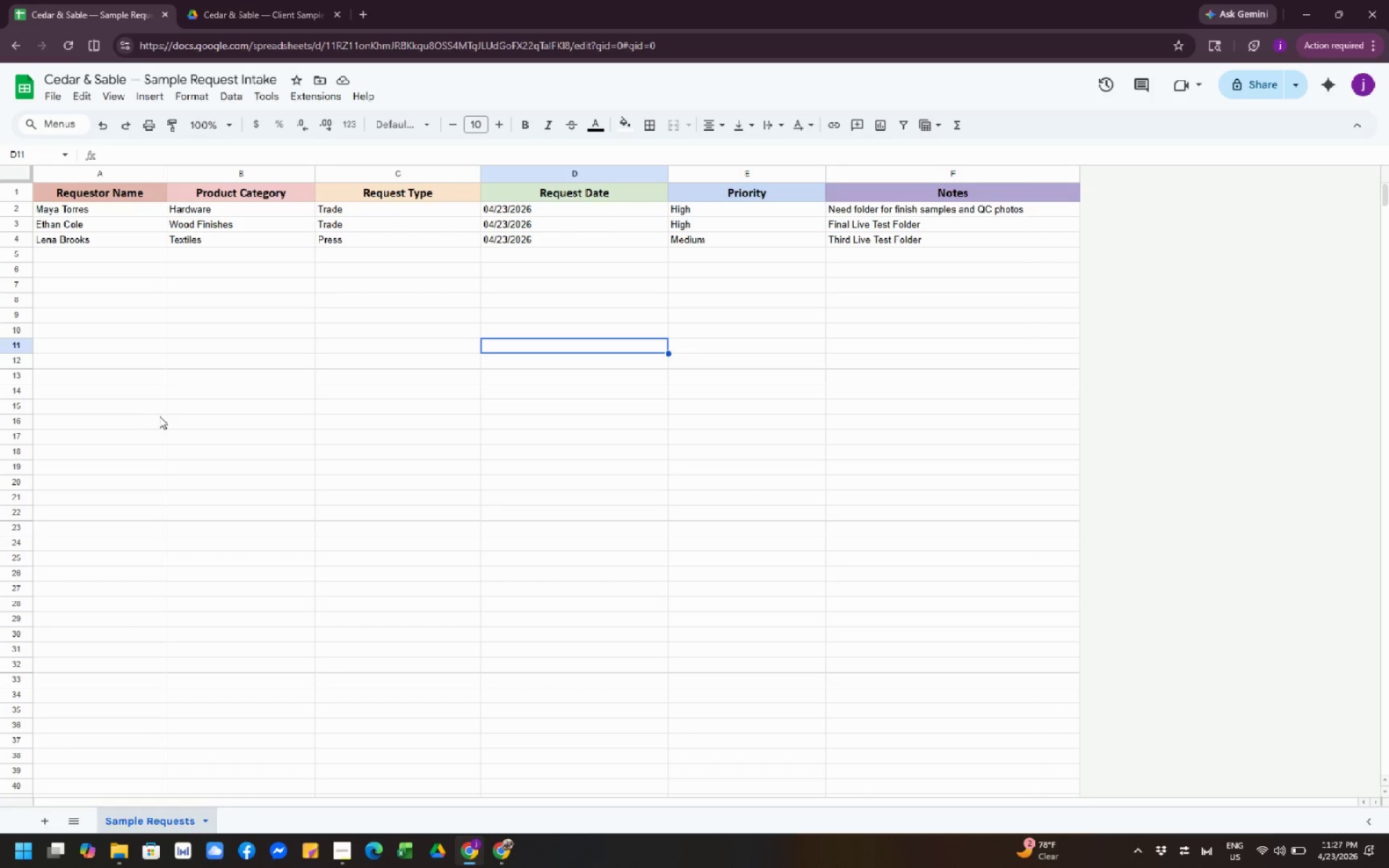 
left_click([161, 420])
 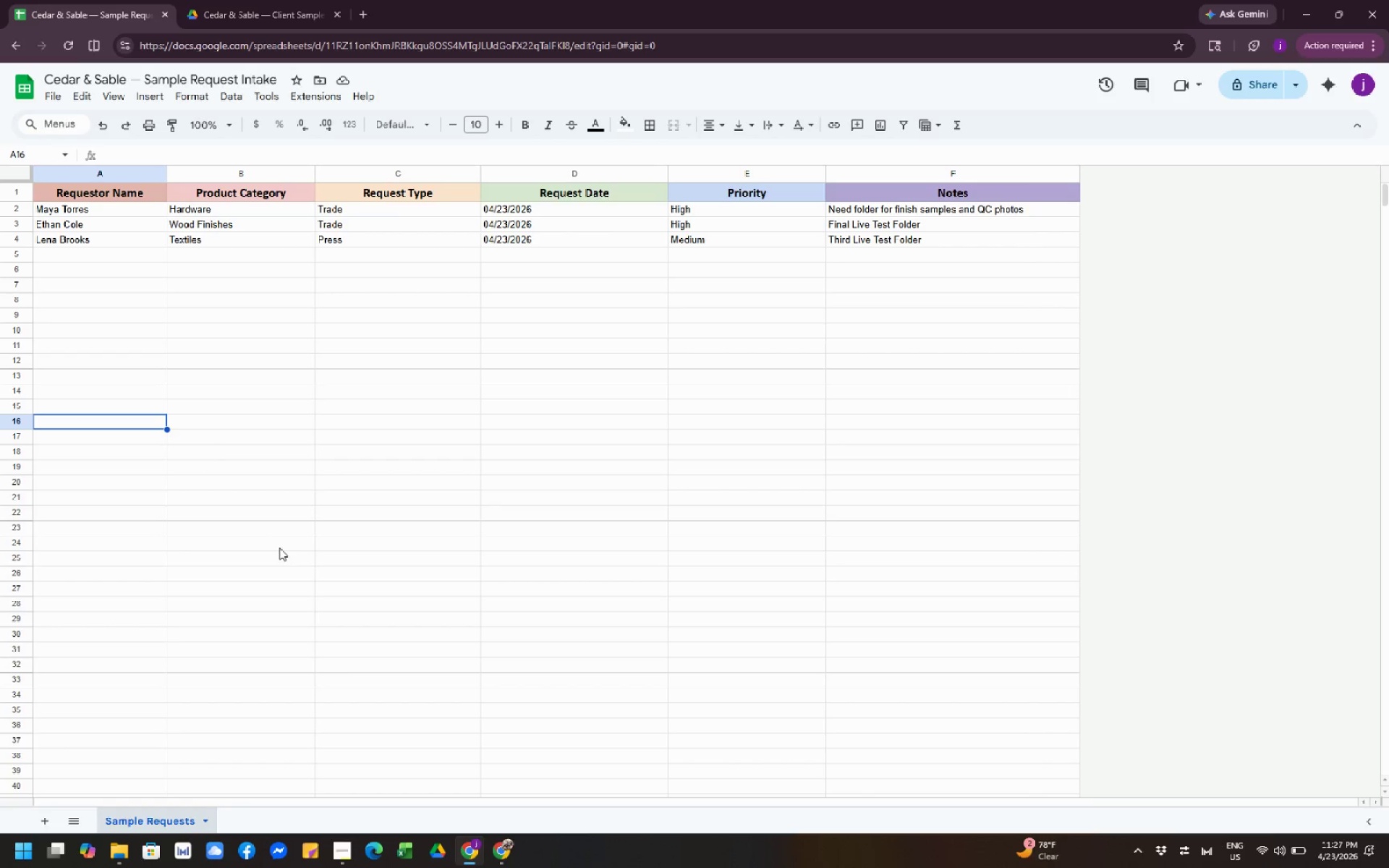 
left_click([279, 548])
 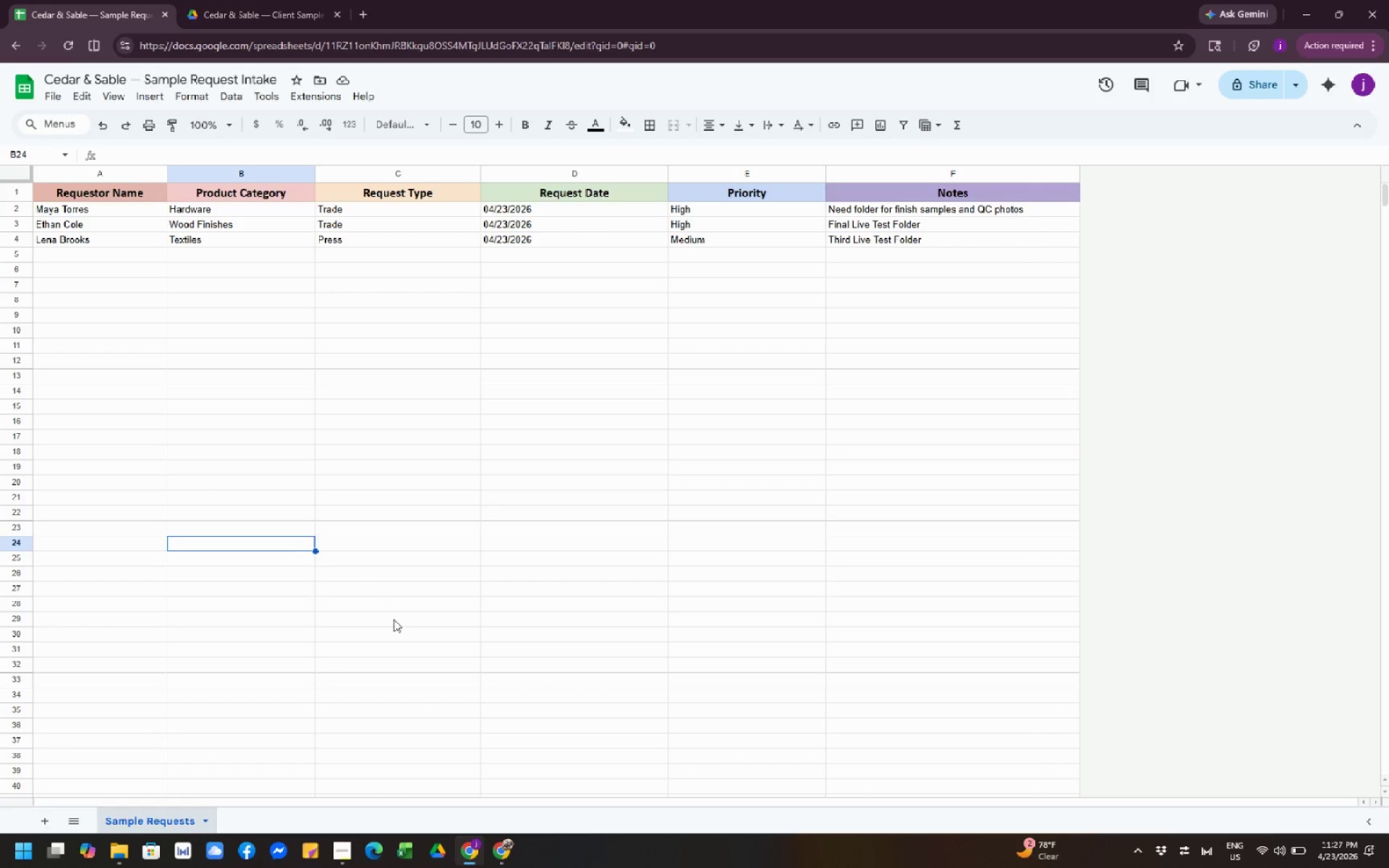 
left_click([394, 619])
 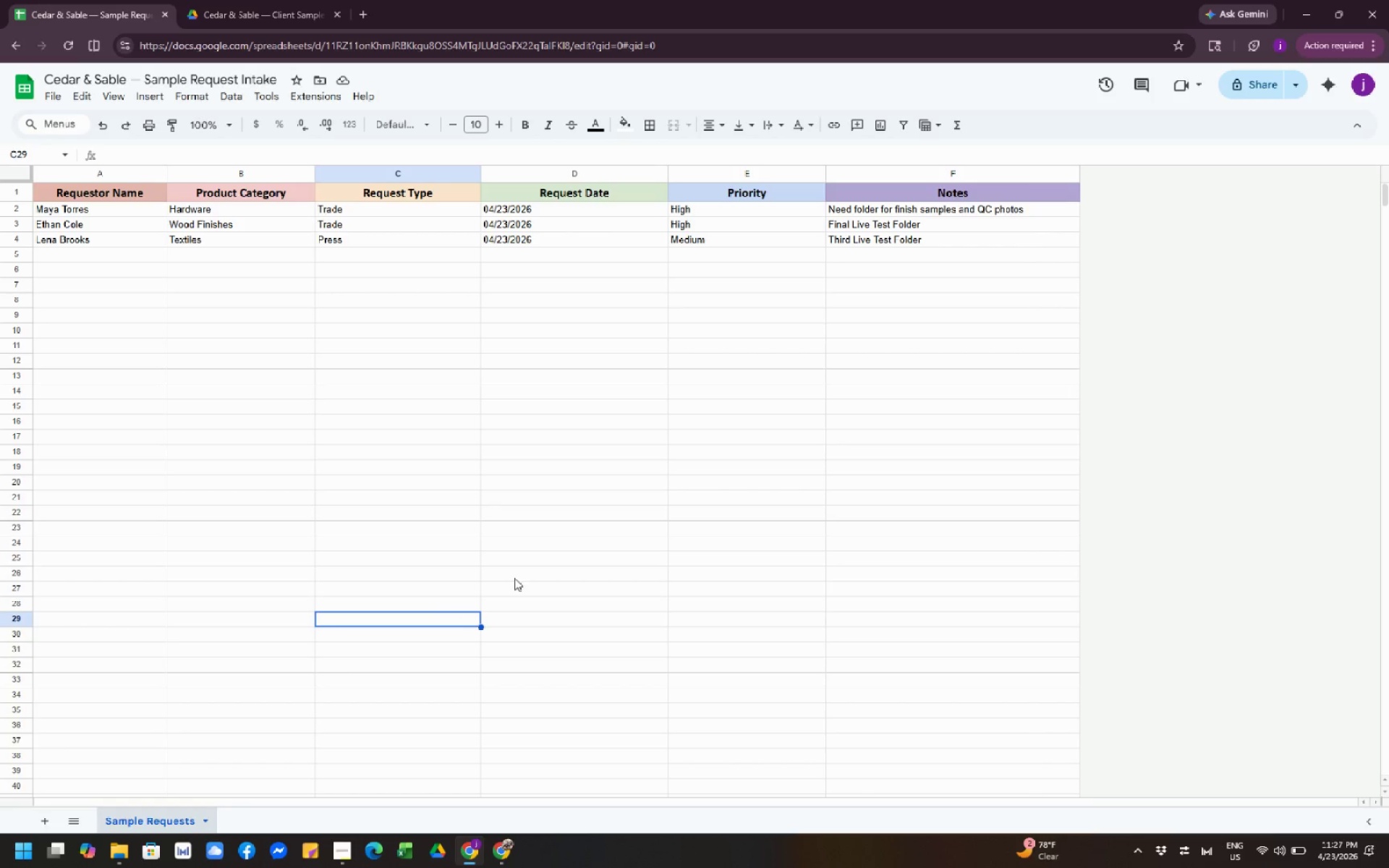 
left_click([562, 556])
 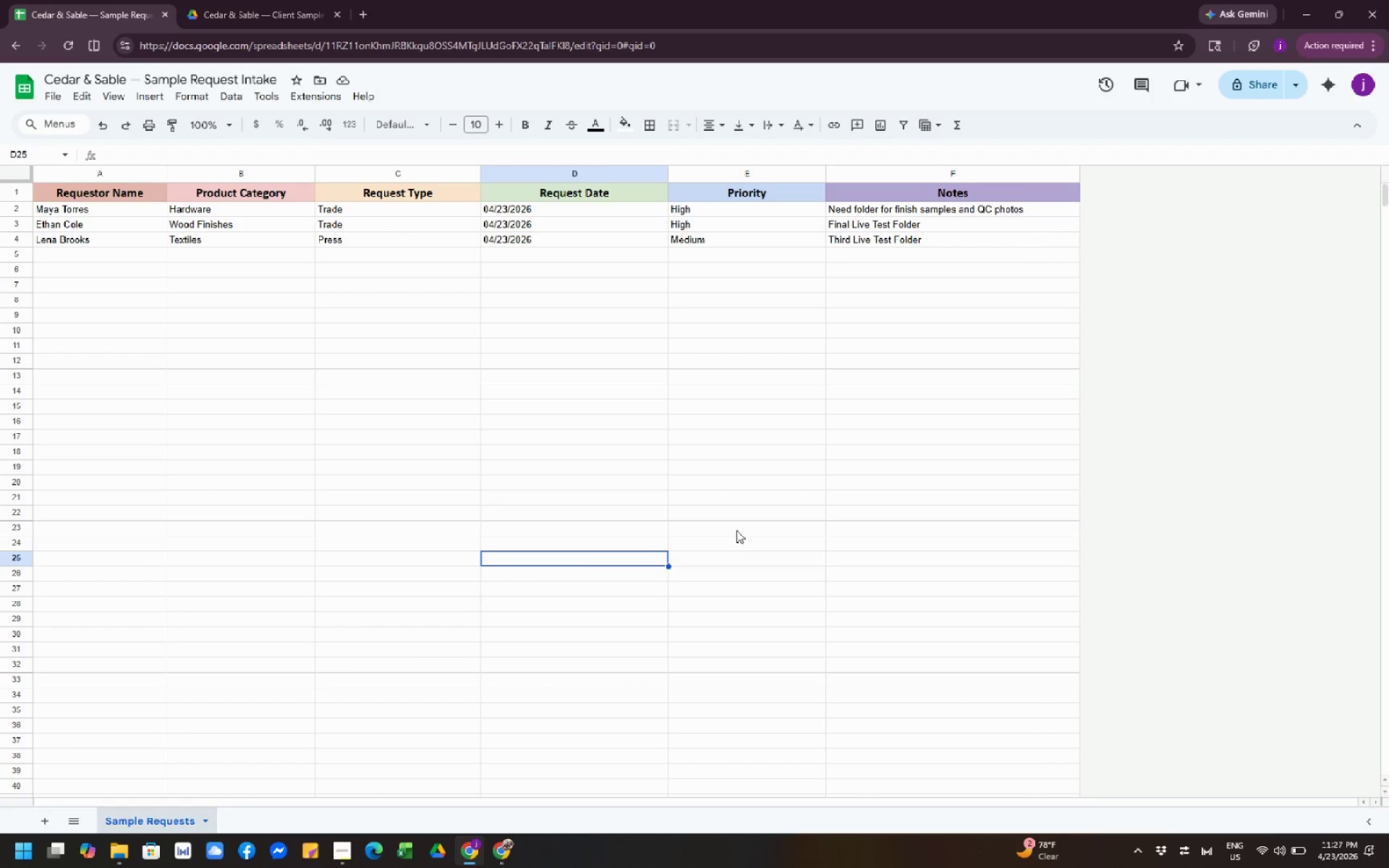 
left_click([736, 530])
 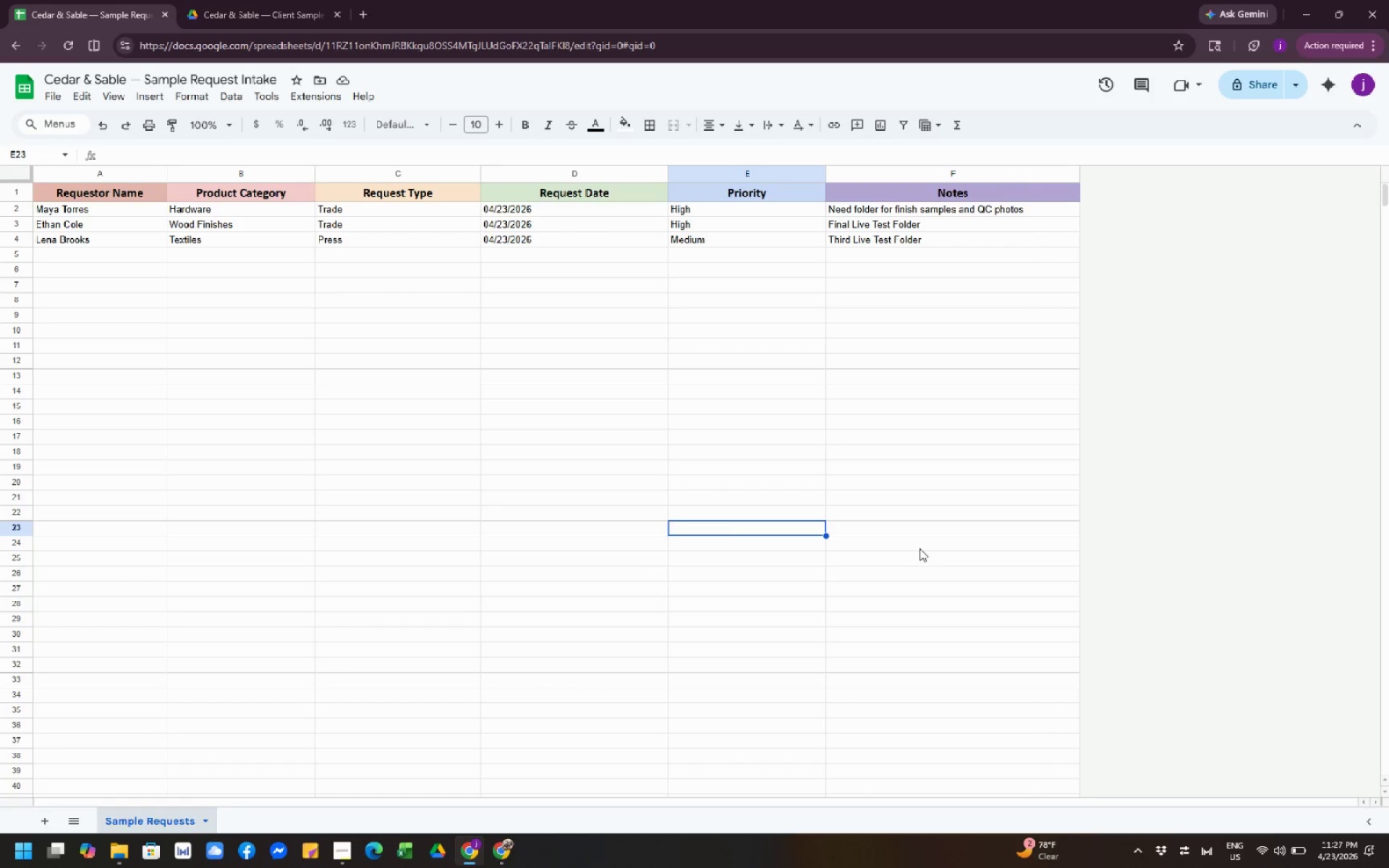 
left_click([919, 548])
 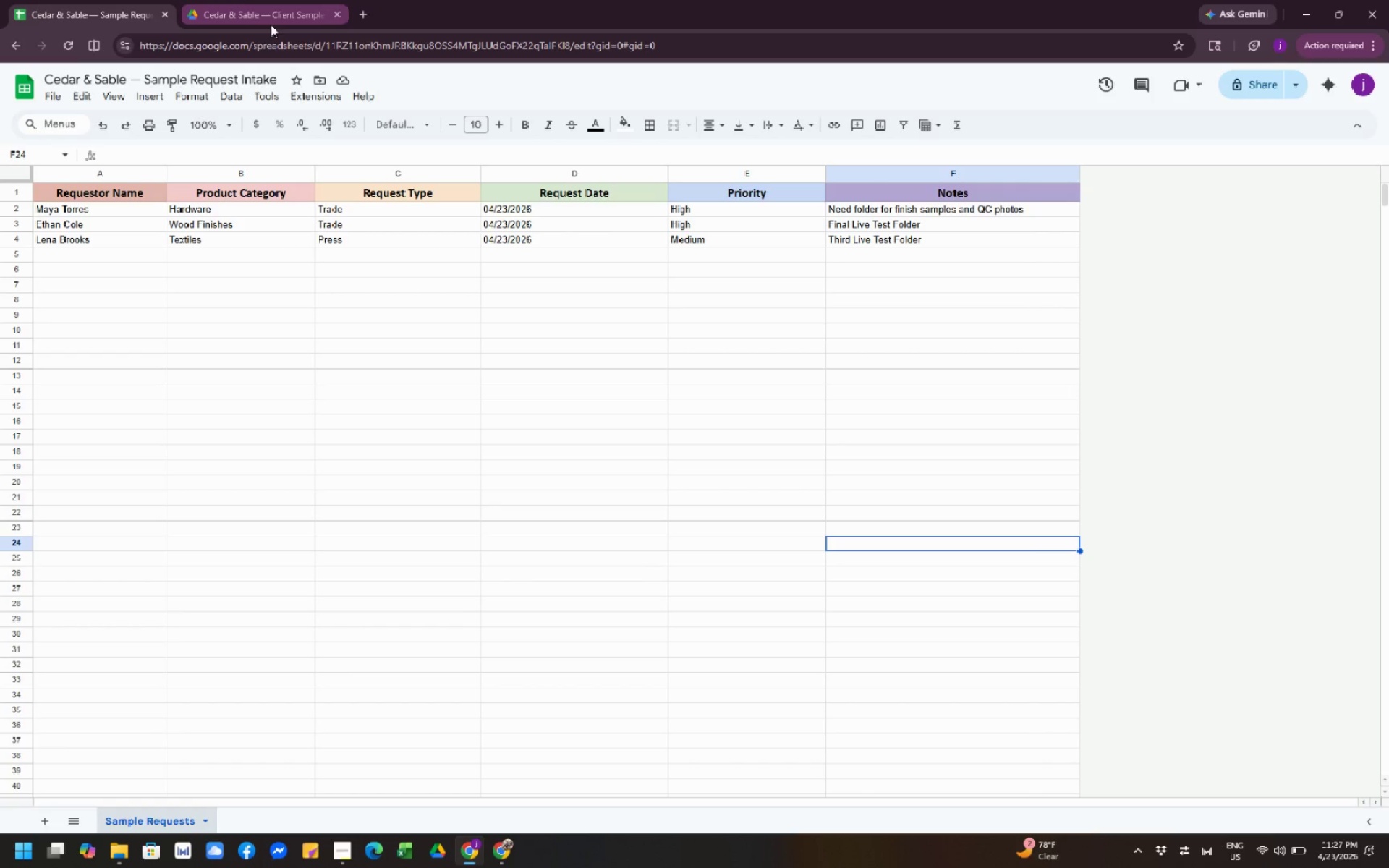 
left_click([242, 10])
 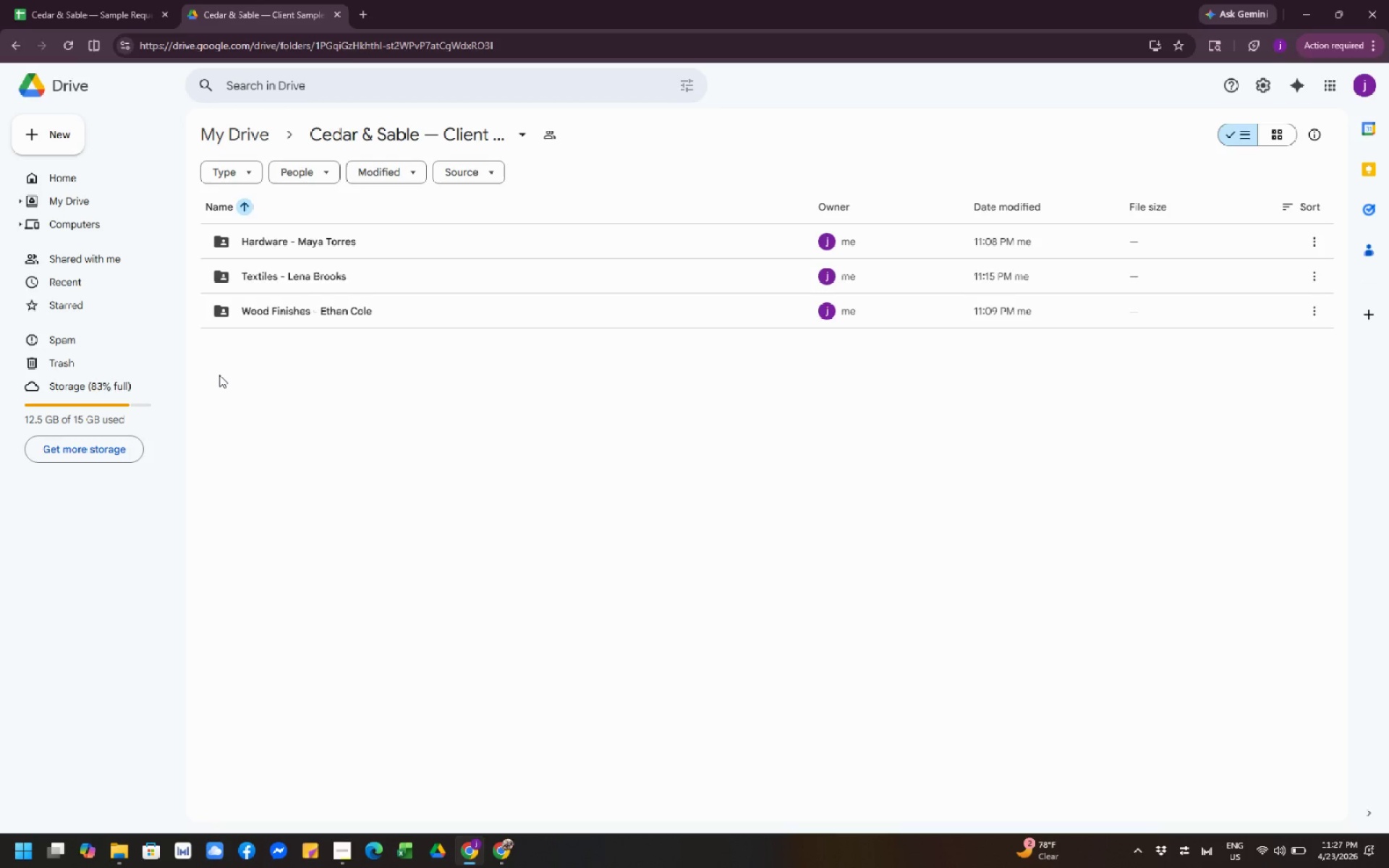 
wait(7.33)
 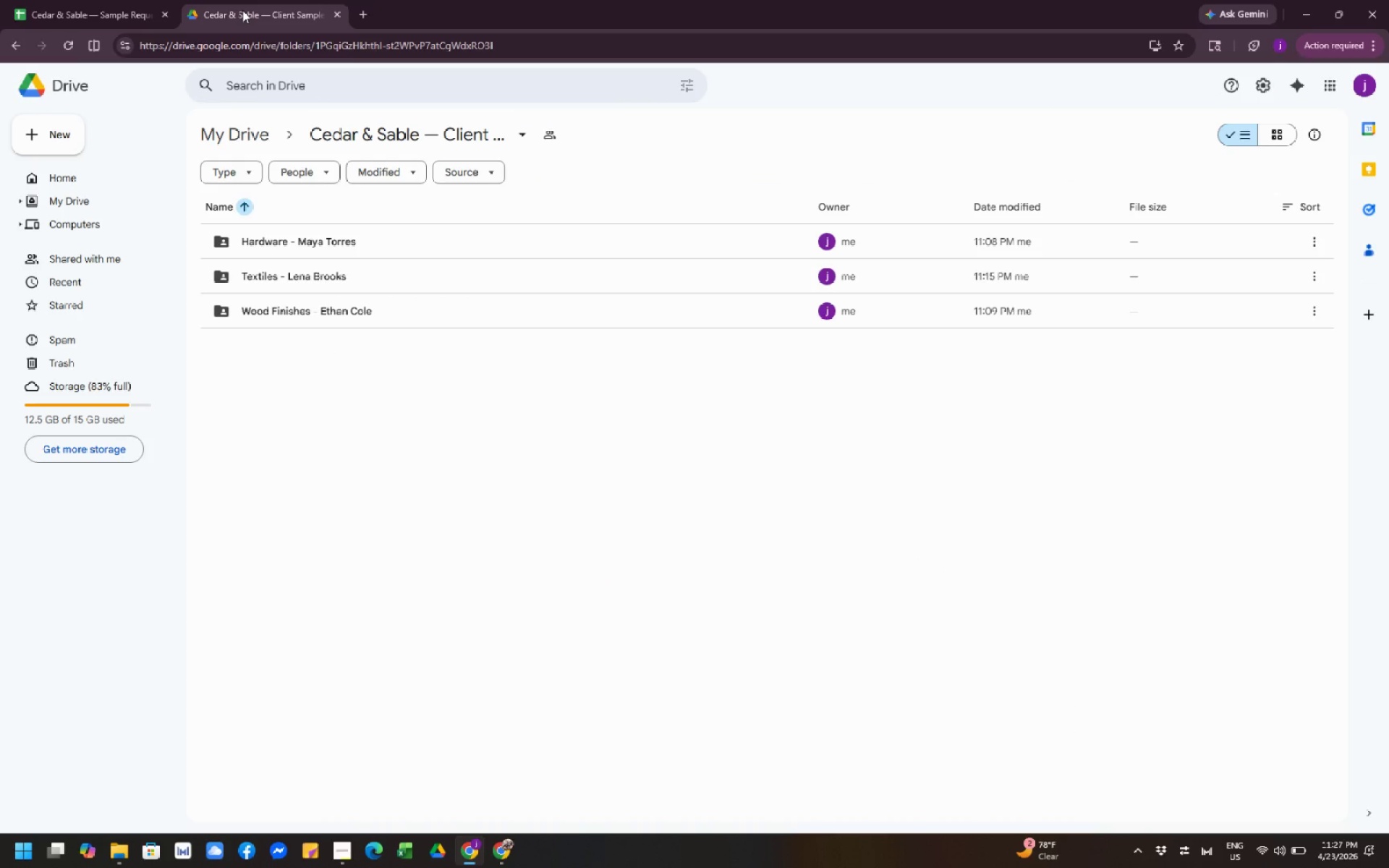 
left_click([339, 495])
 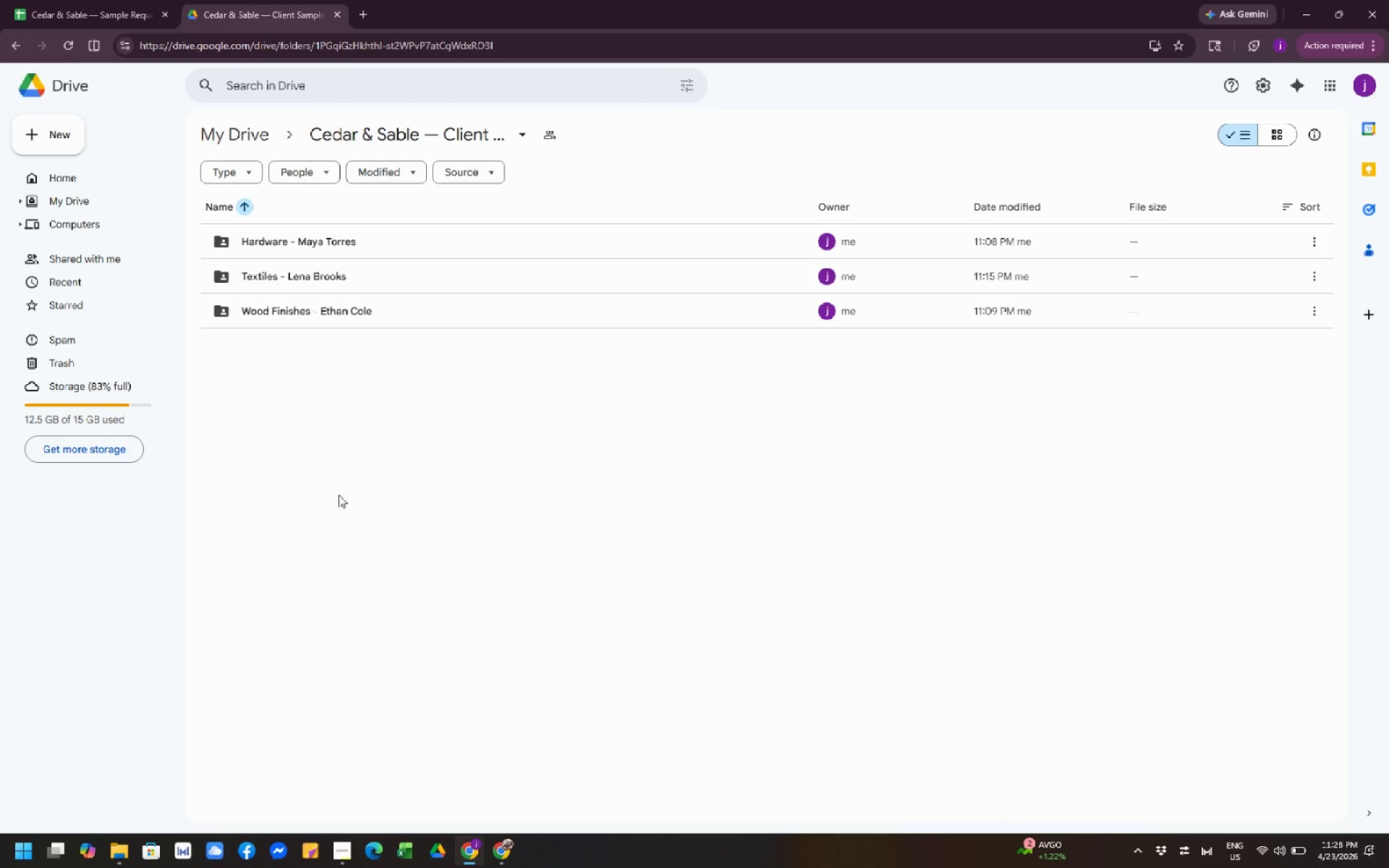 
left_click([398, 615])
 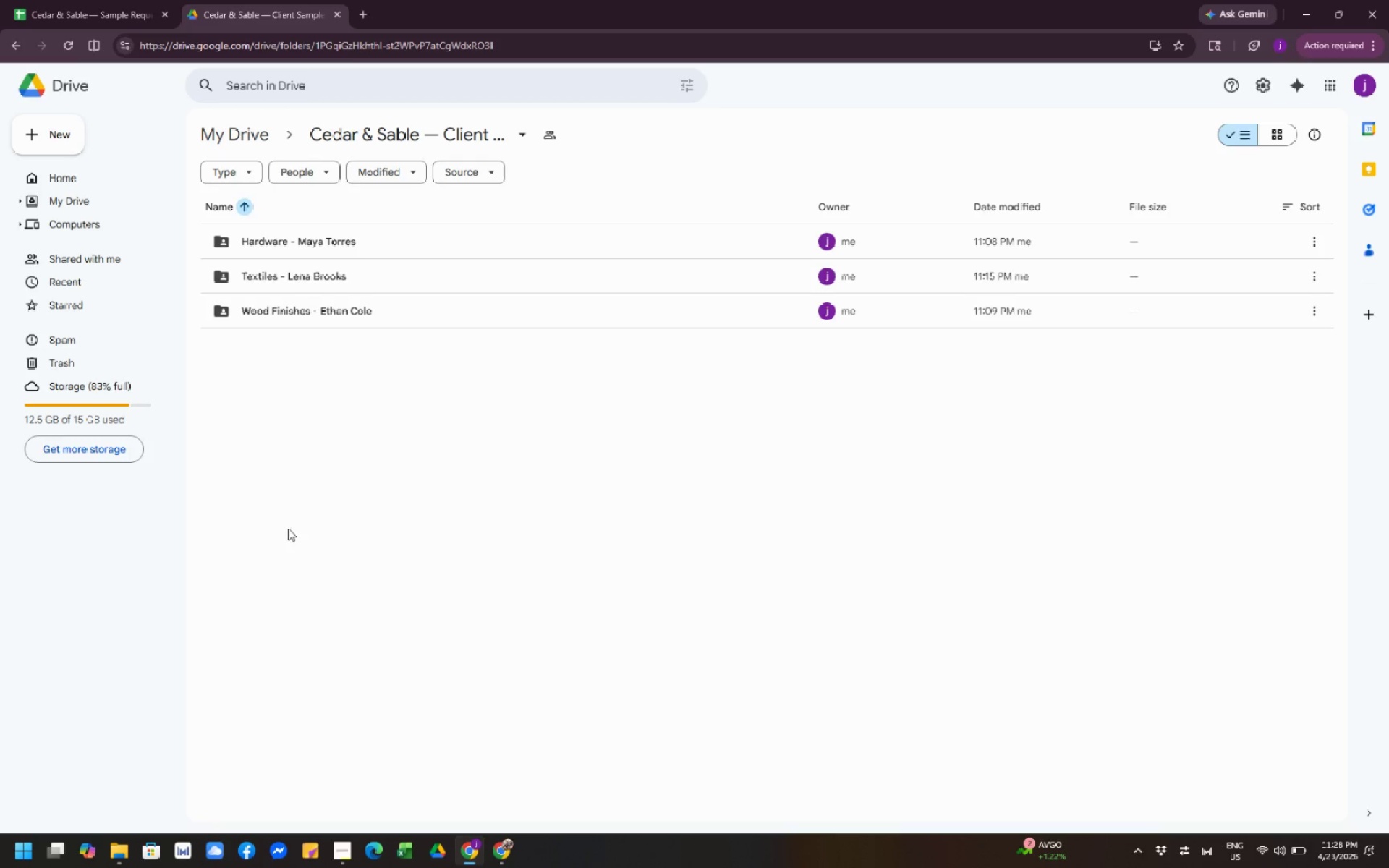 
wait(5.98)
 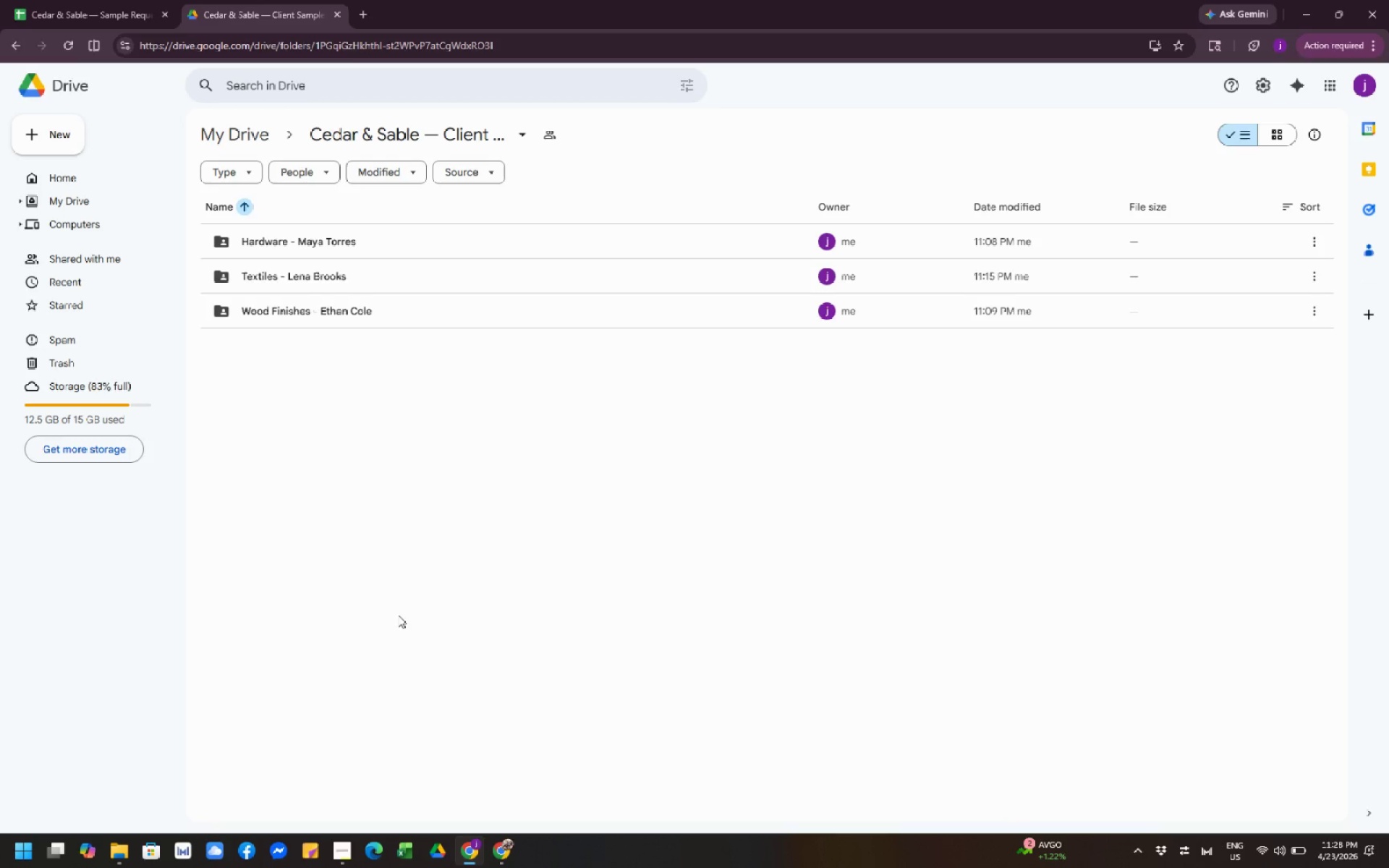 
left_click([112, 14])
 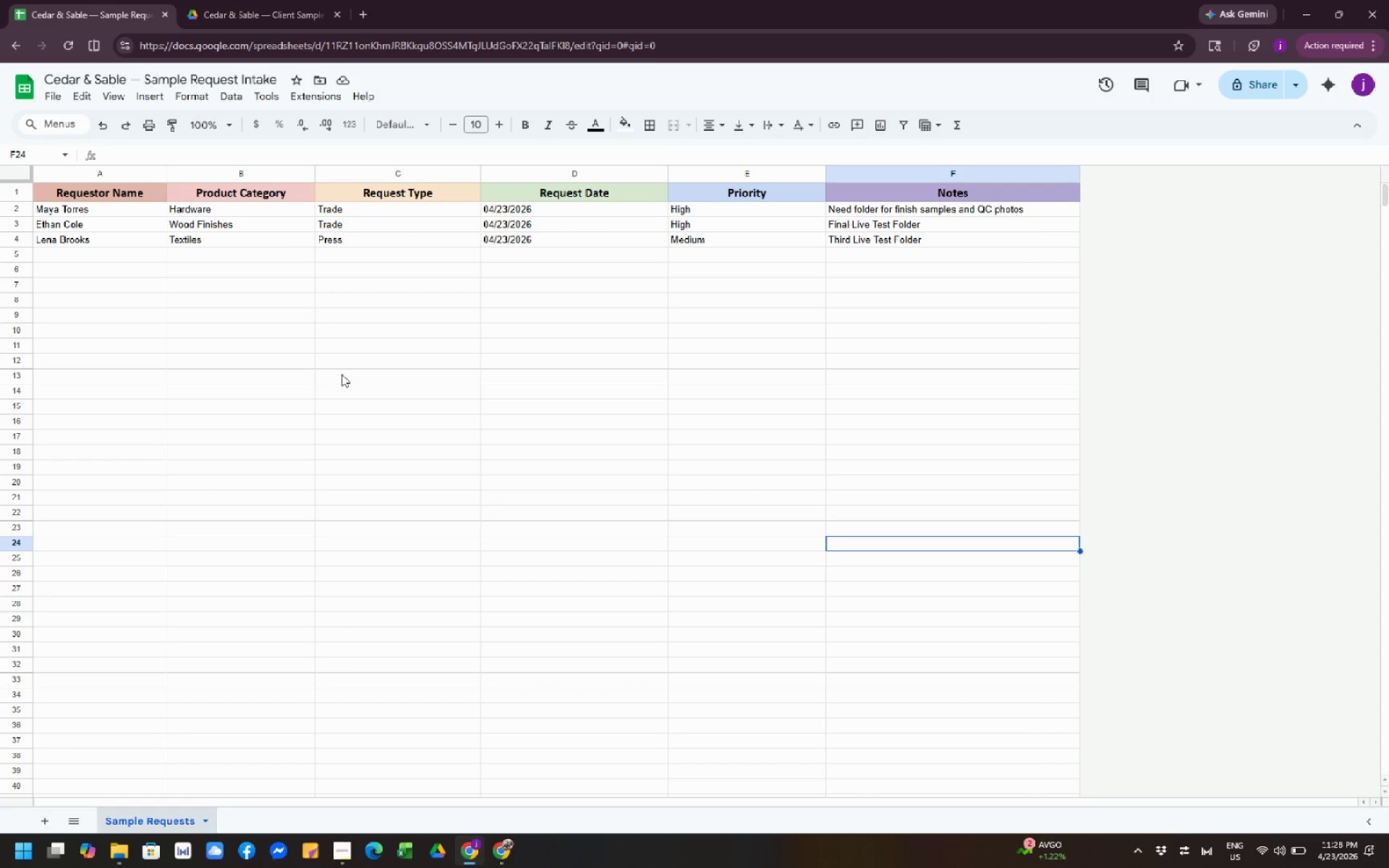 
left_click([354, 409])
 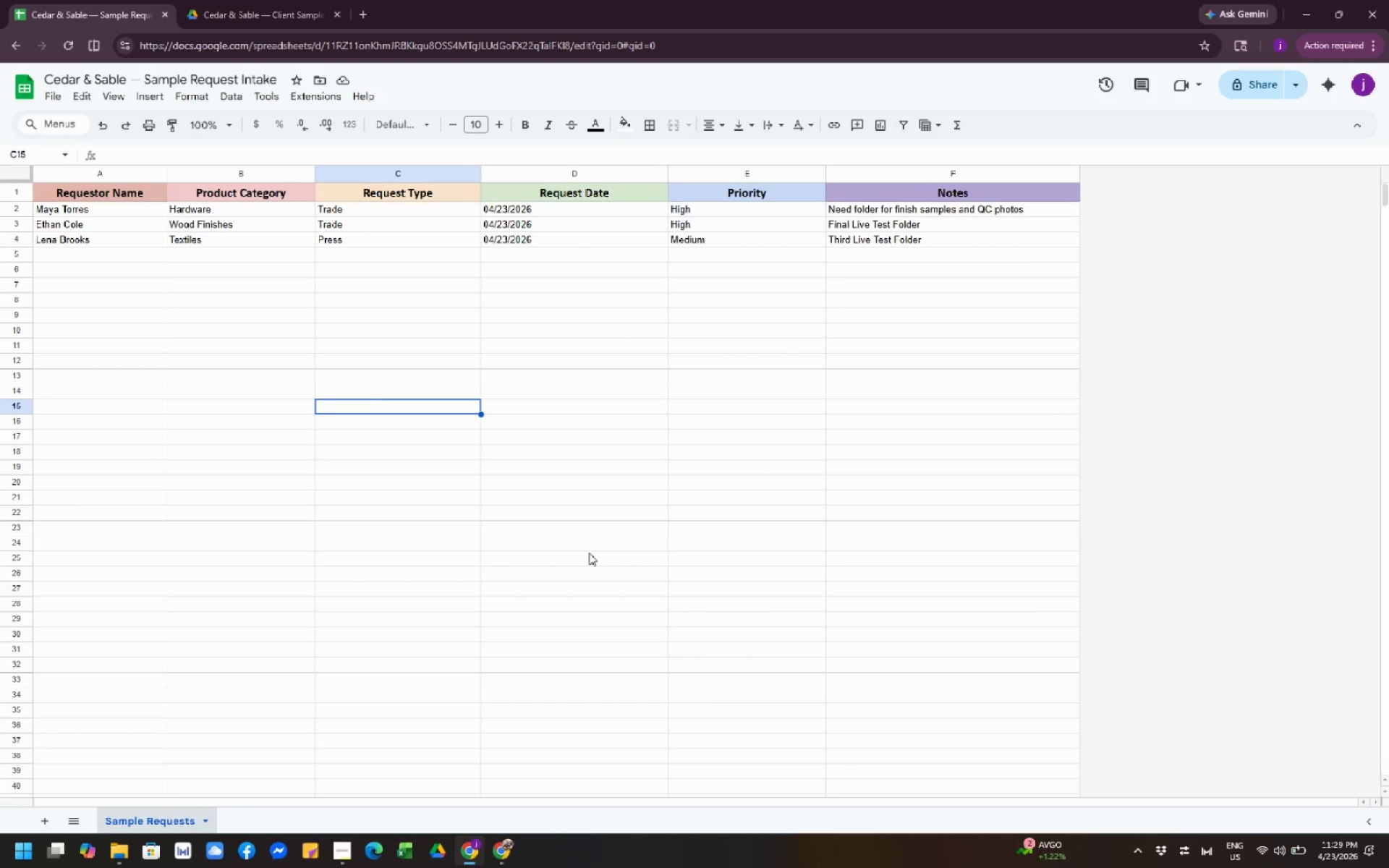 
wait(58.48)
 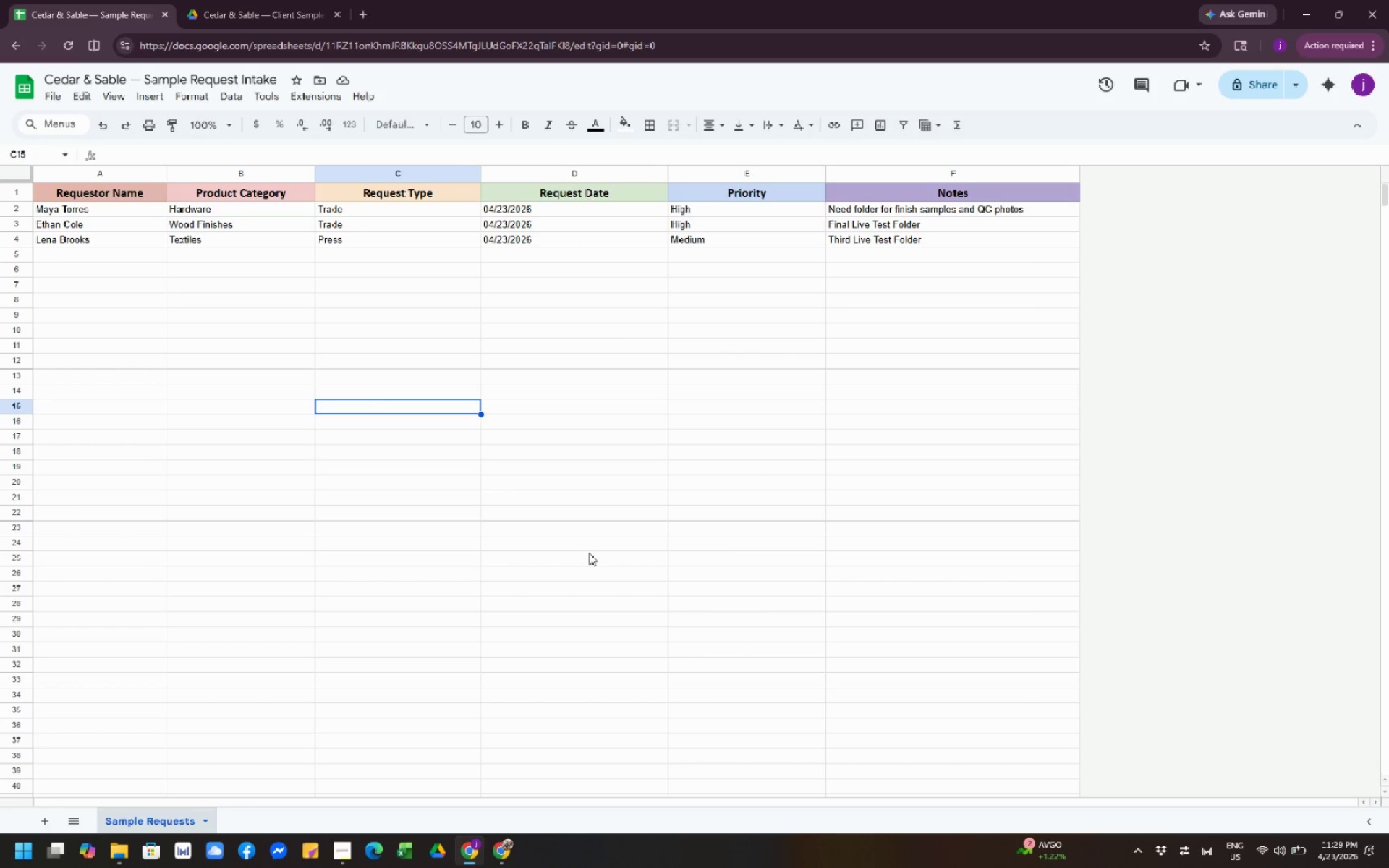 
left_click([717, 718])
 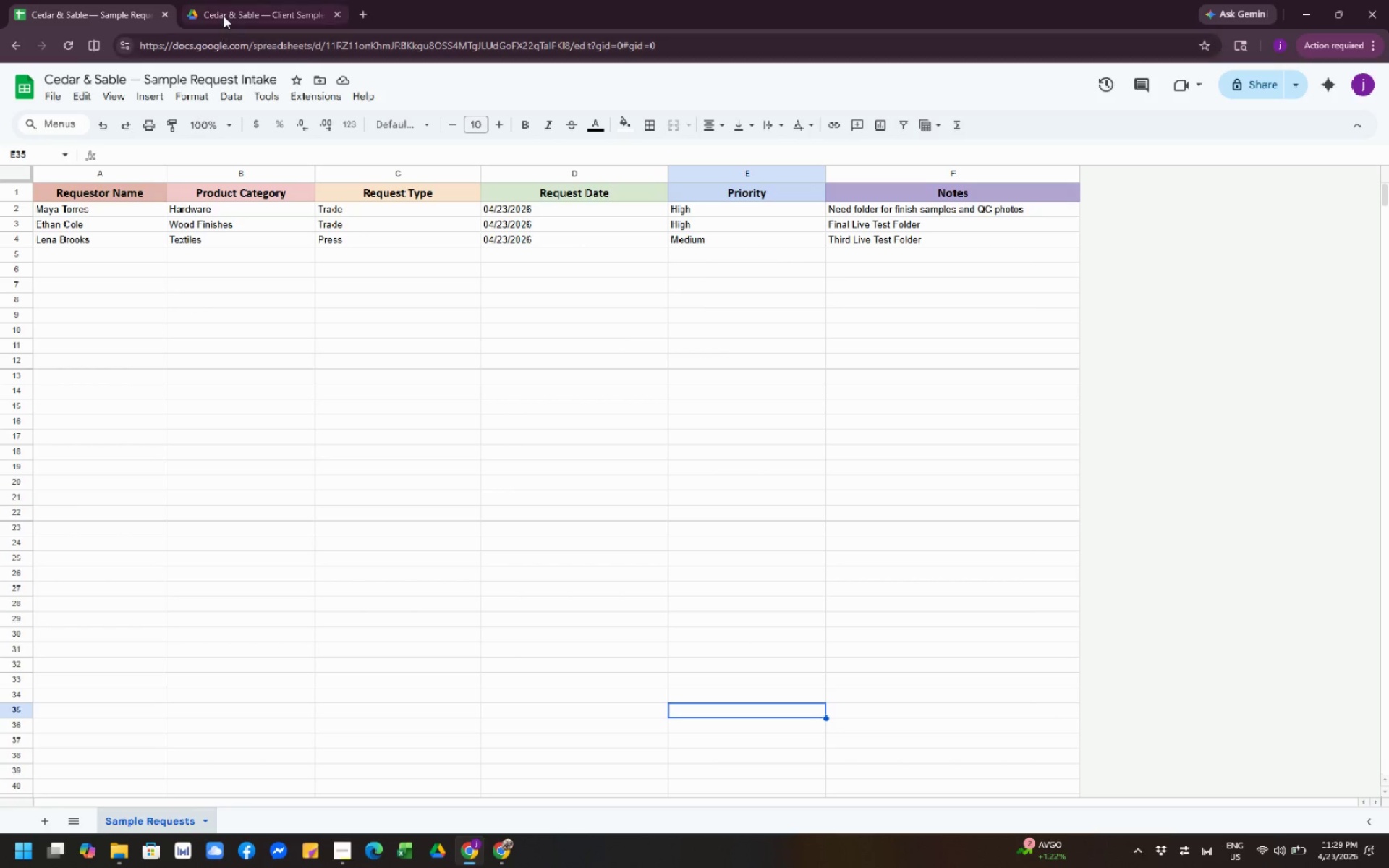 
left_click([224, 16])
 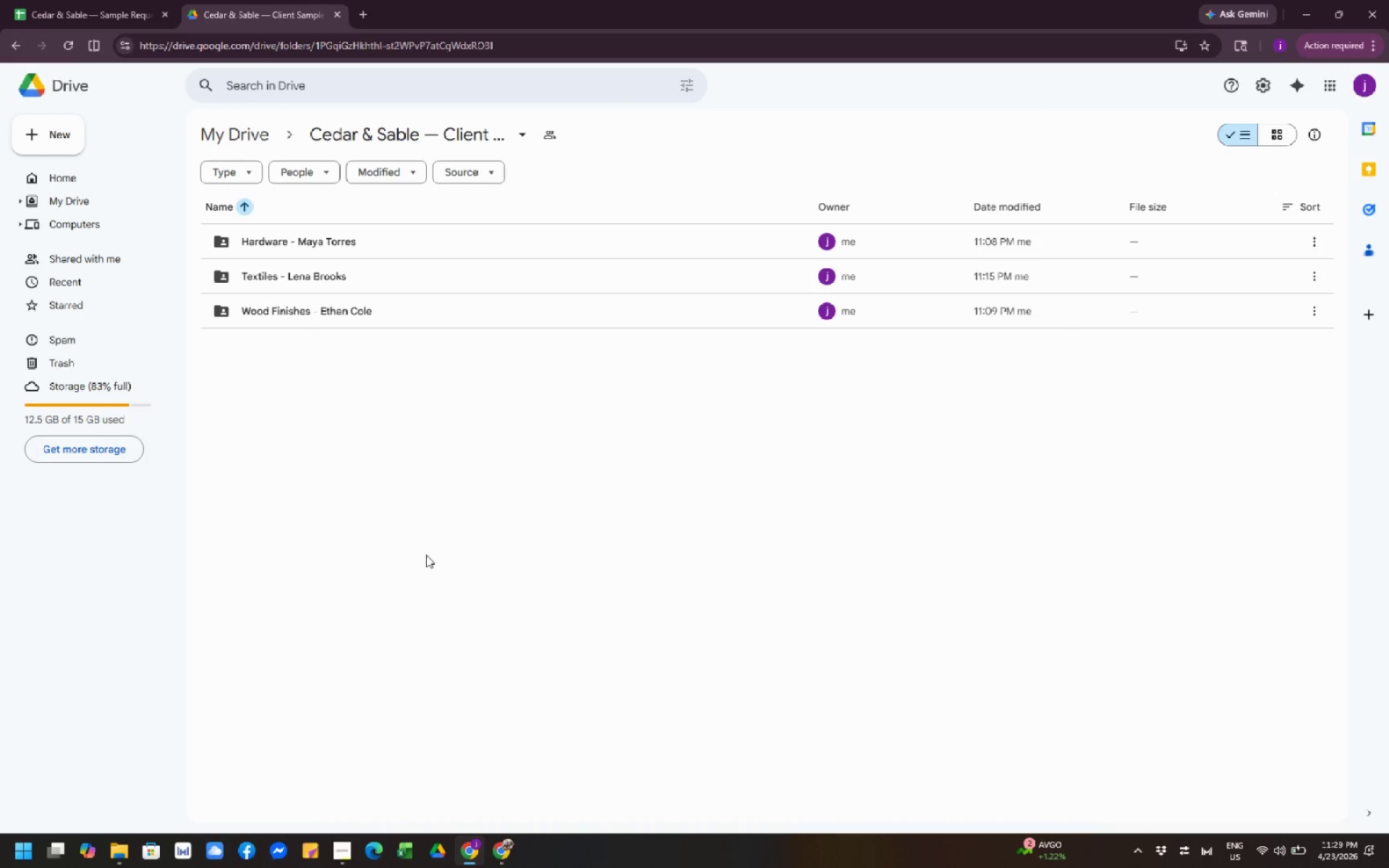 
wait(6.0)
 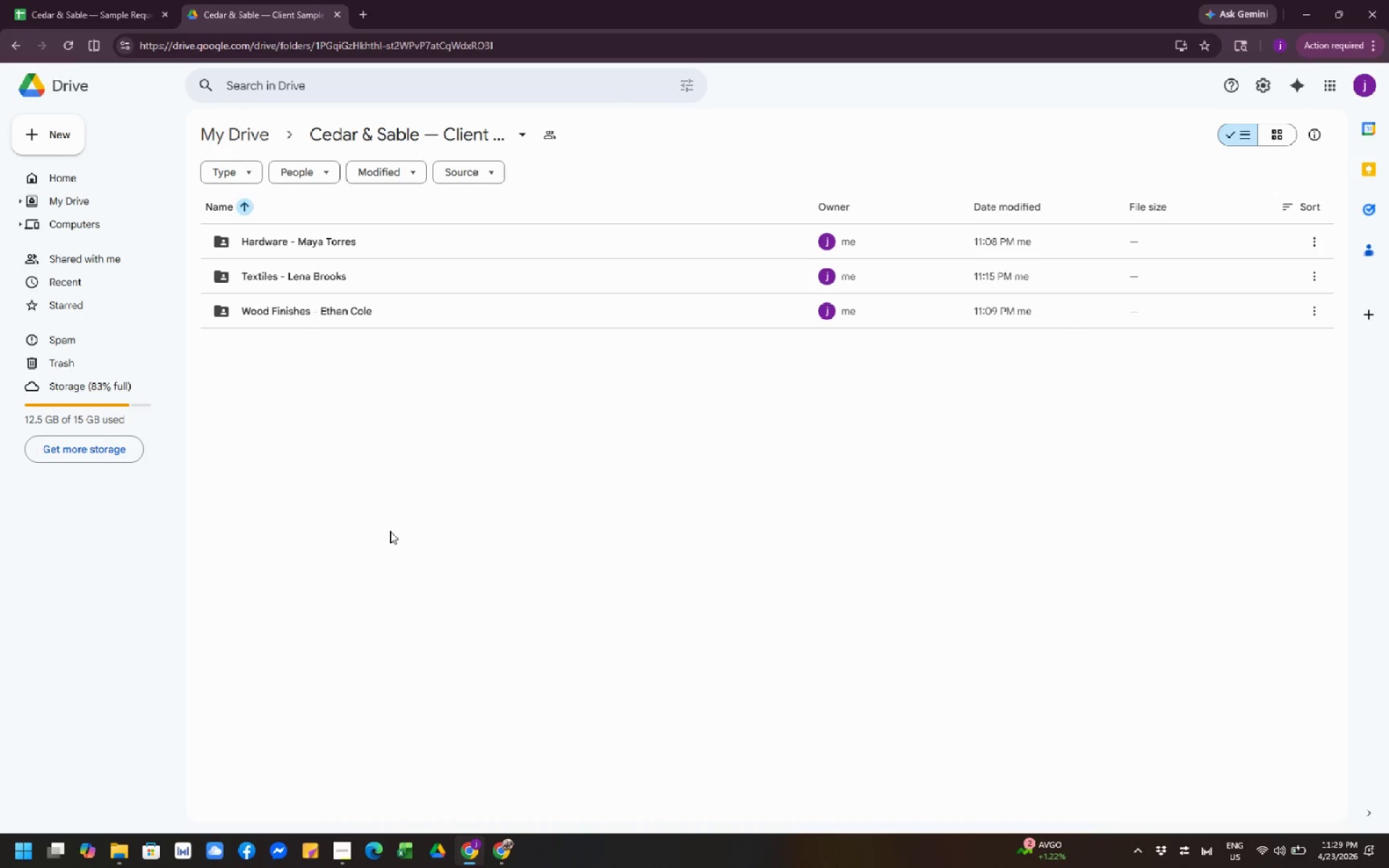 
left_click([496, 854])
 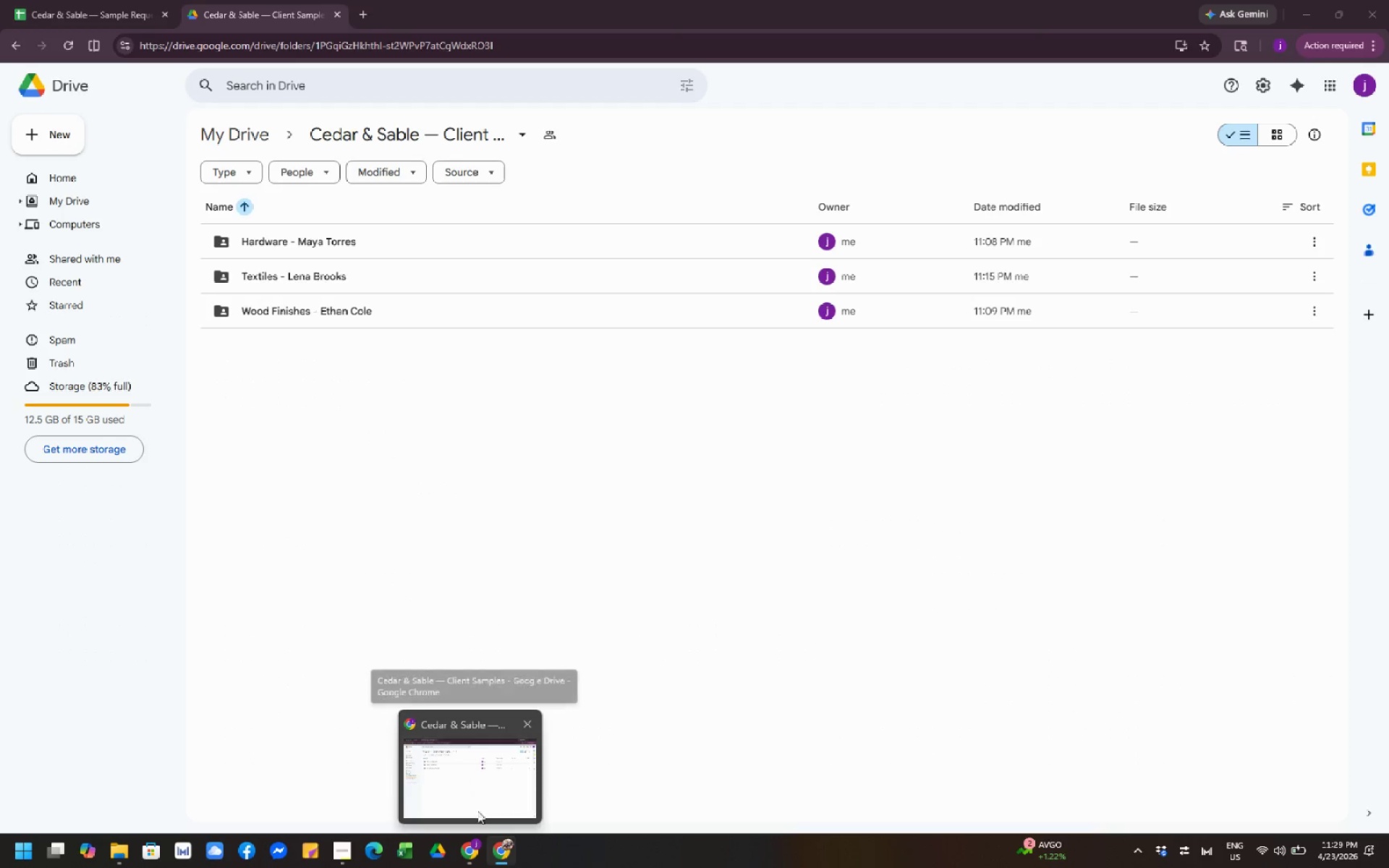 
left_click([470, 850])
 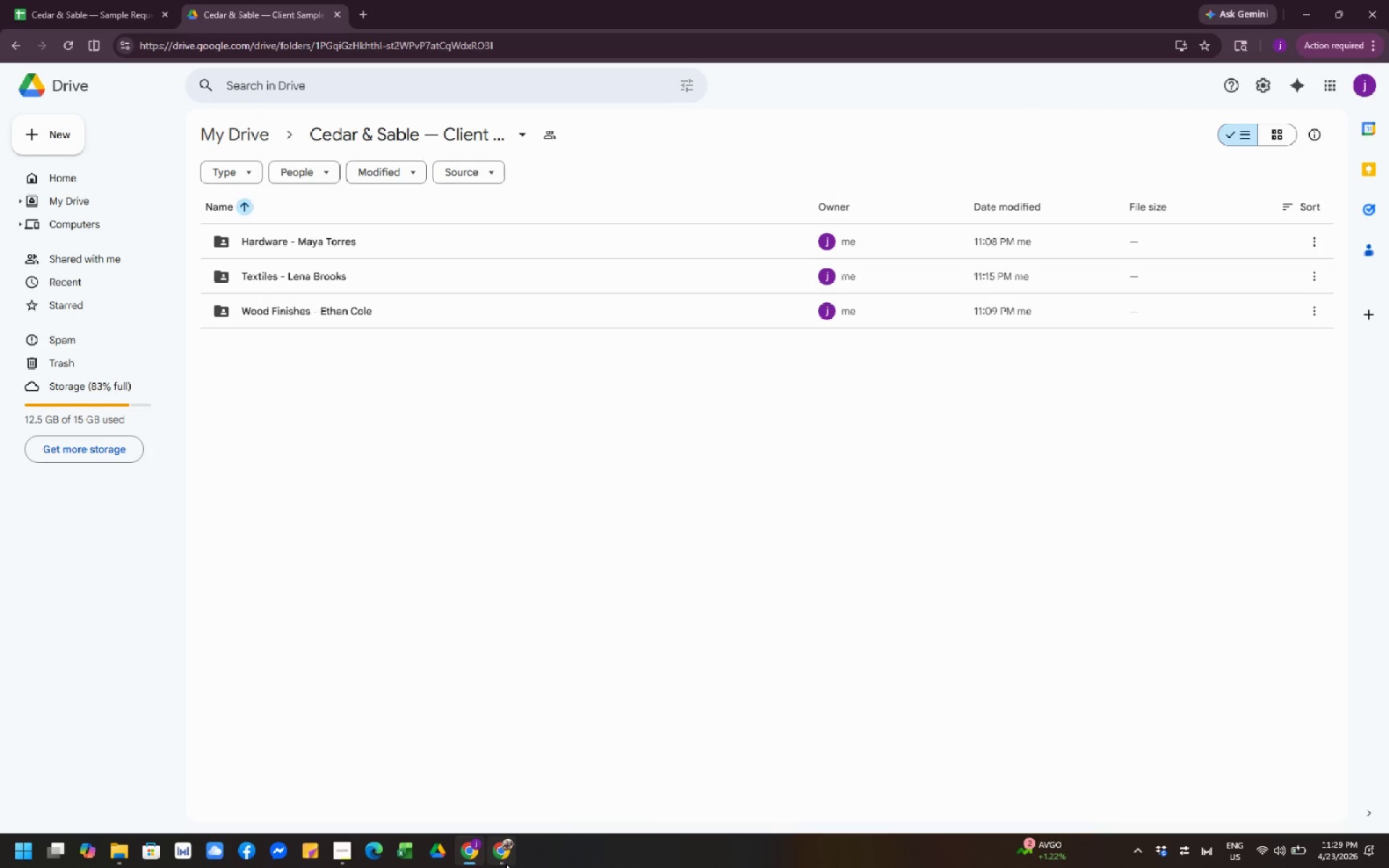 
left_click([506, 860])
 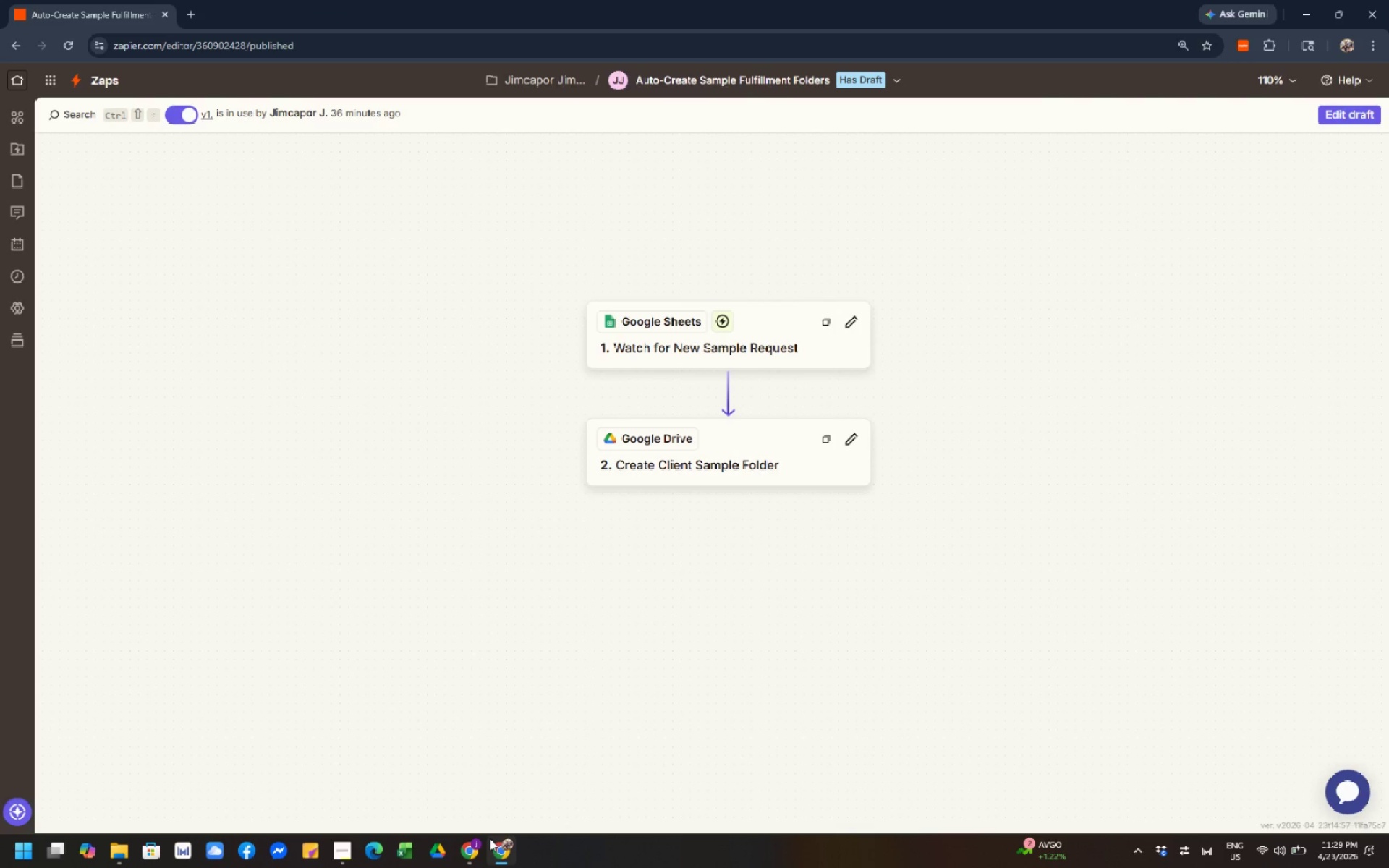 
left_click([474, 558])
 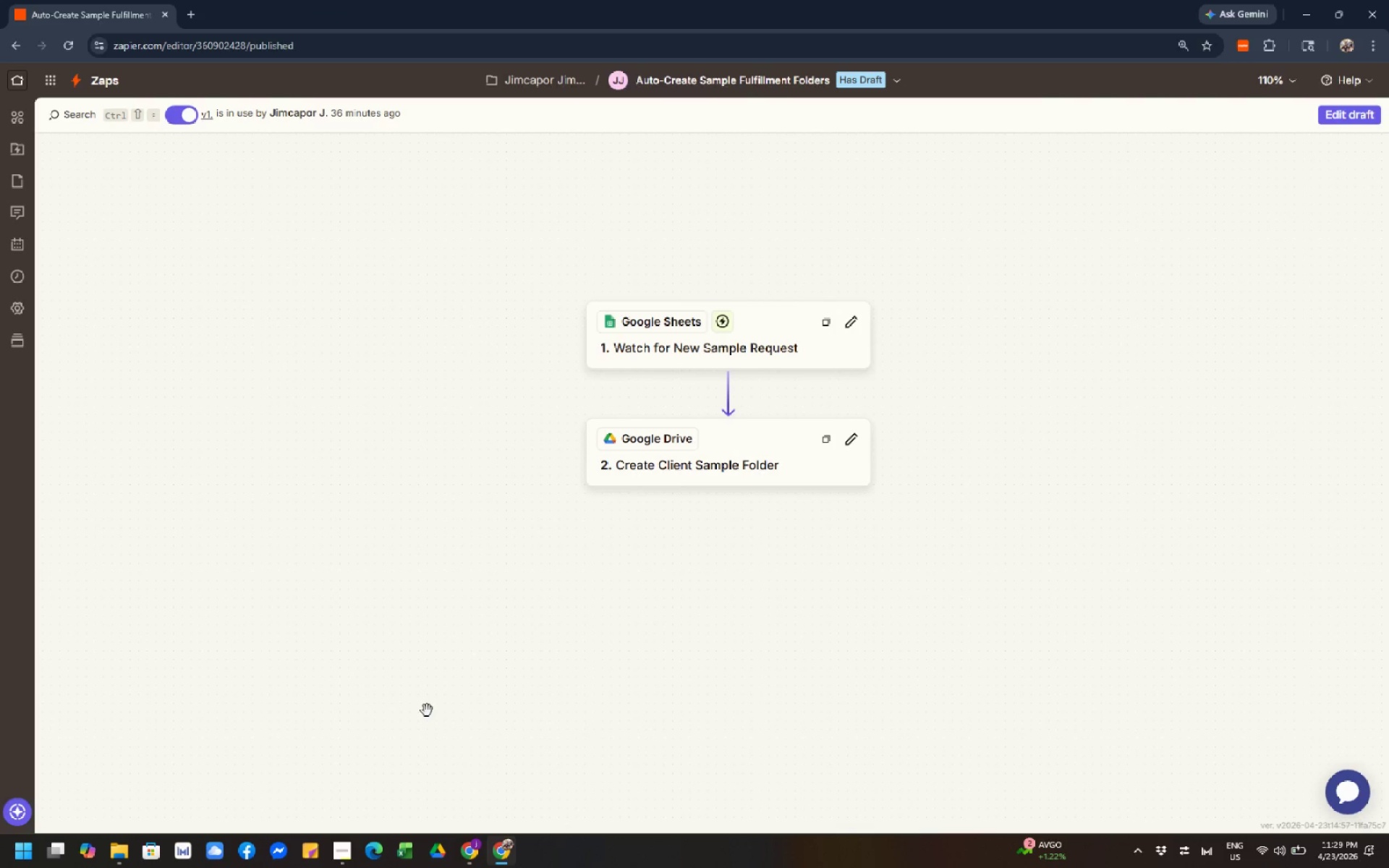 
wait(5.09)
 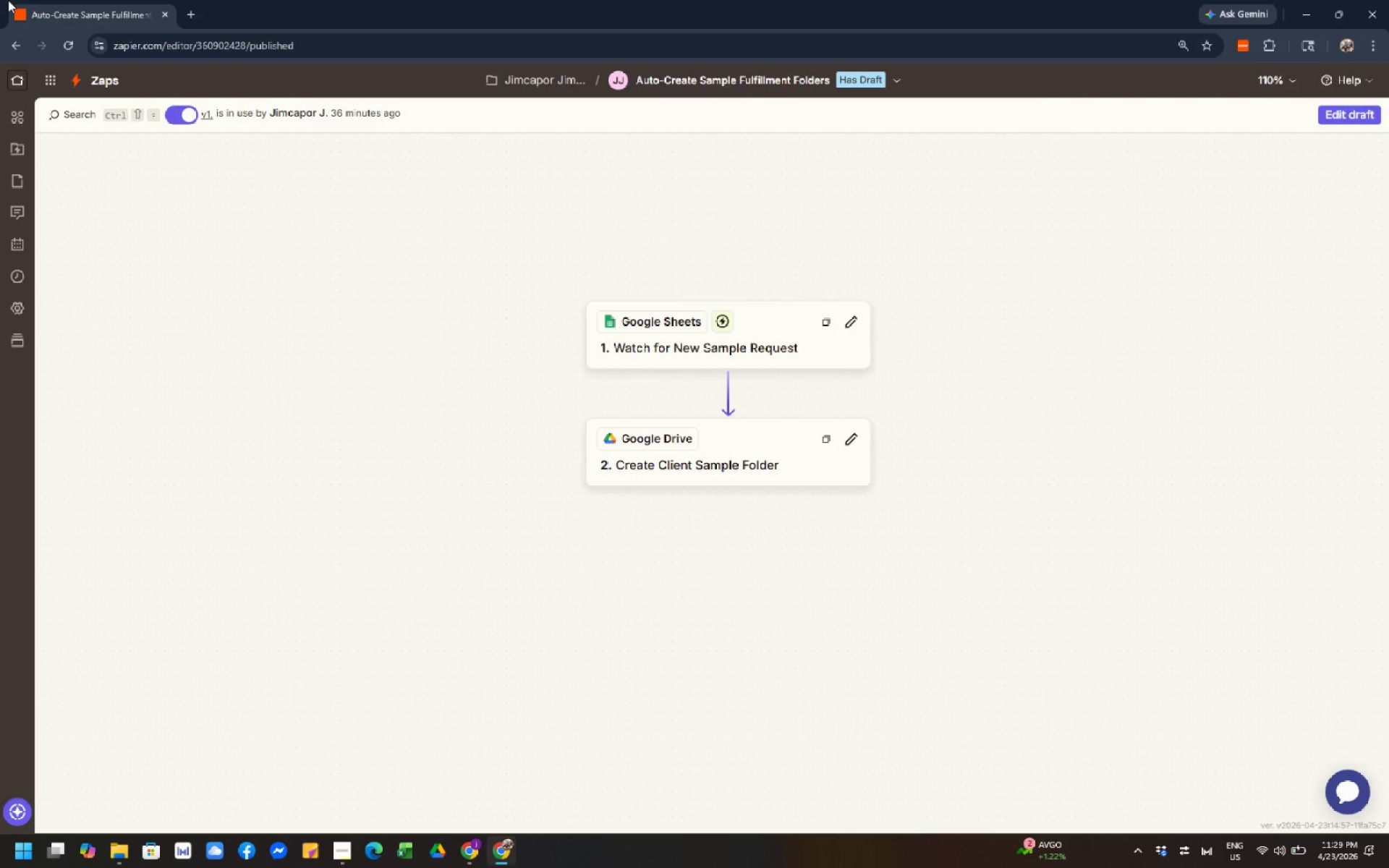 
left_click([470, 849])
 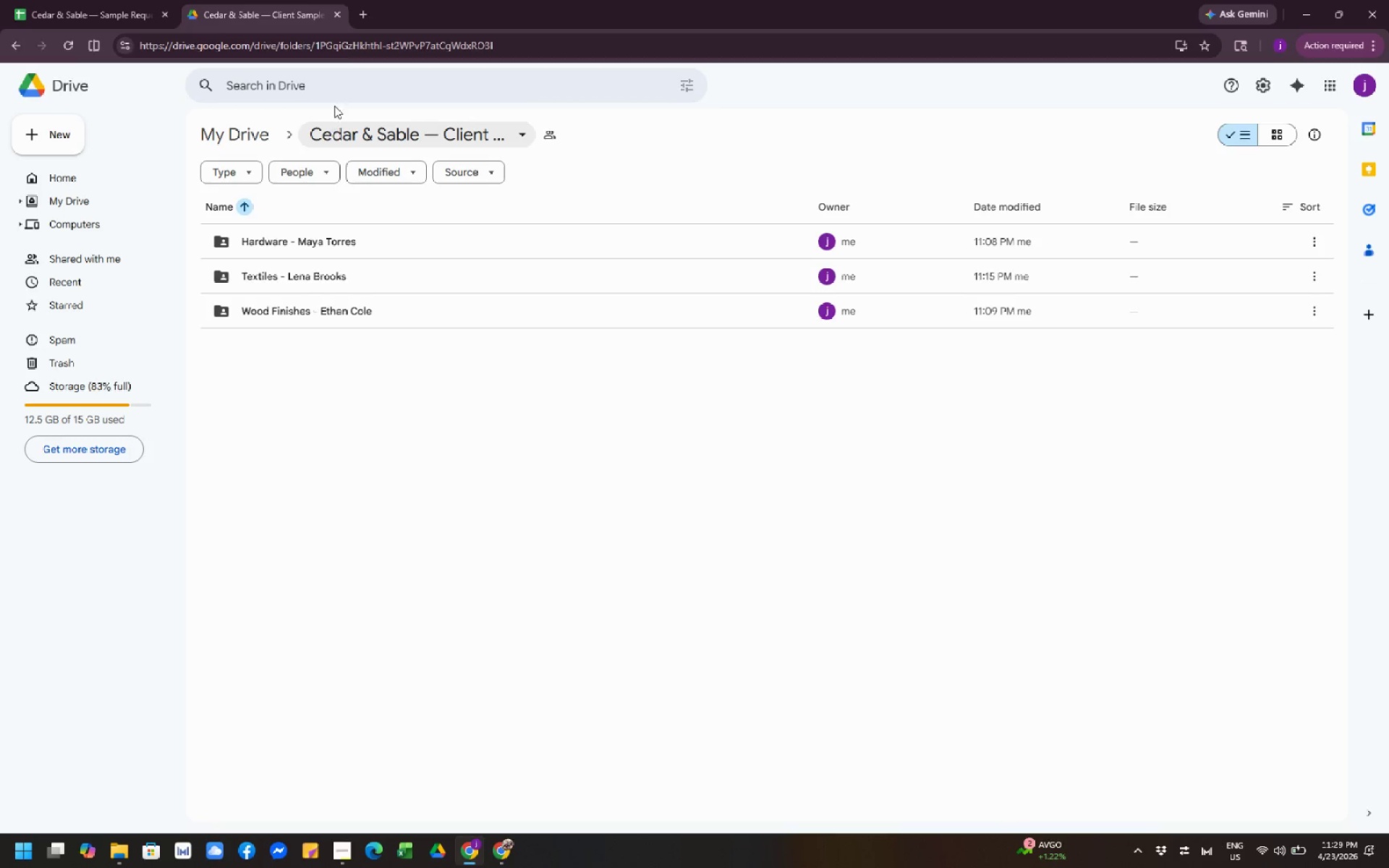 
wait(5.86)
 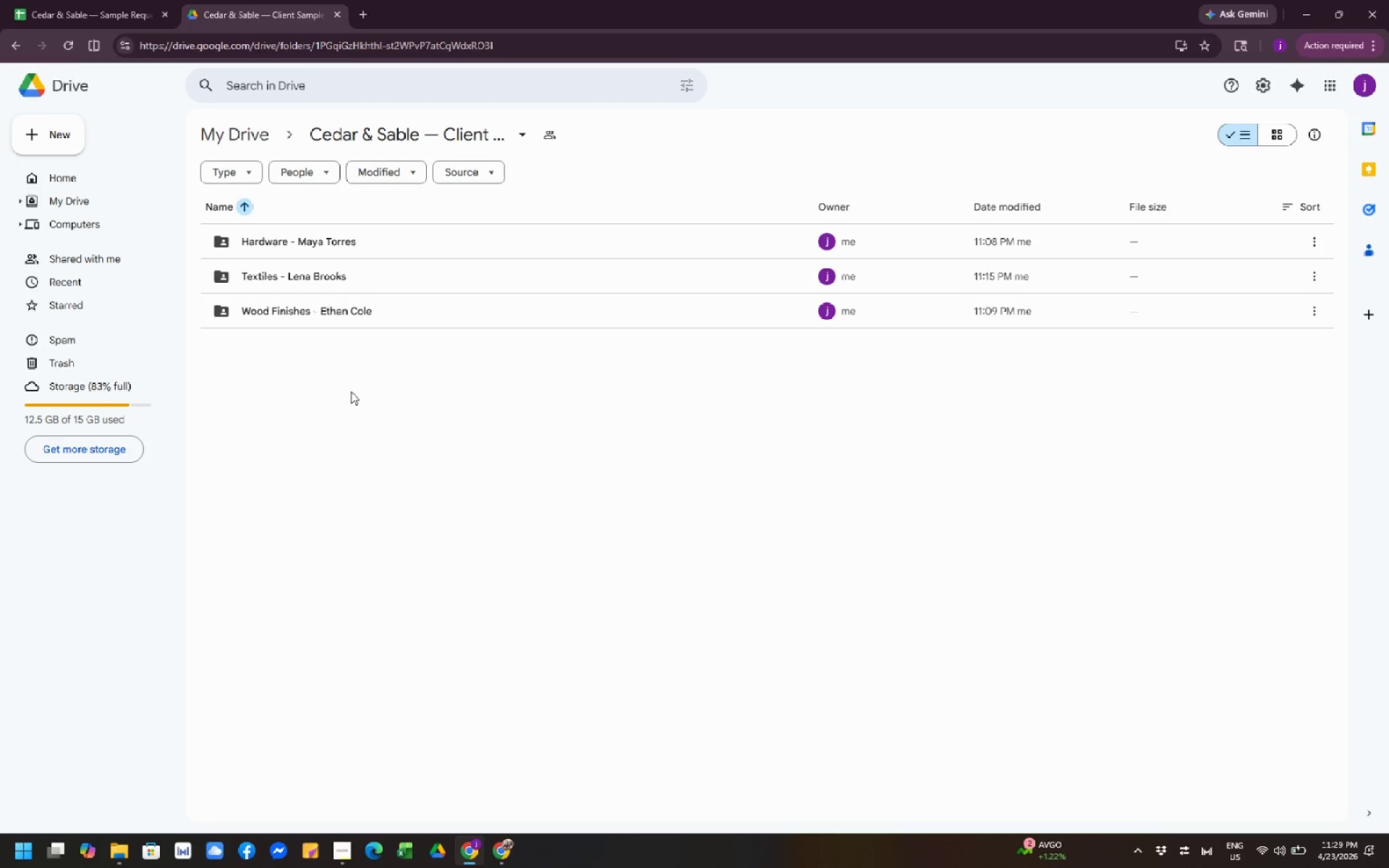 
left_click([88, 9])
 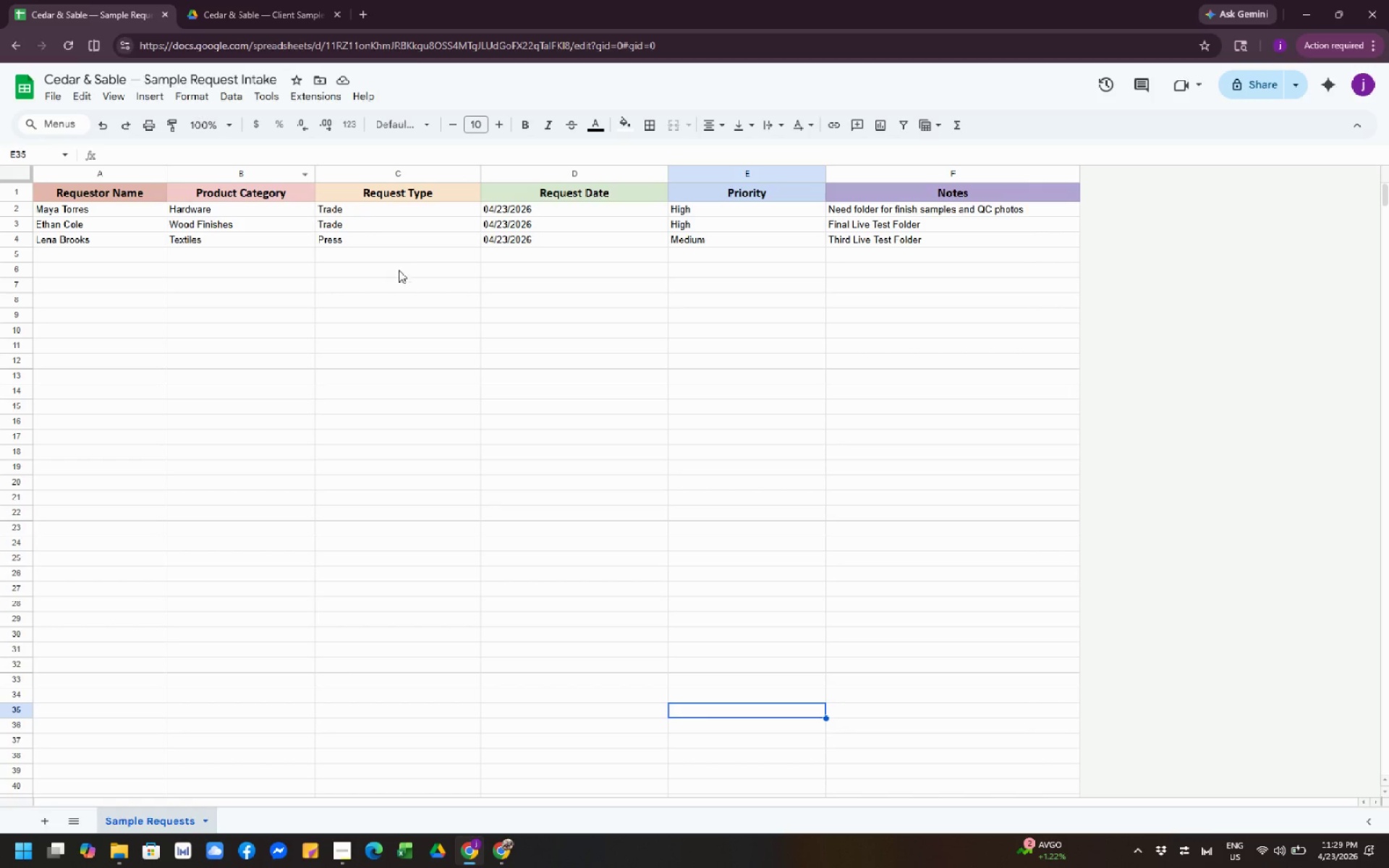 
left_click([439, 360])
 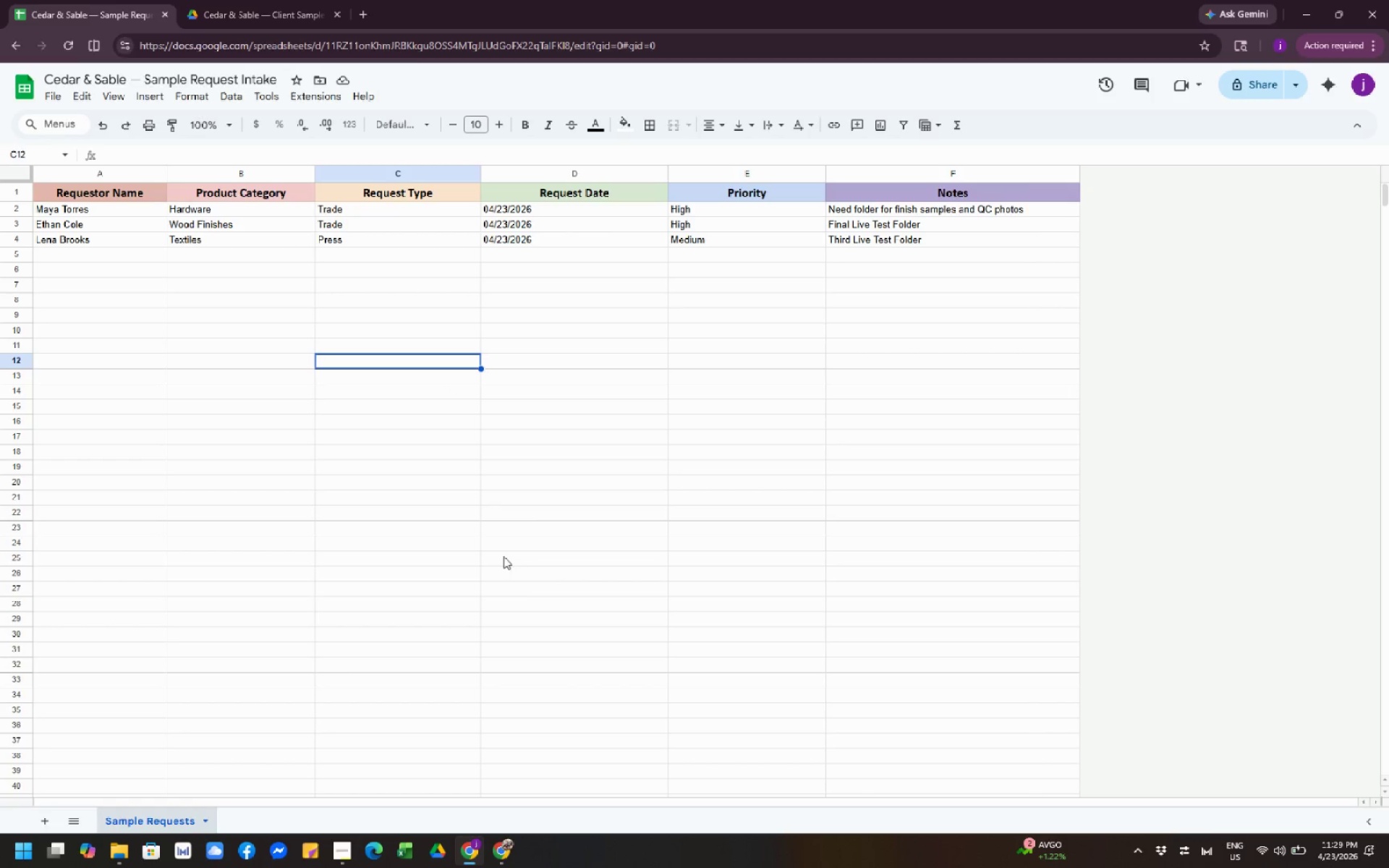 
left_click([523, 571])
 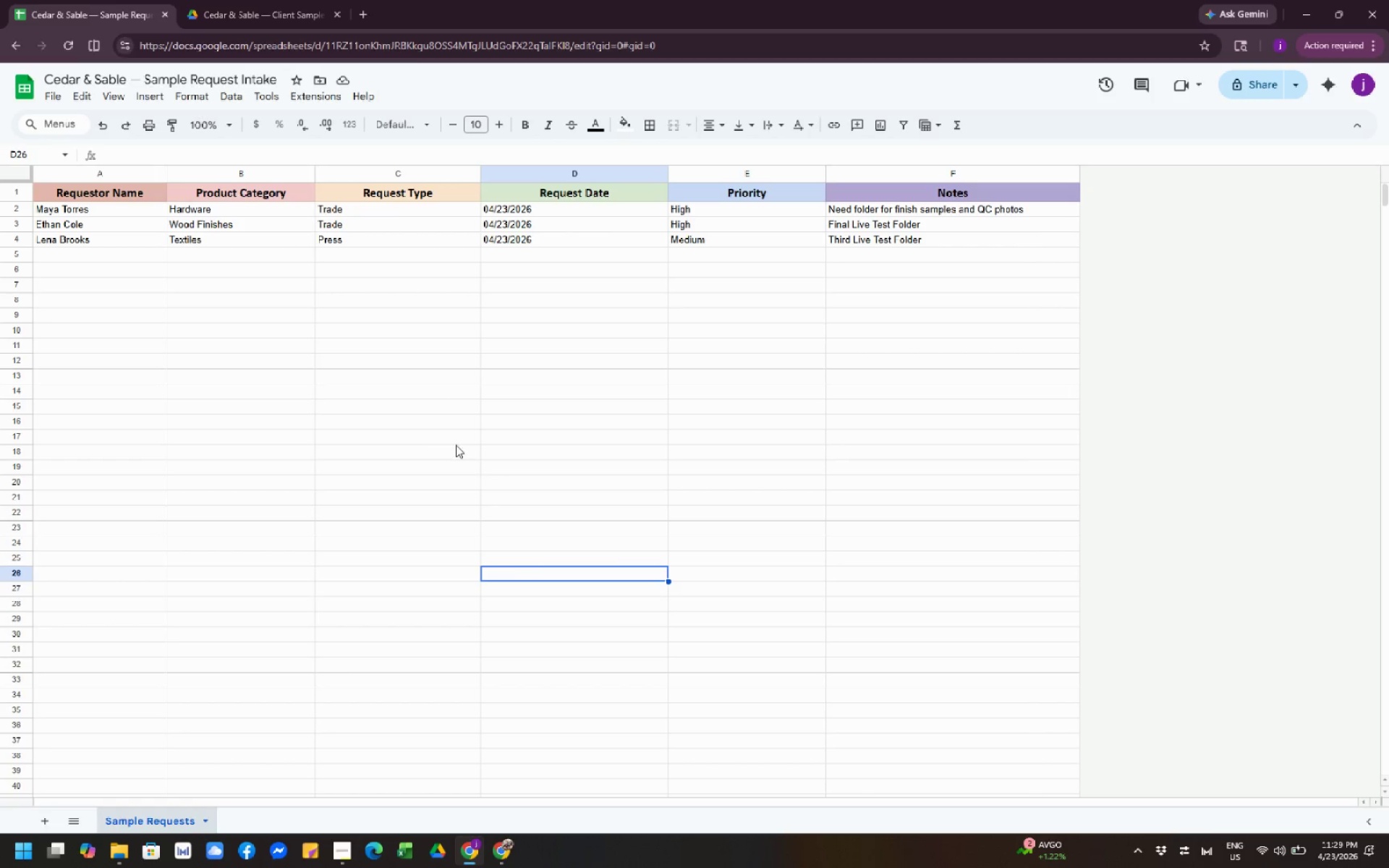 
left_click_drag(start_coordinate=[415, 433], to_coordinate=[605, 496])
 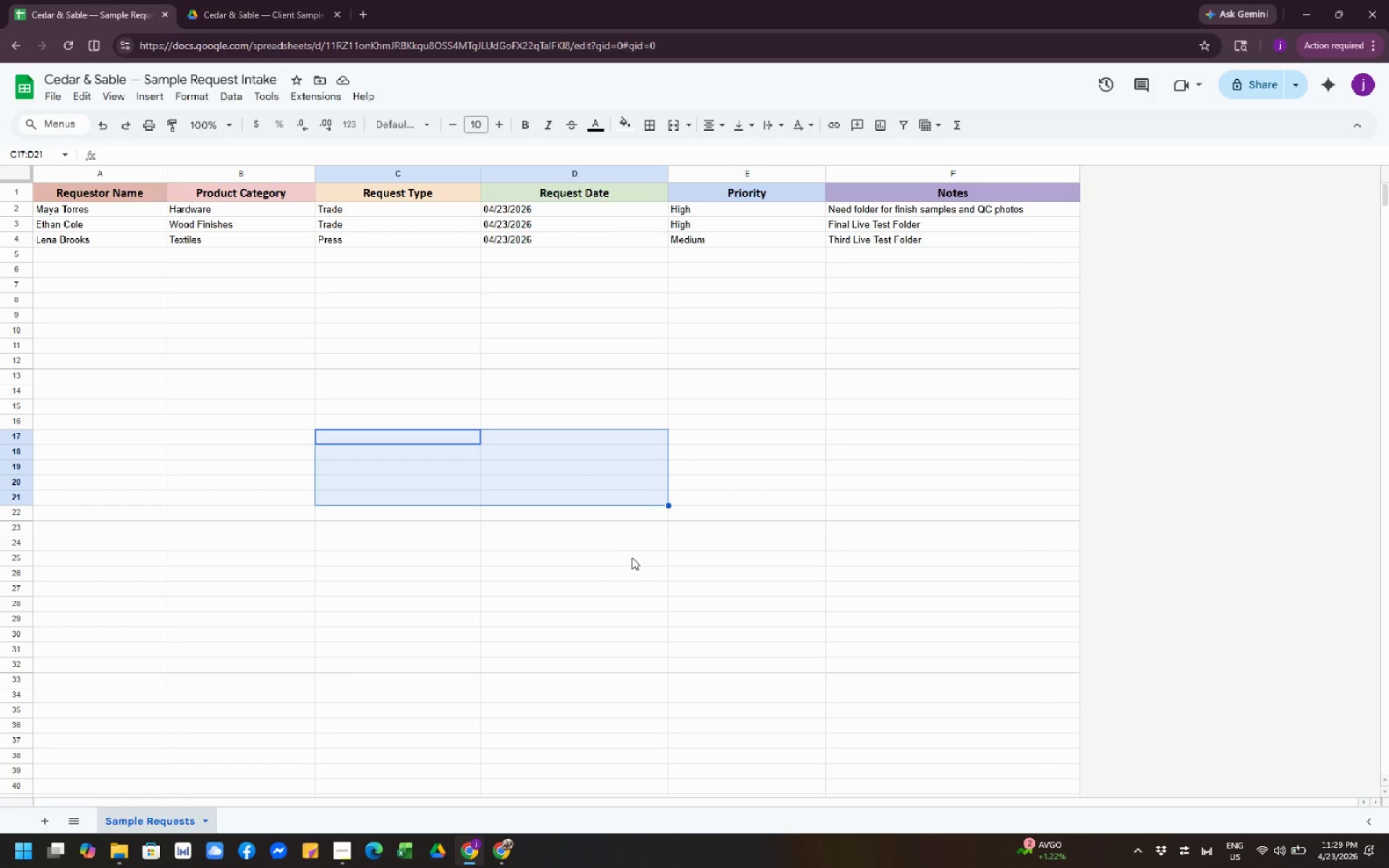 
left_click([632, 556])
 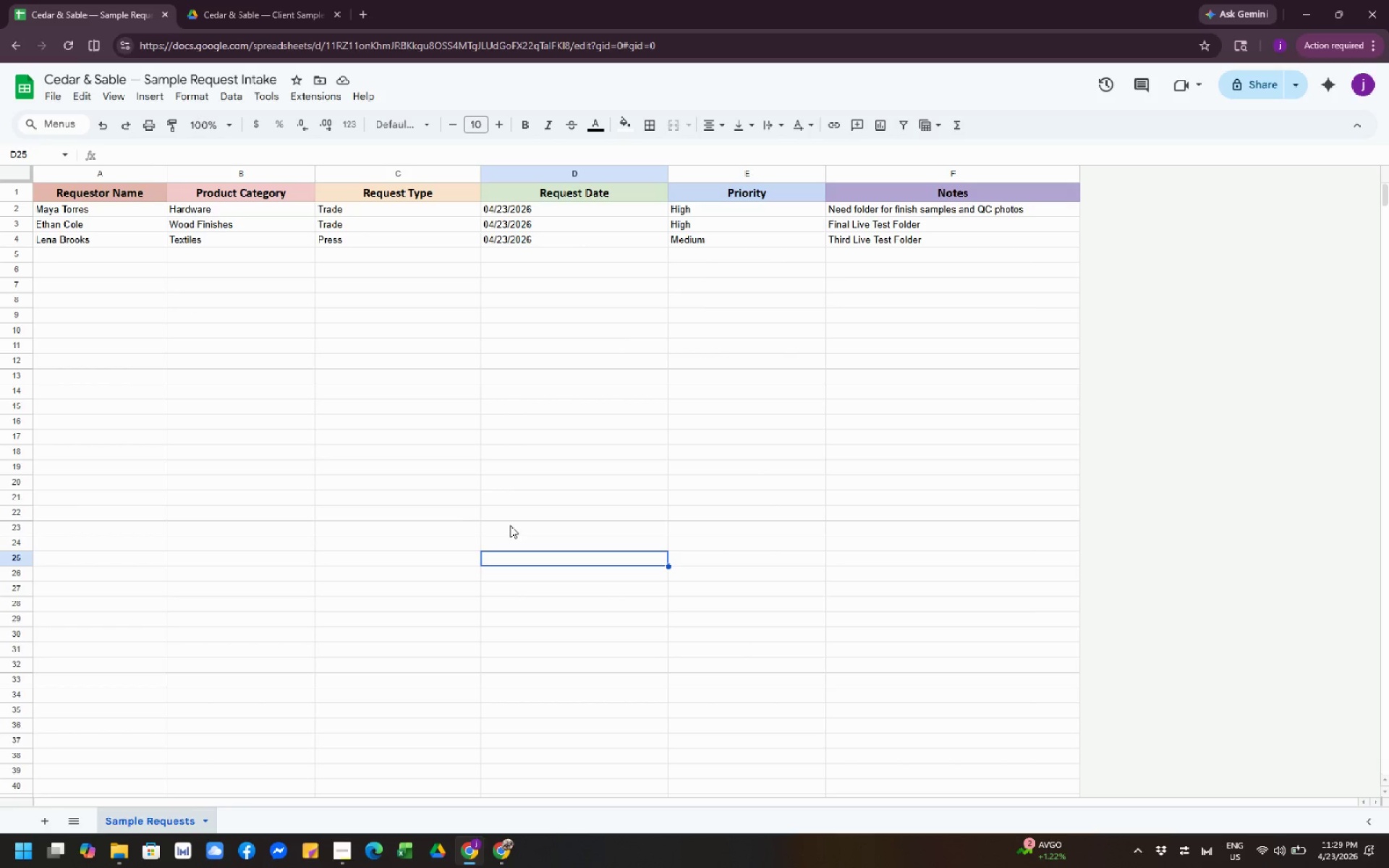 
wait(7.49)
 